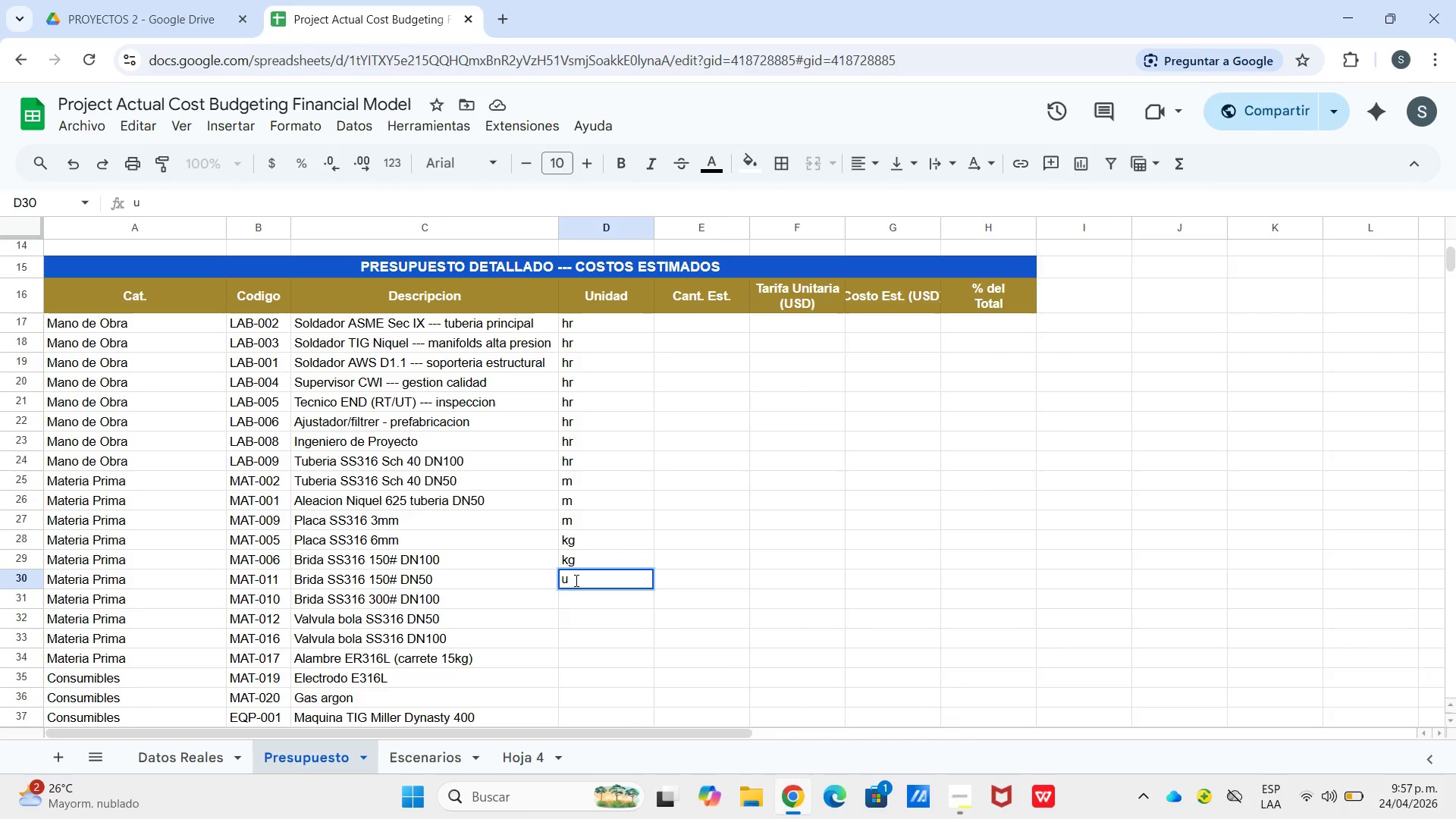 
key(Enter)
 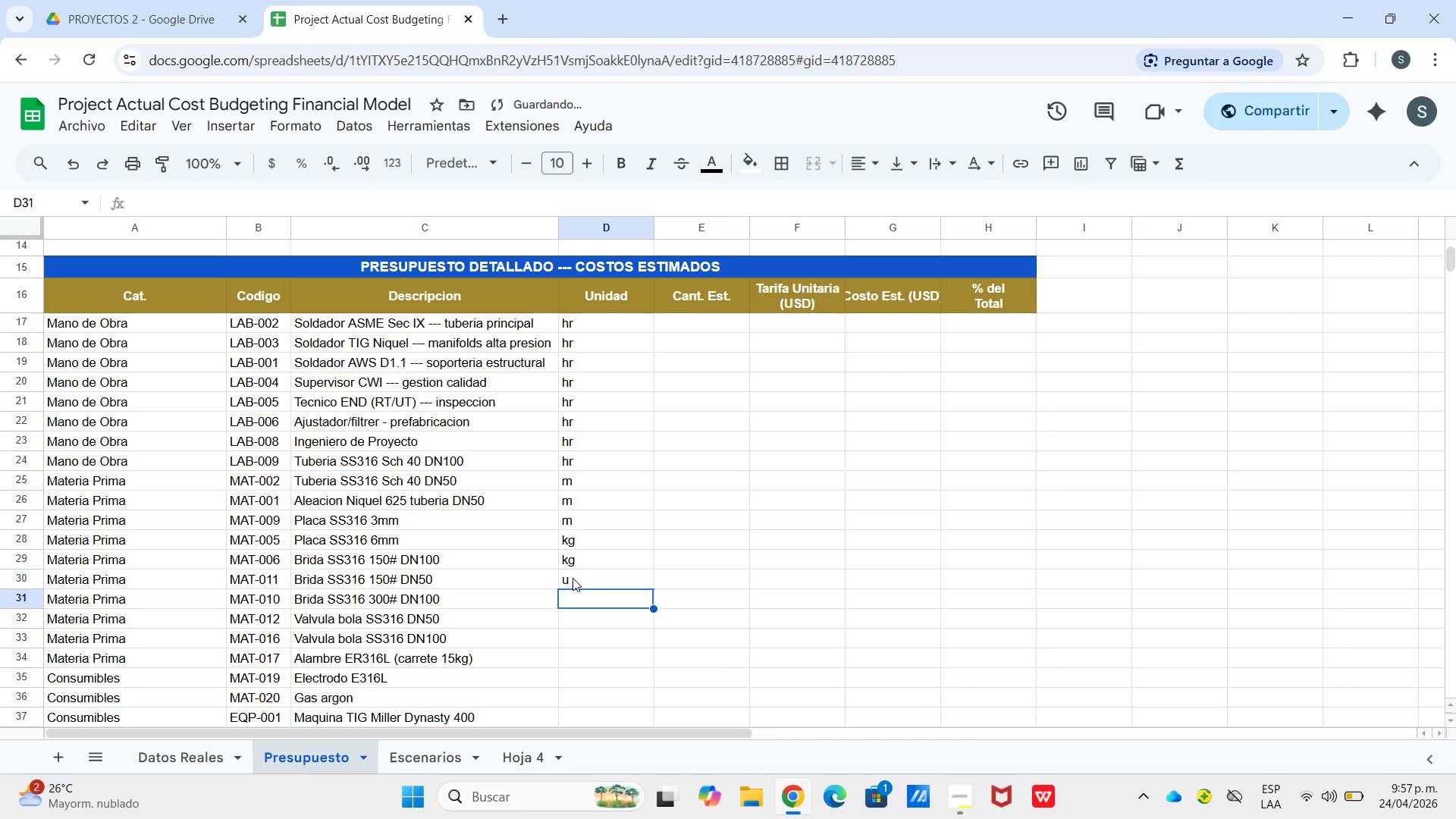 
key(U)
 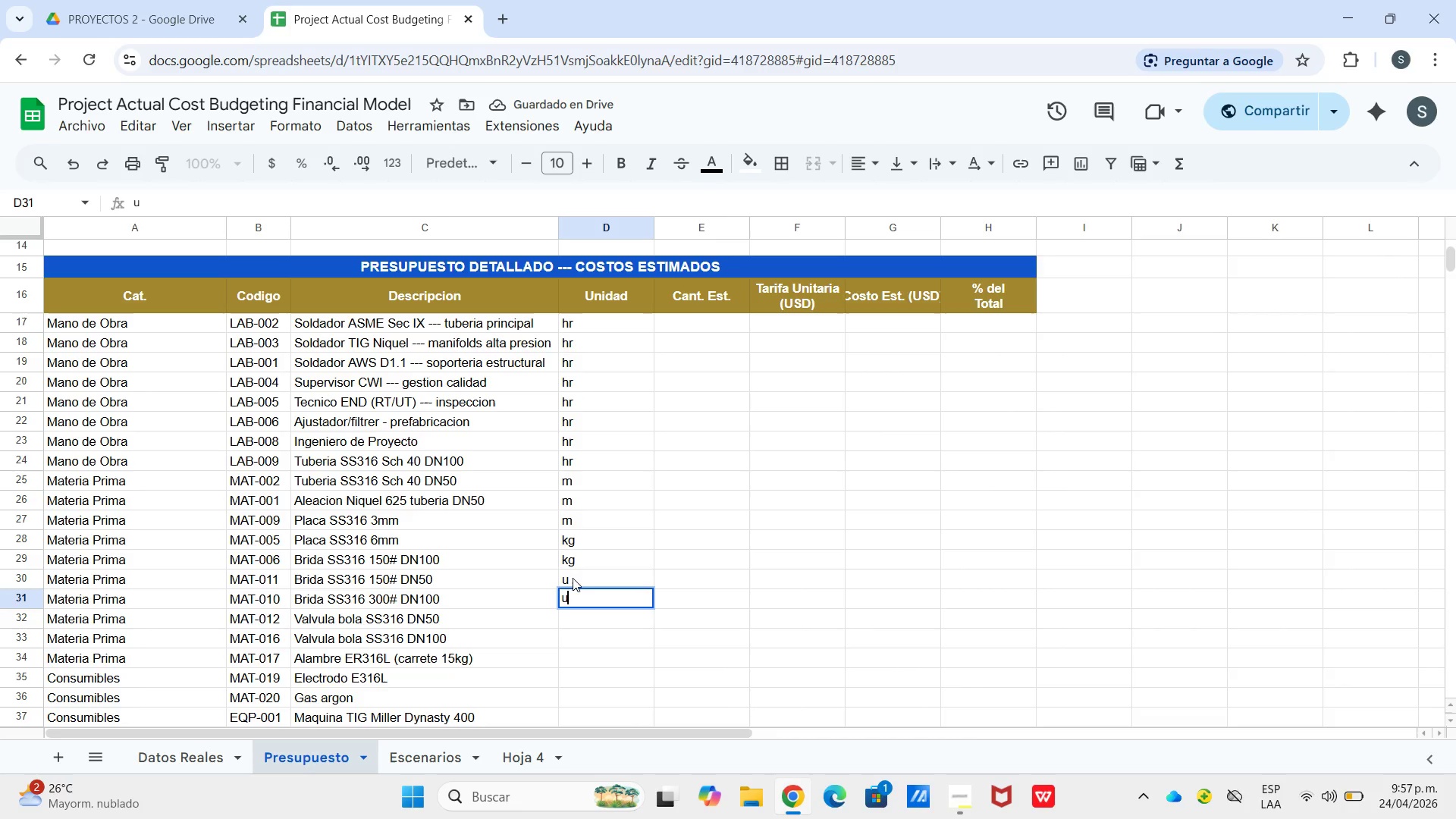 
key(Enter)
 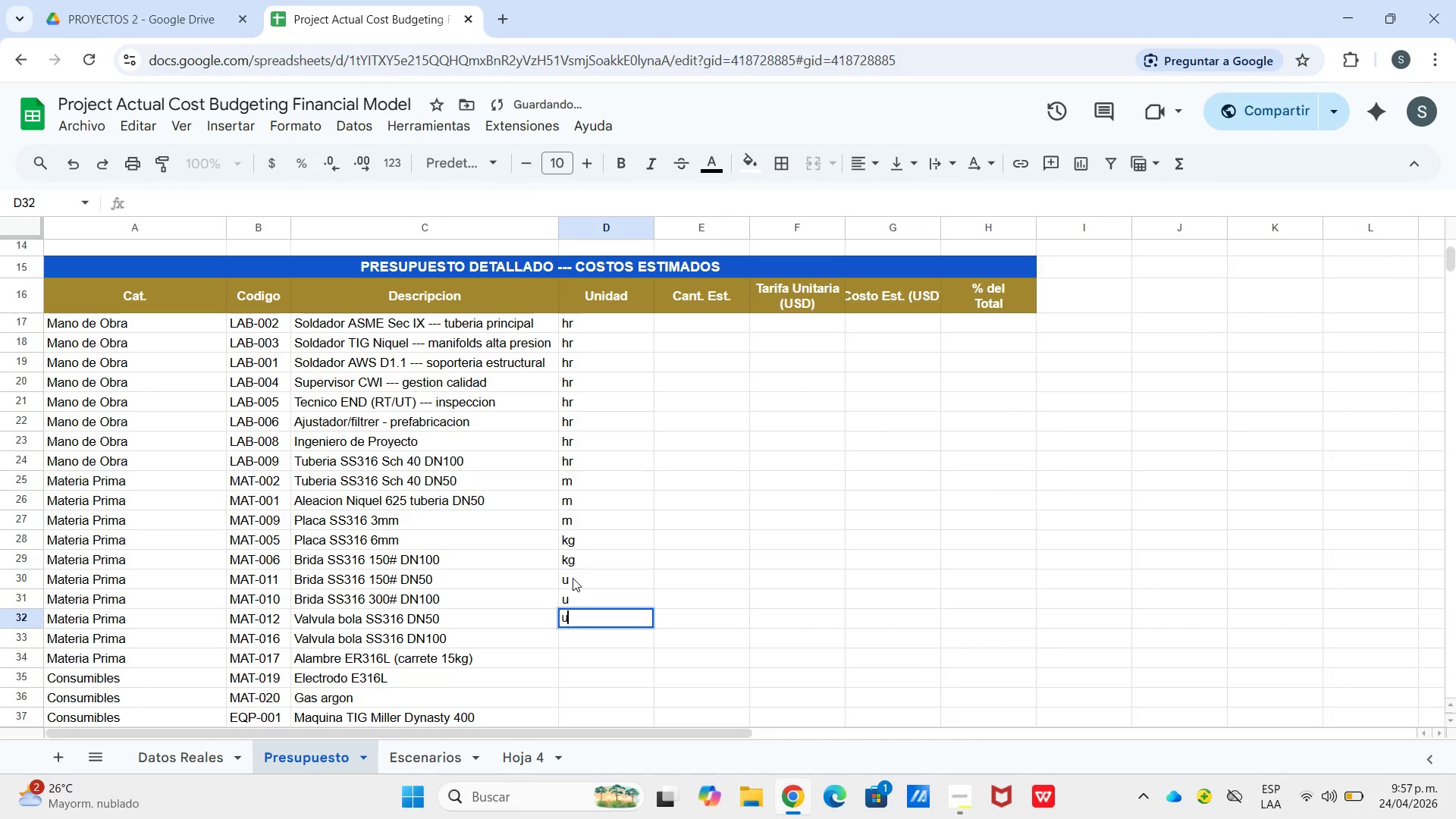 
key(U)
 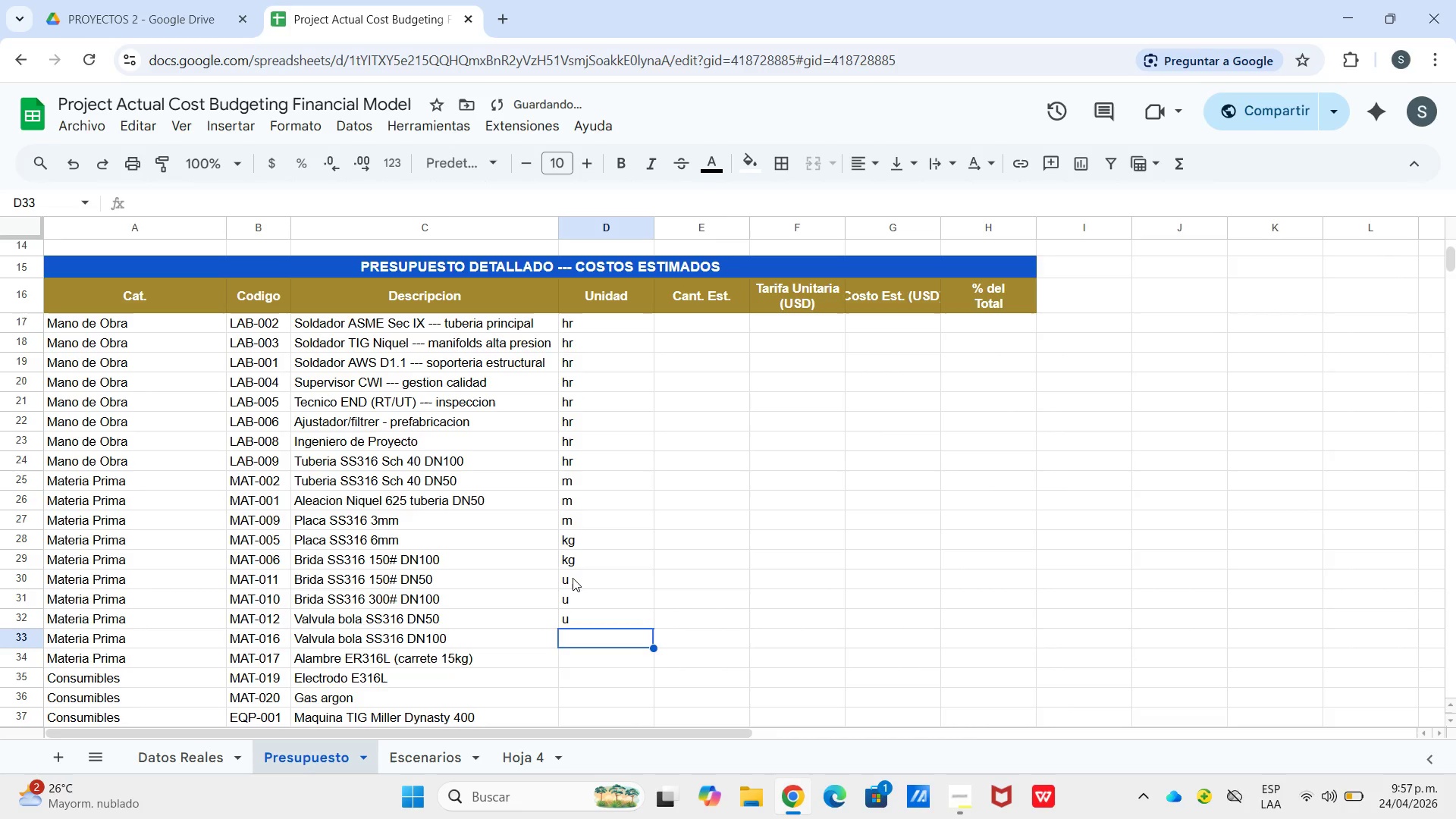 
key(Enter)
 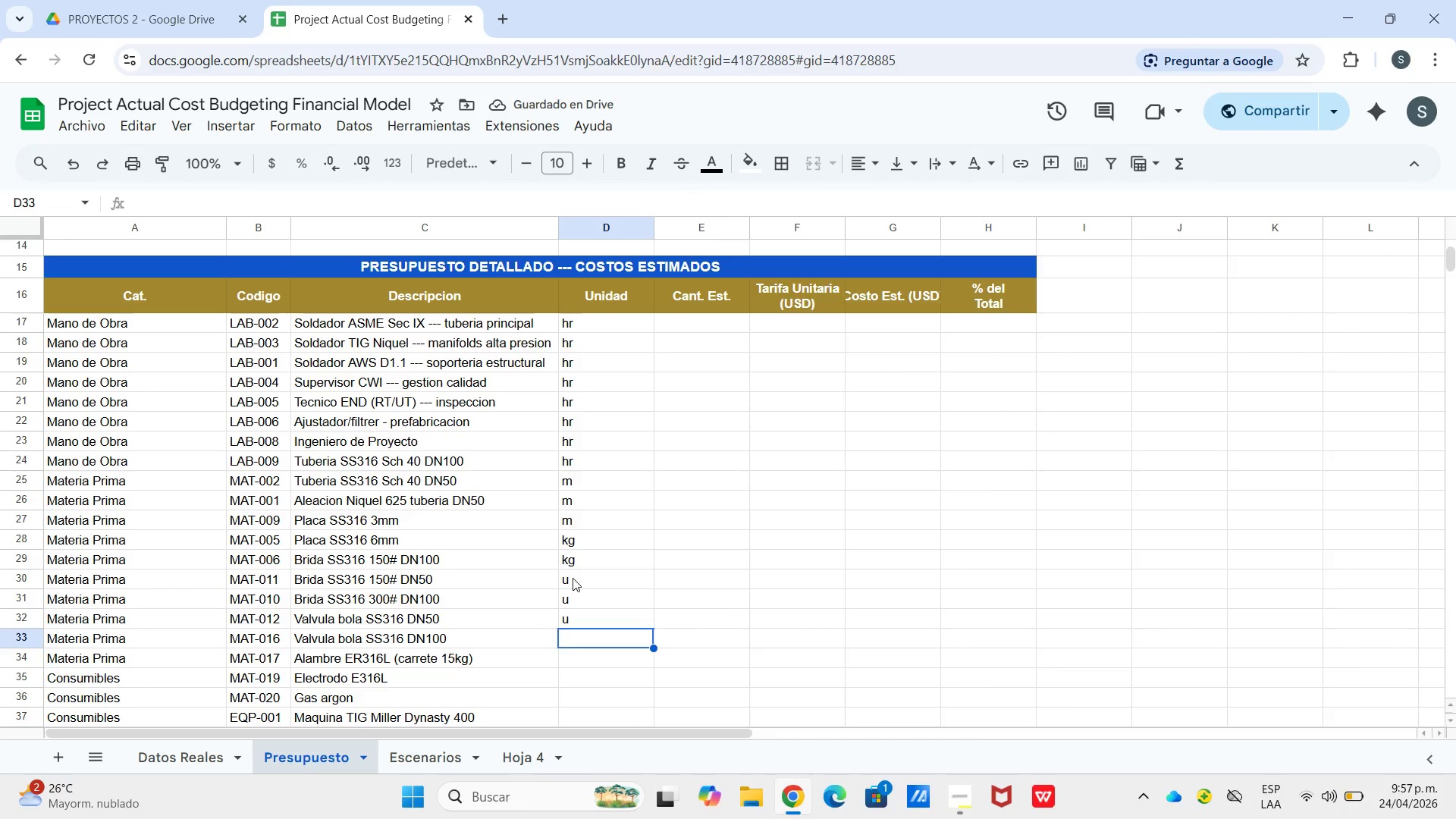 
wait(5.36)
 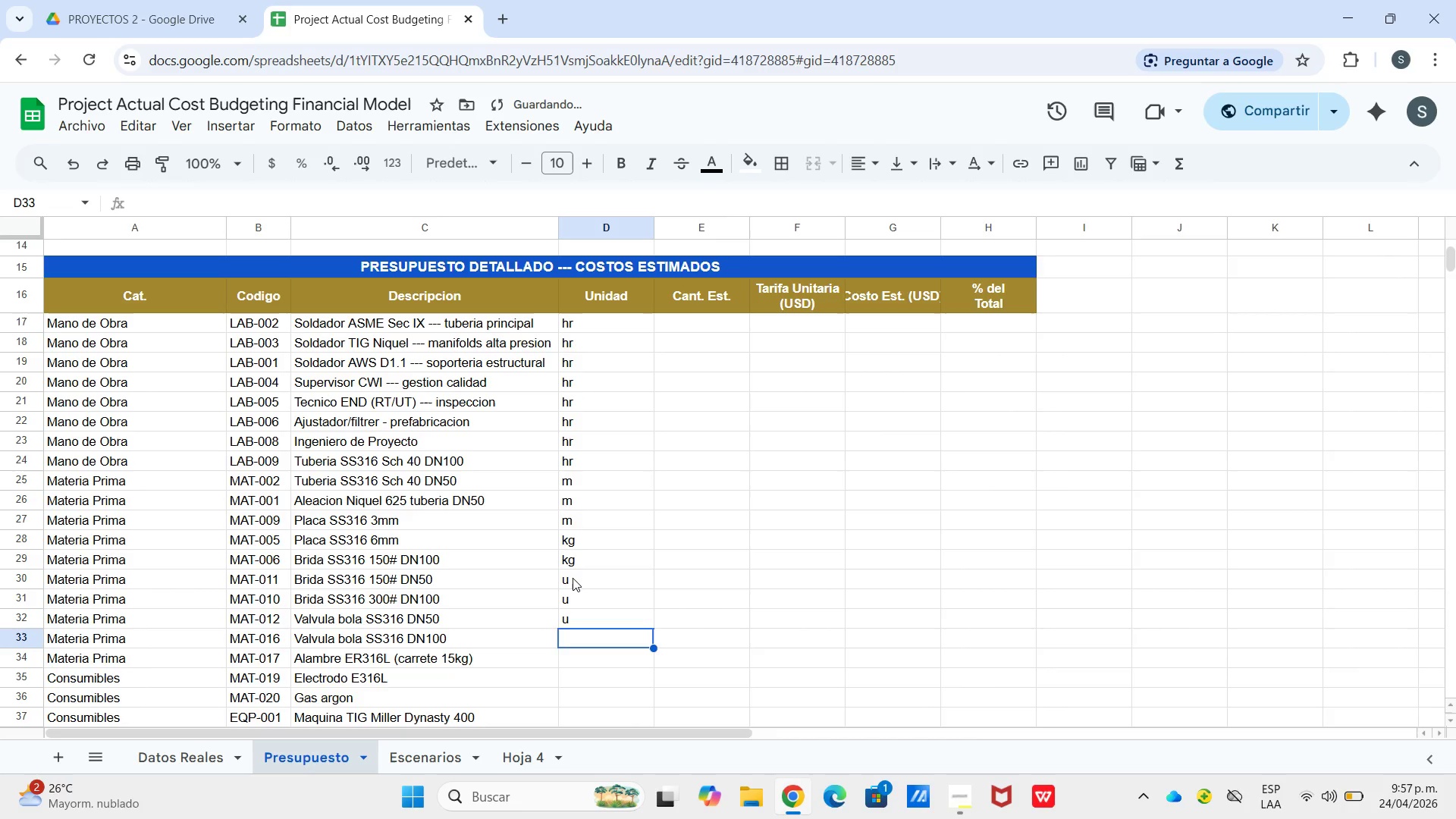 
key(U)
 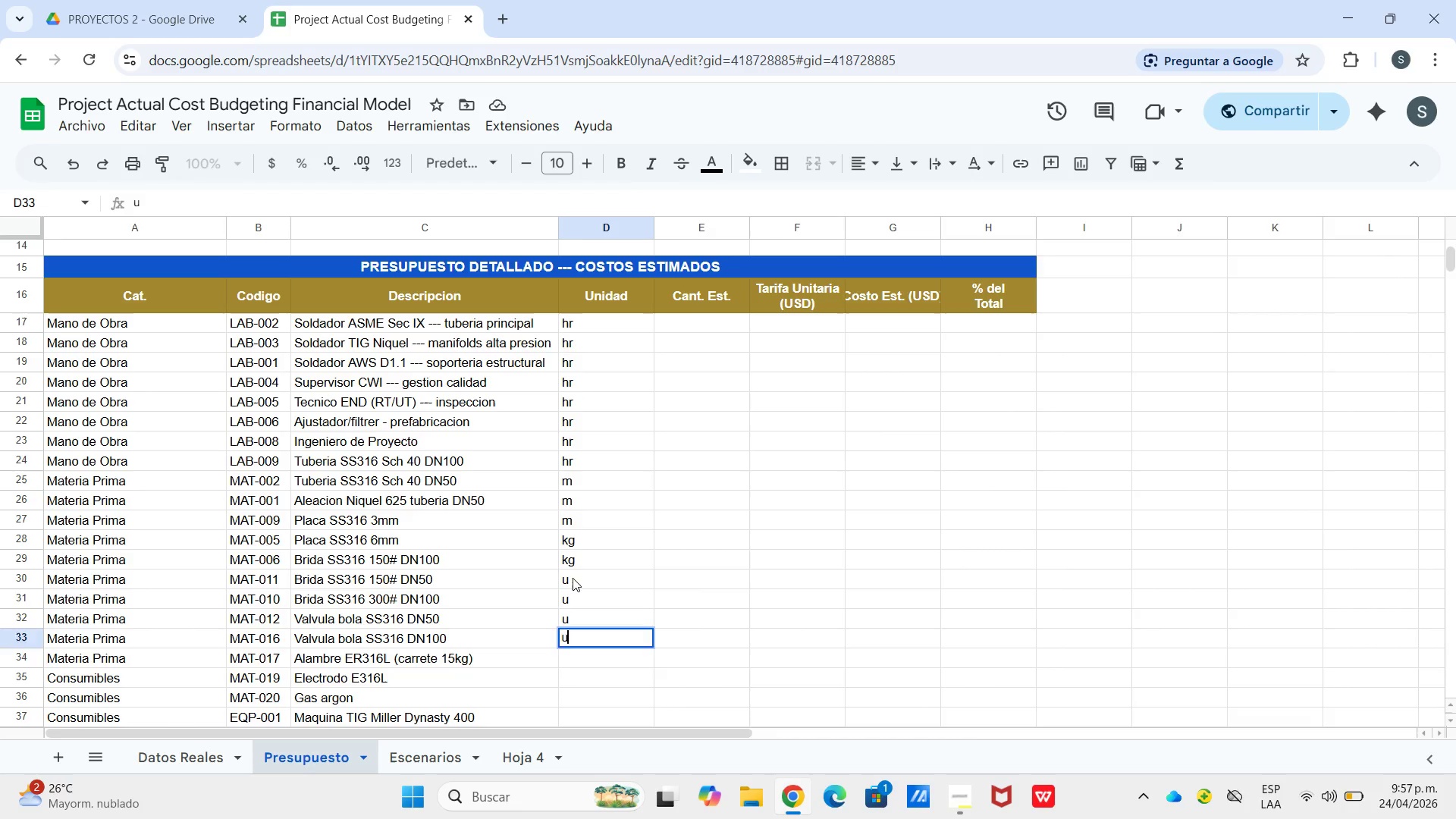 
key(Enter)
 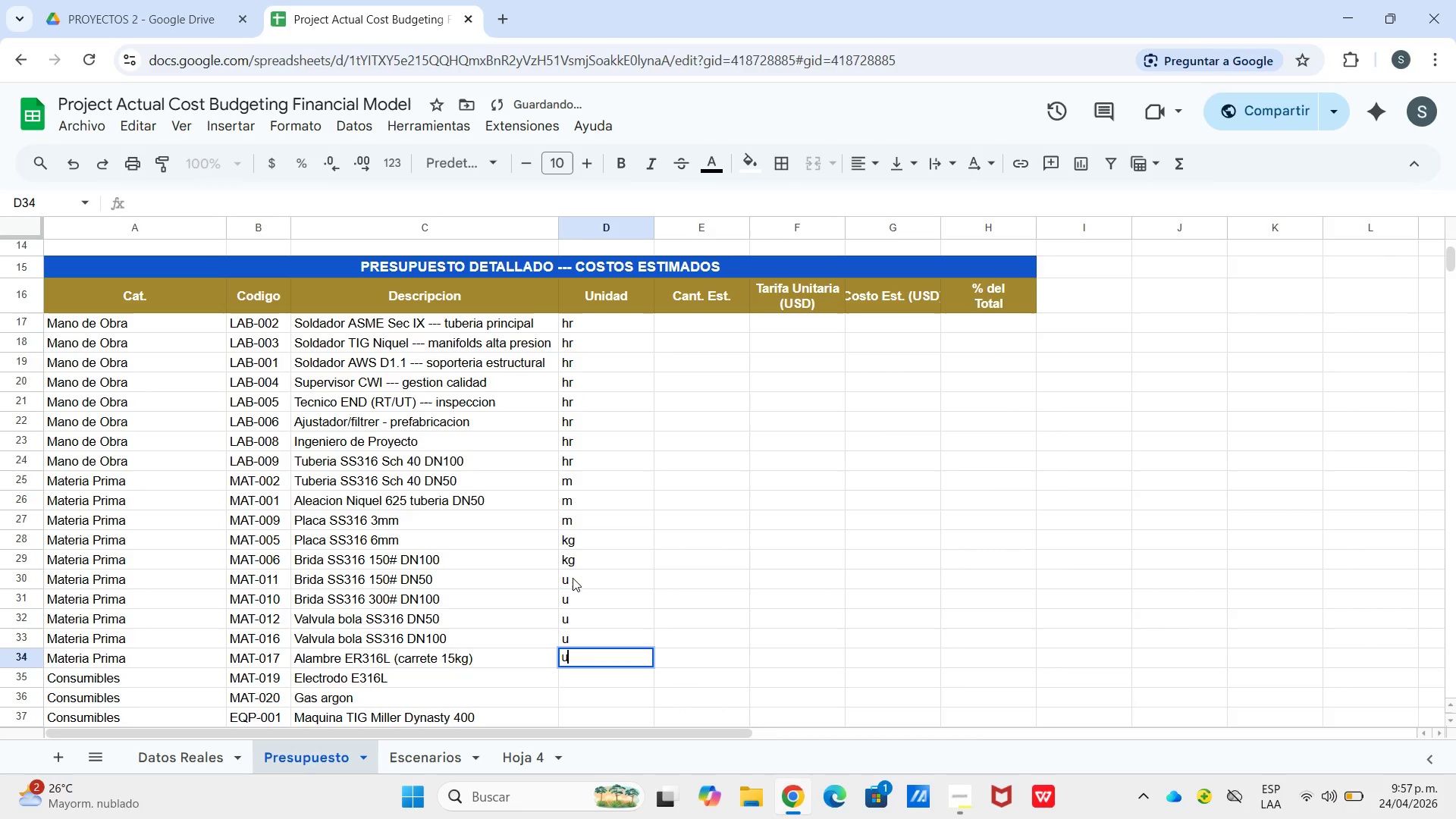 
key(U)
 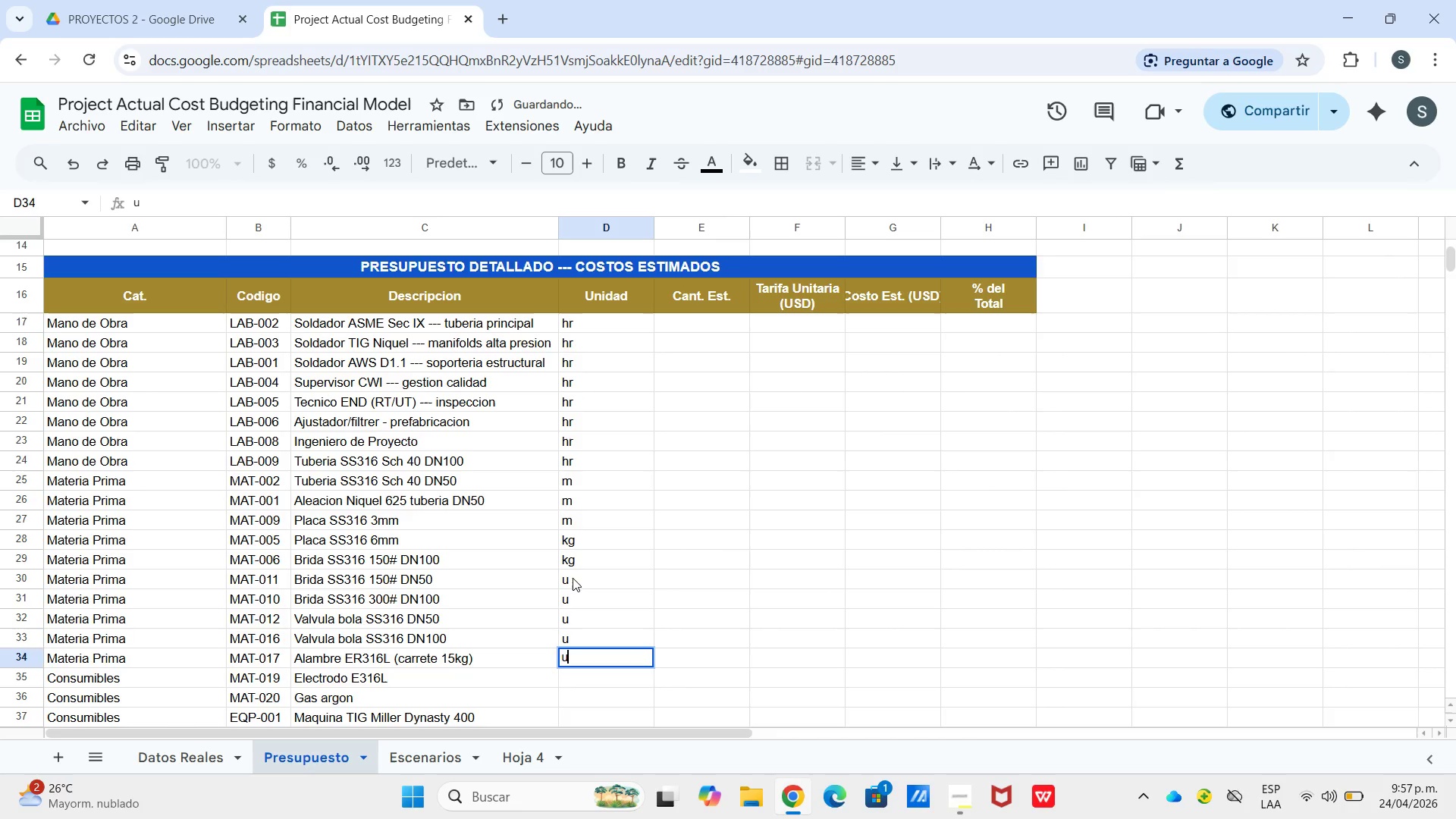 
key(Enter)
 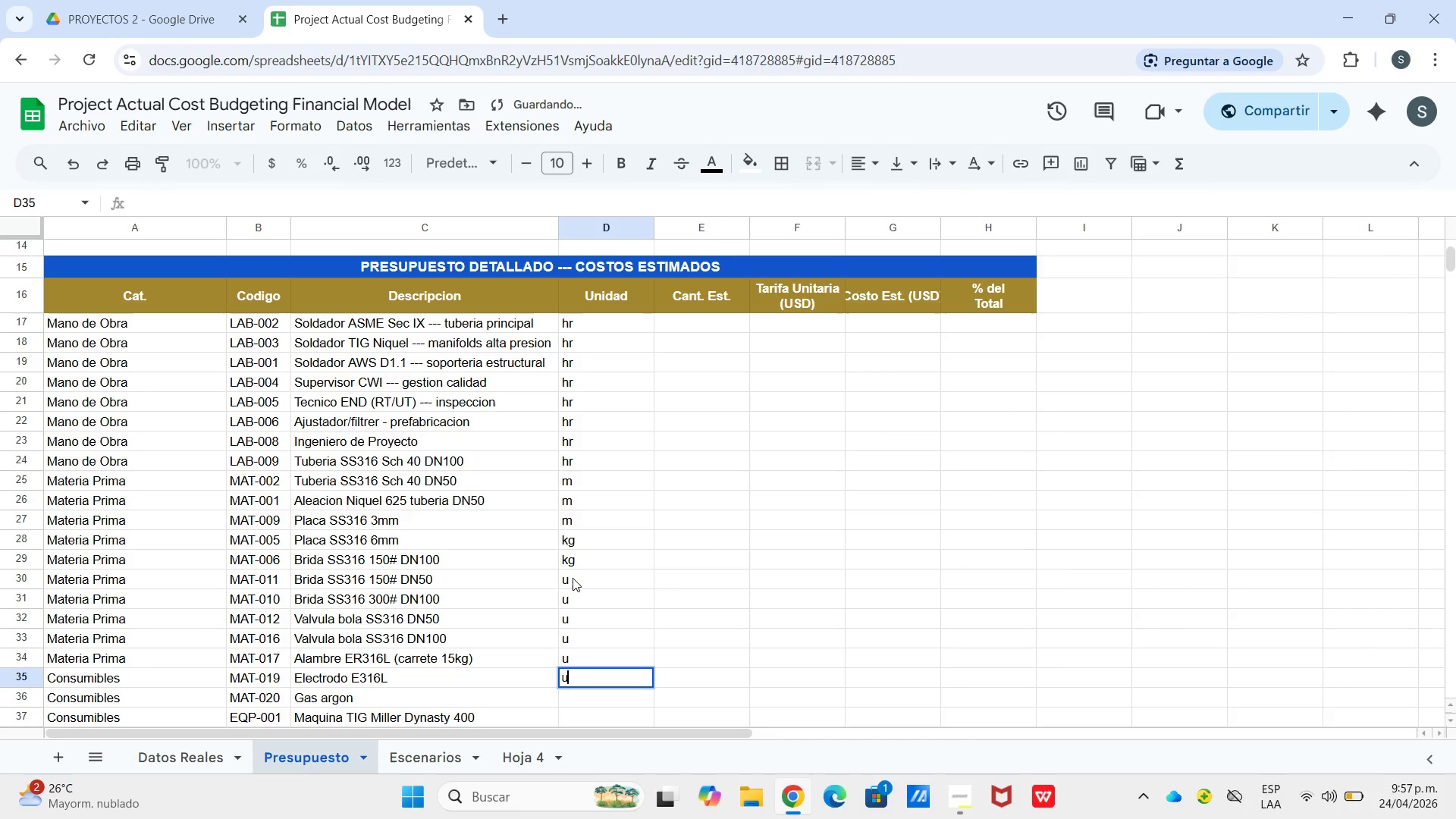 
key(U)
 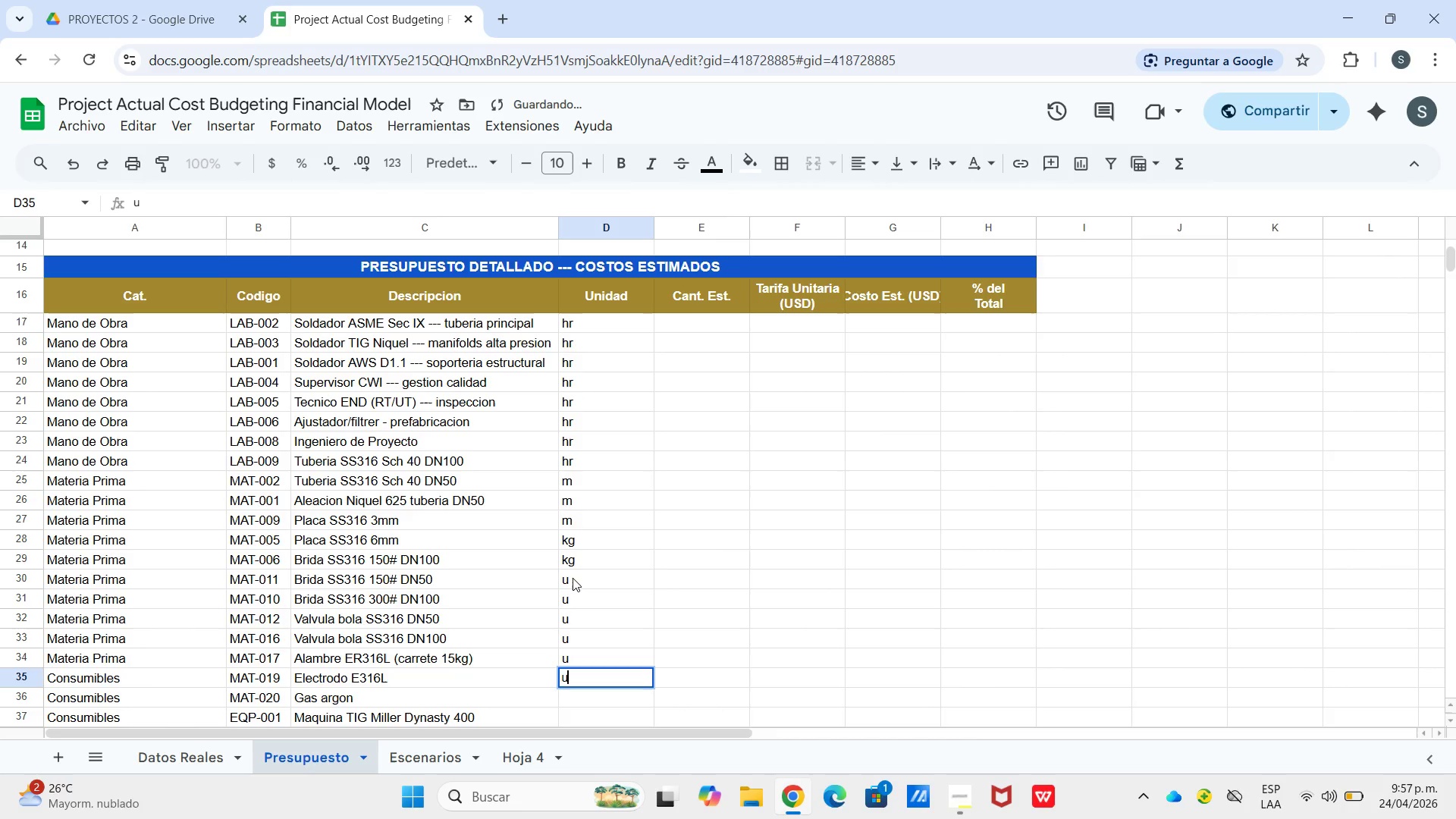 
key(Enter)
 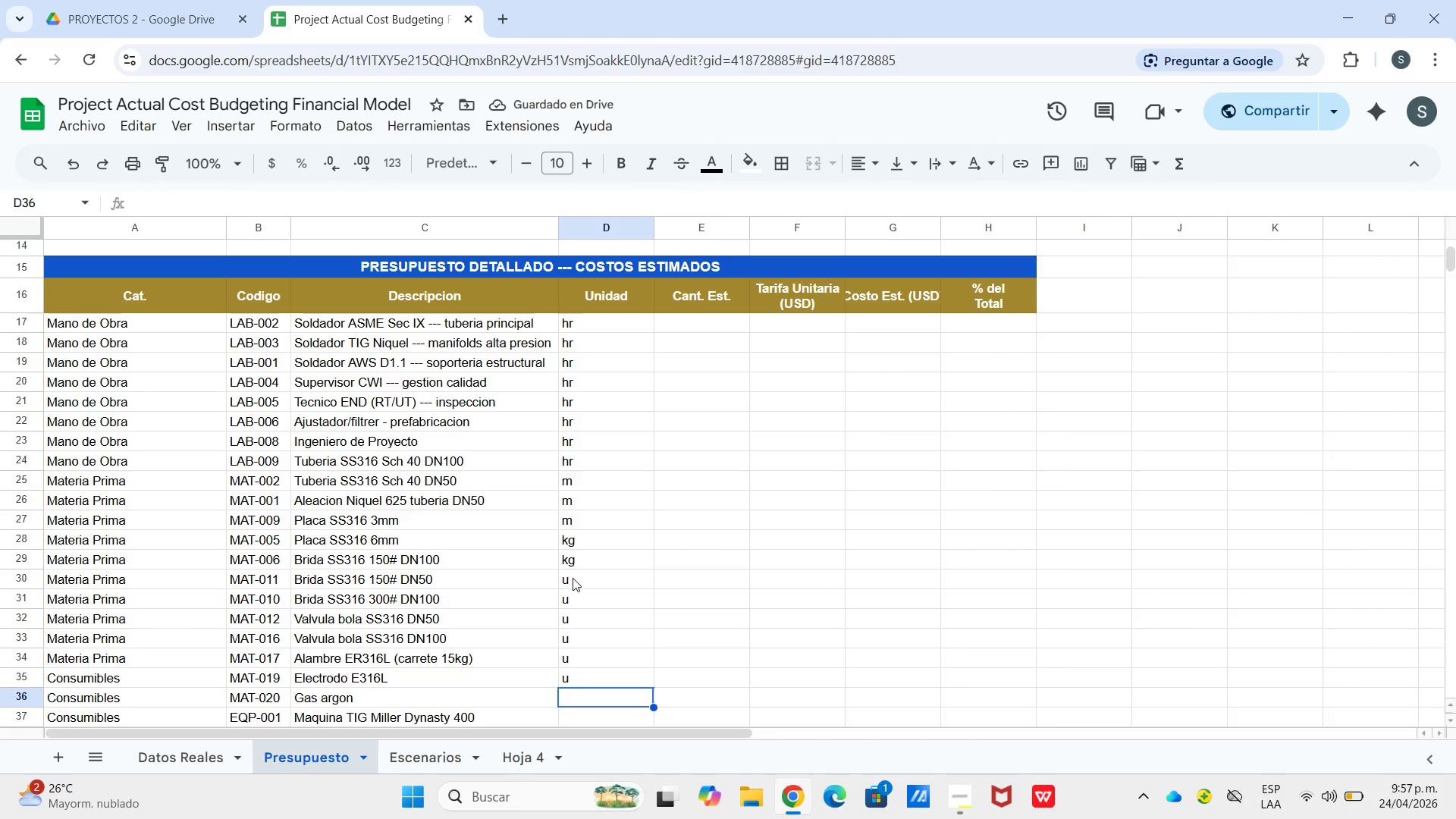 
wait(5.22)
 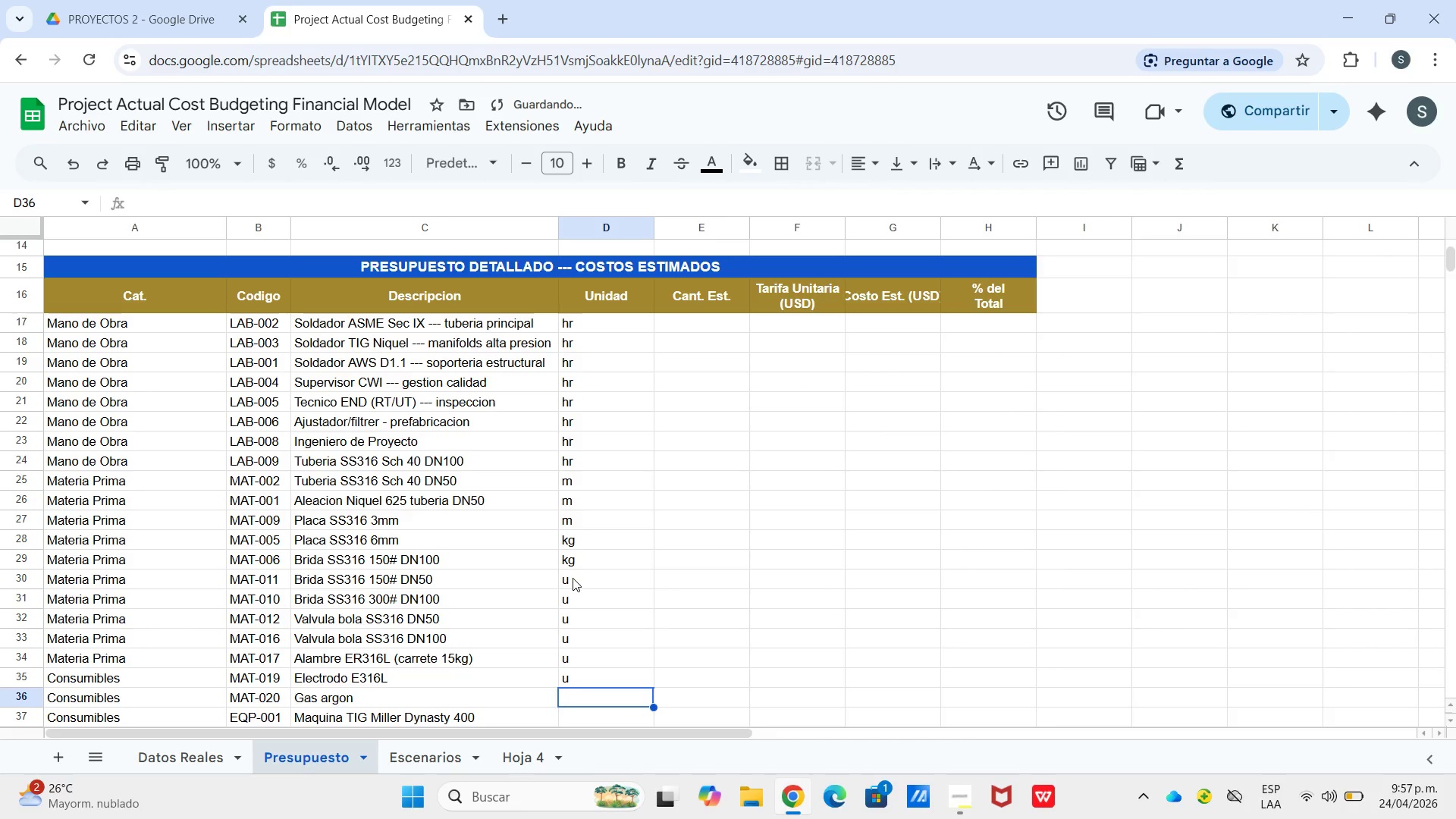 
type(kg)
 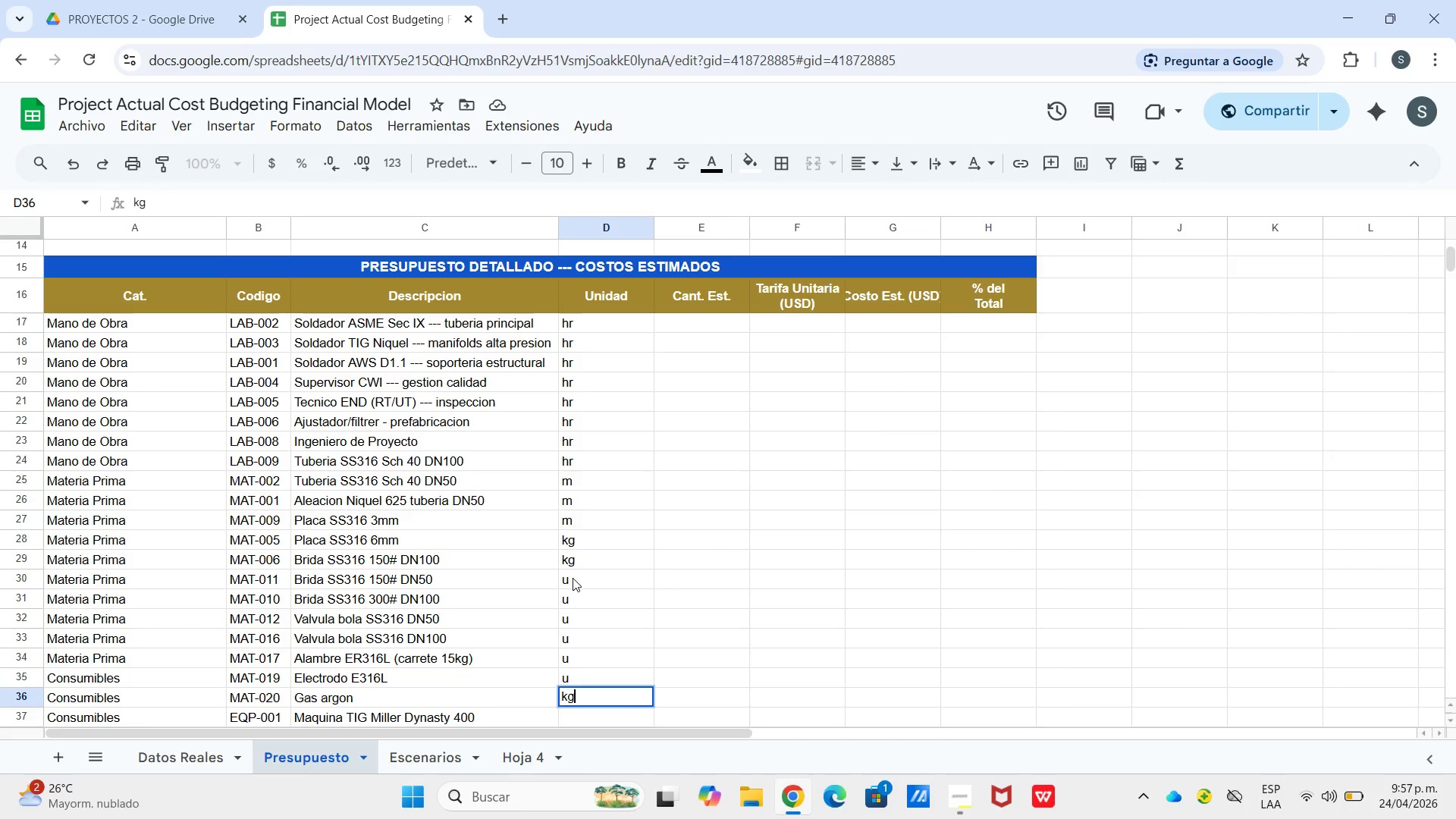 
key(Enter)
 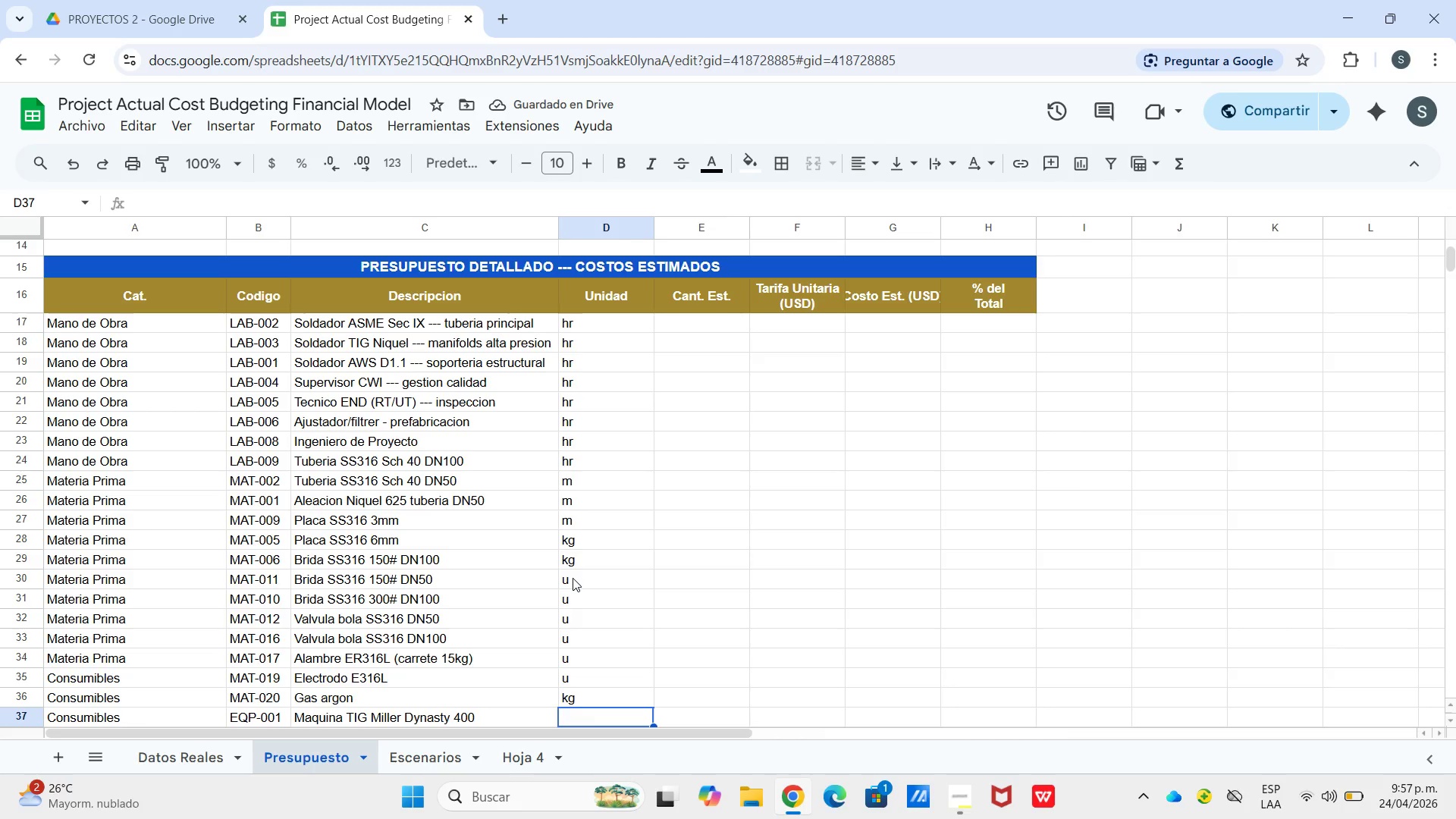 
type(m3)
 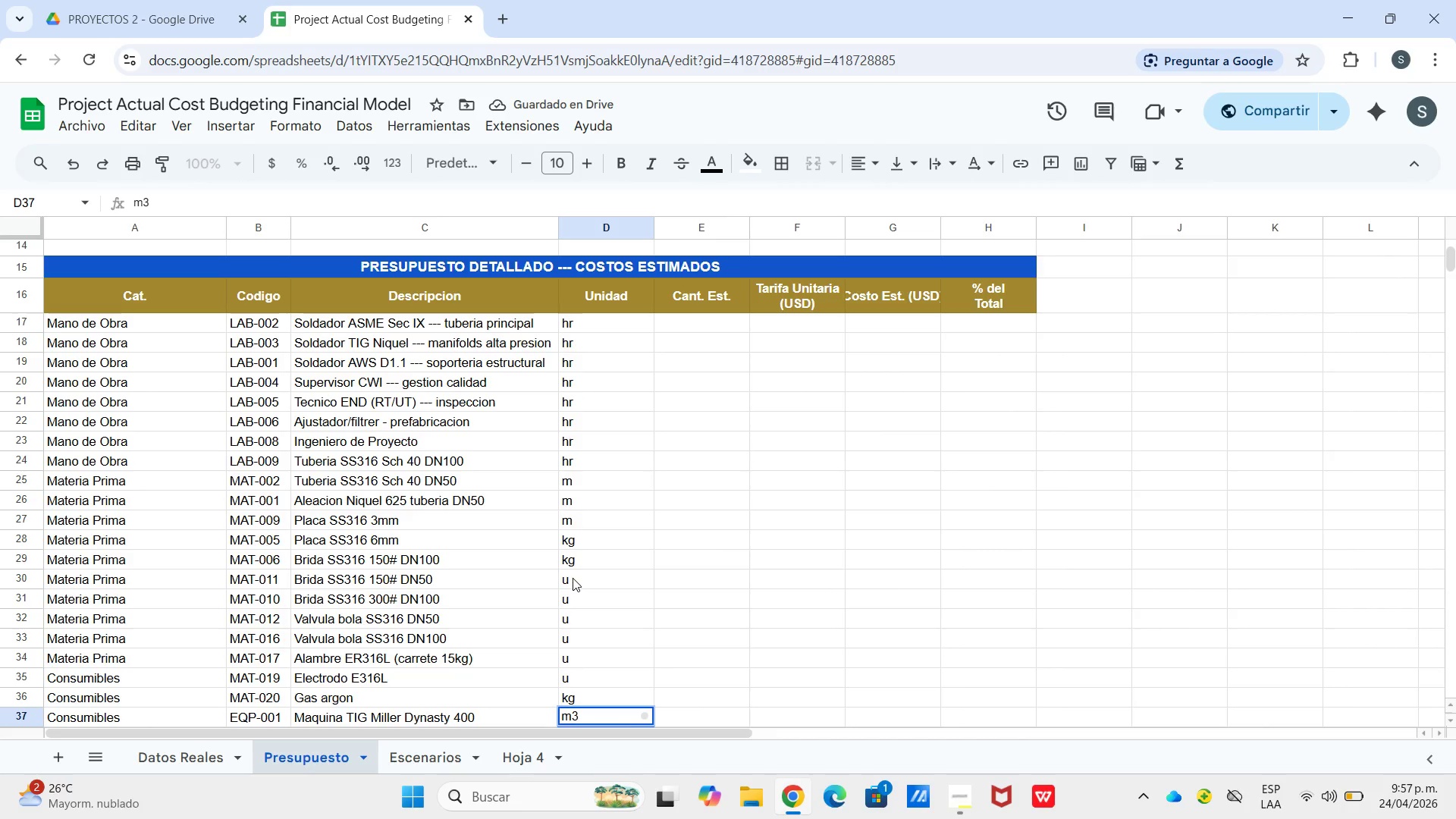 
key(Enter)
 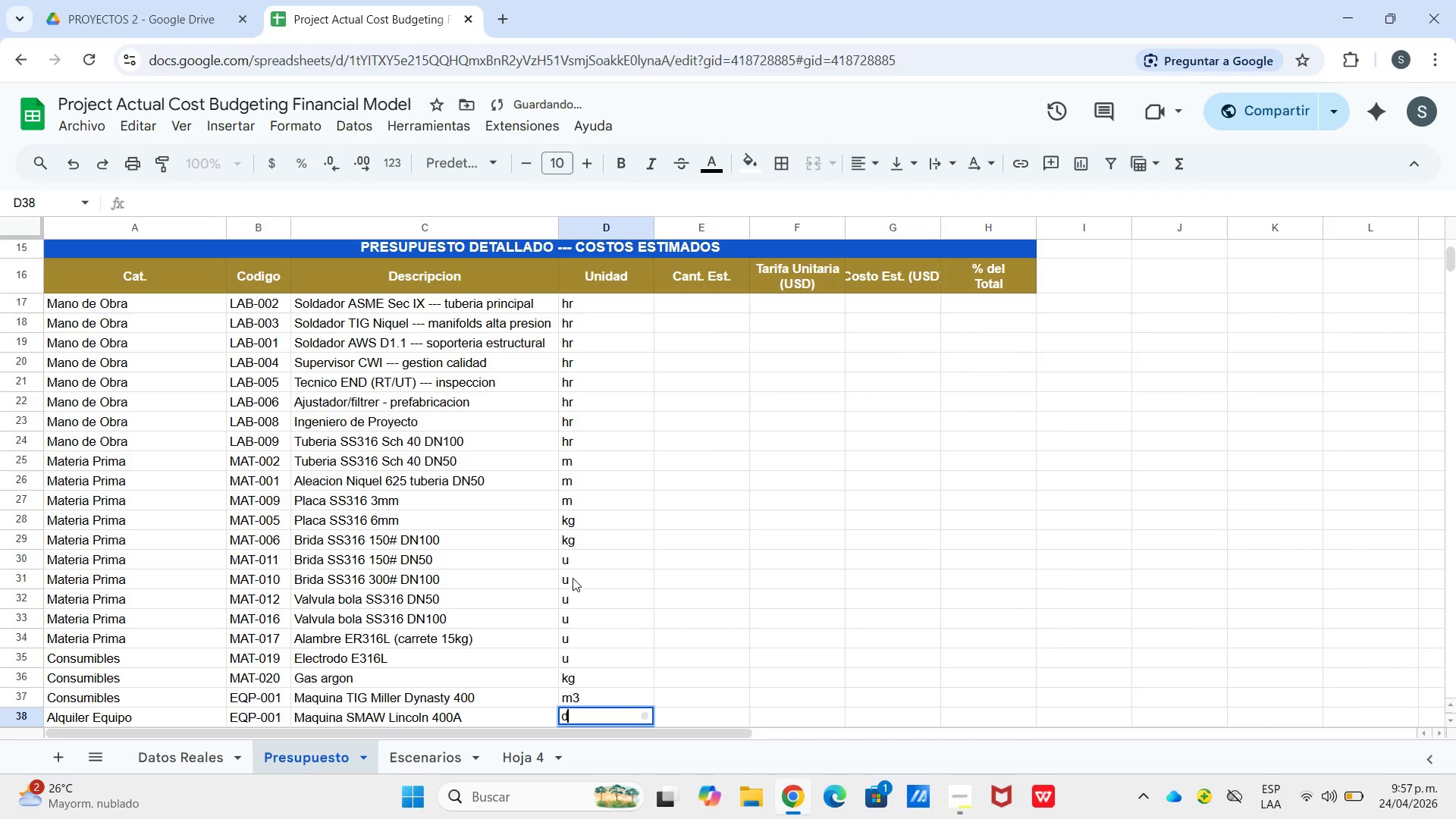 
type(dia)
 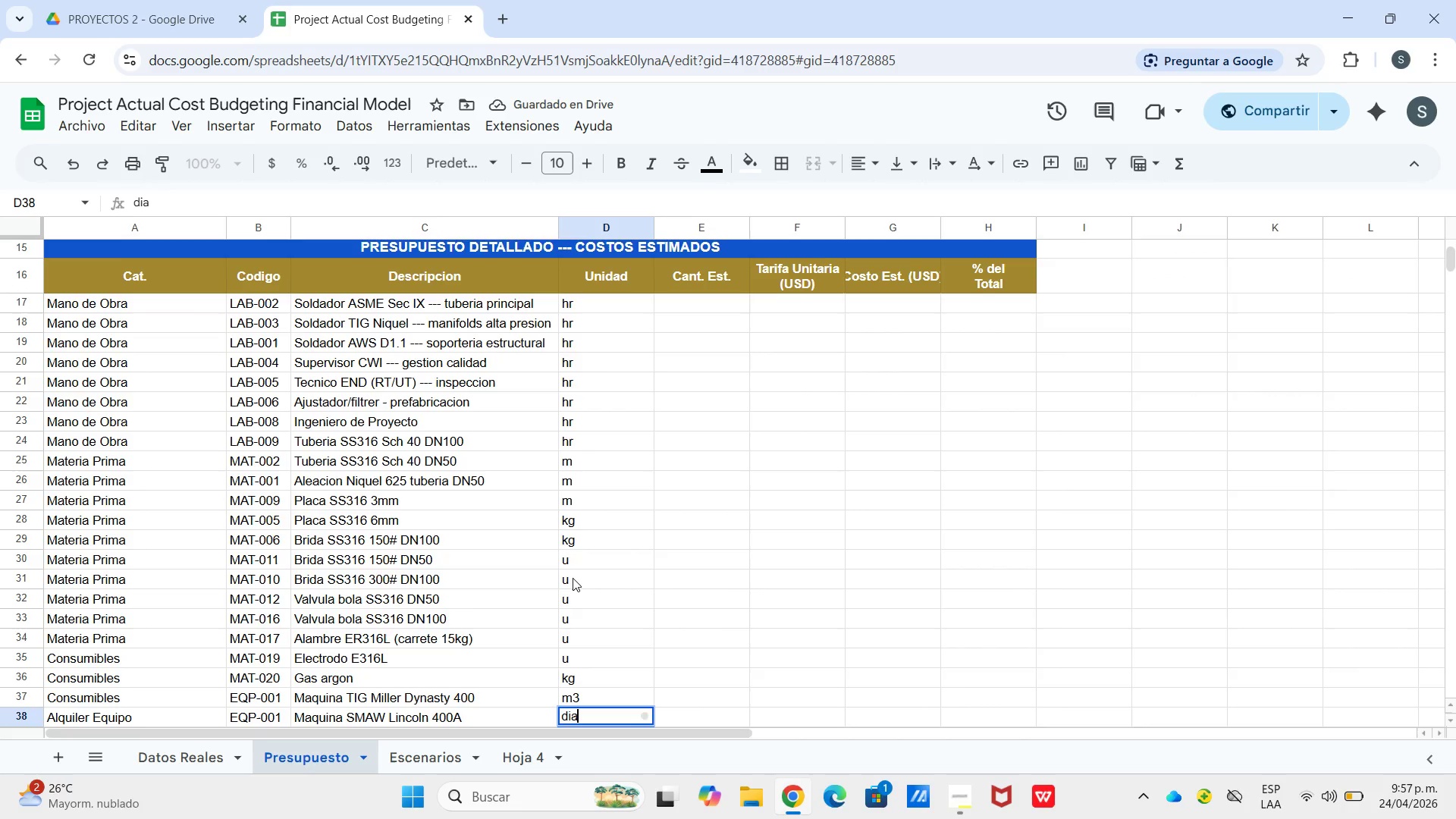 
key(Enter)
 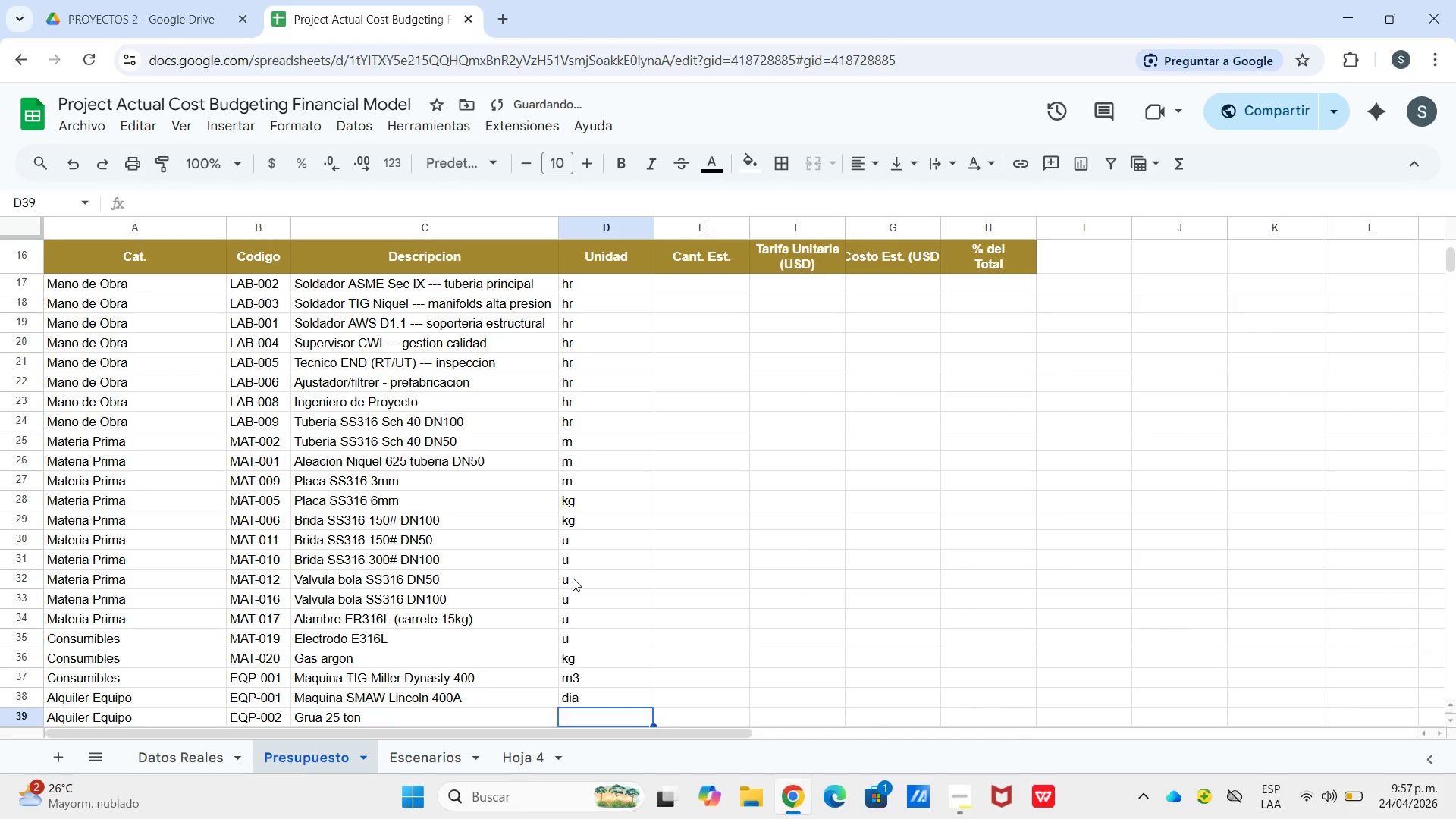 
type(dia)
 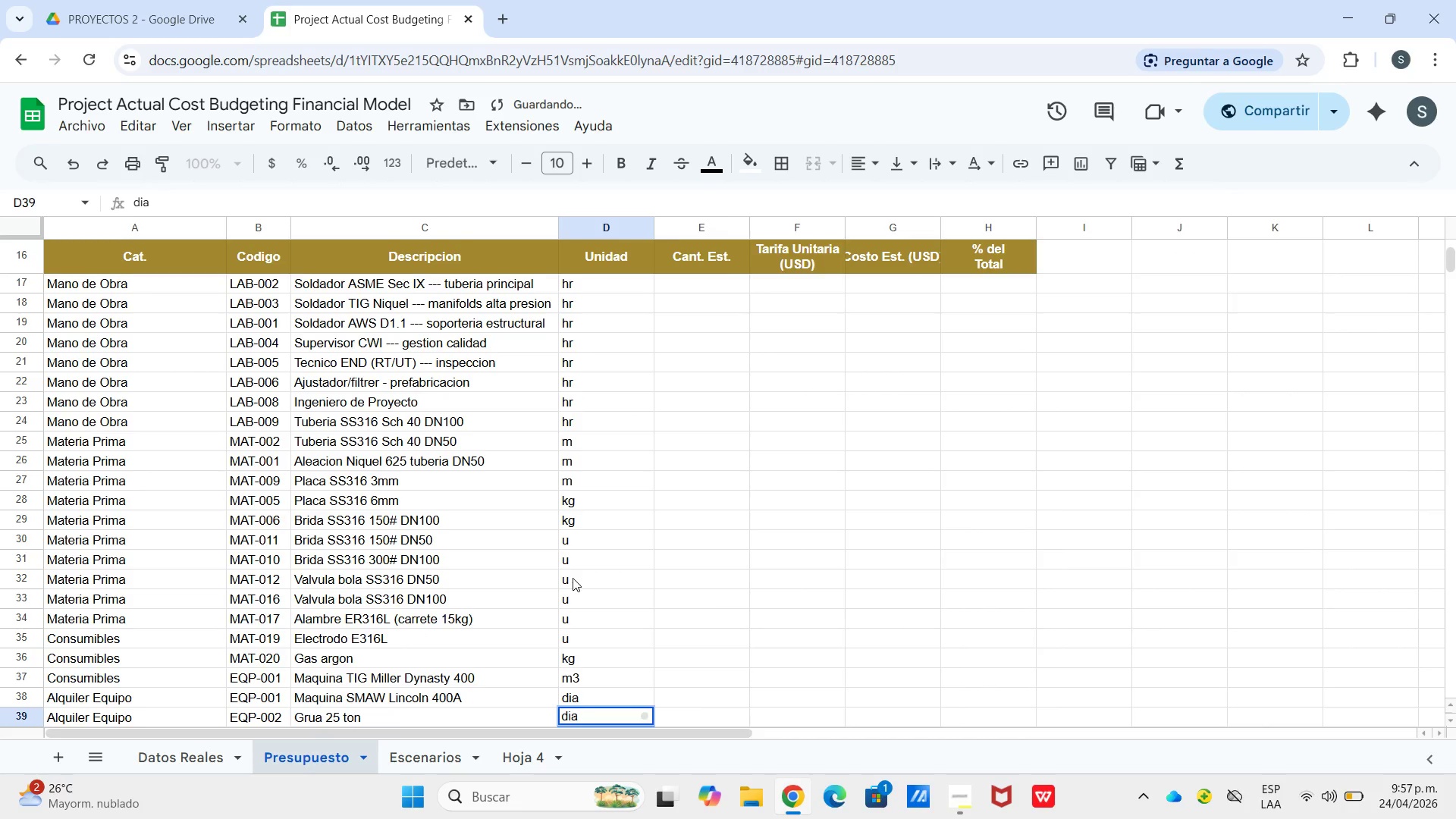 
key(Enter)
 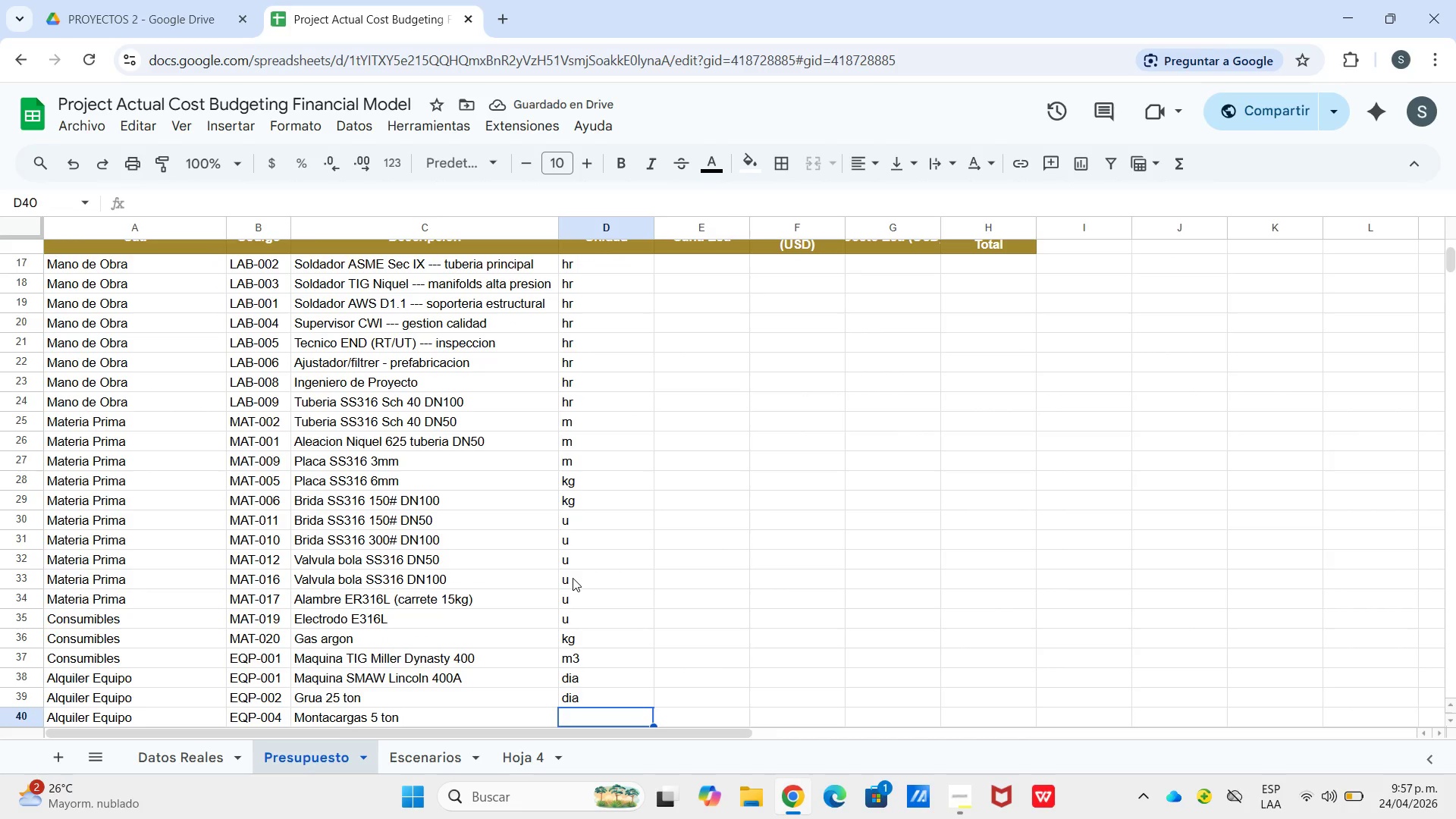 
key(D)
 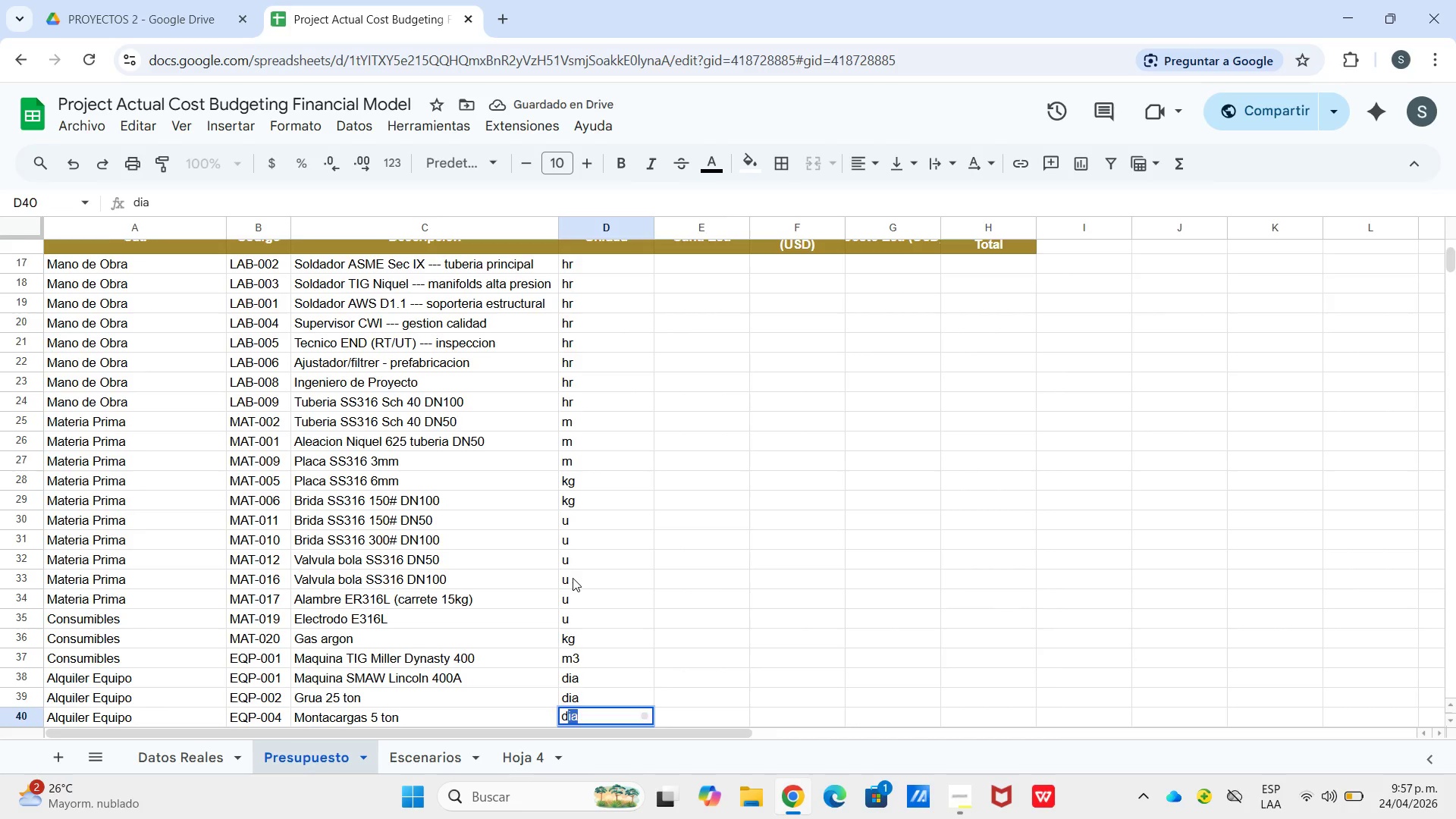 
key(Enter)
 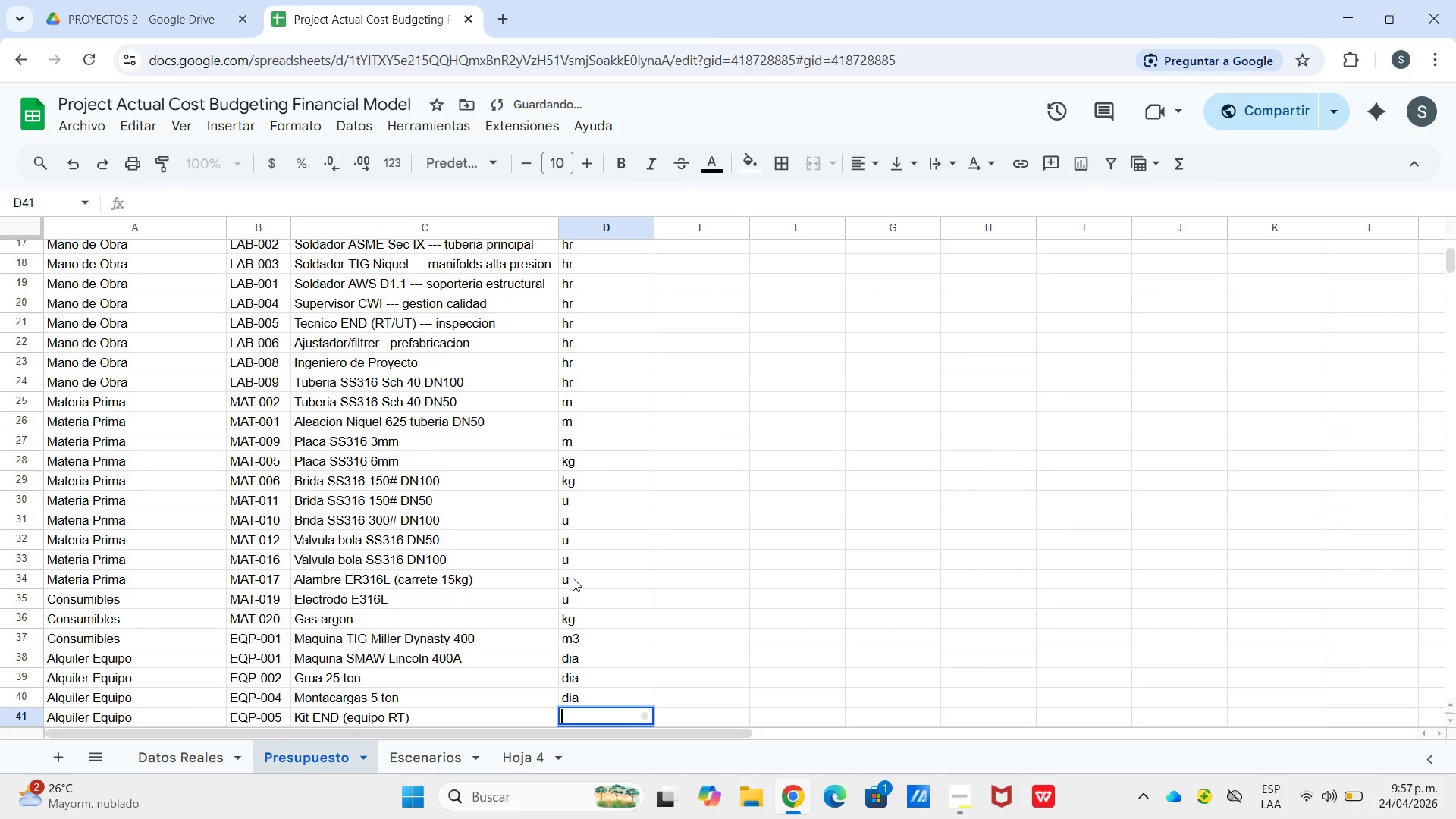 
key(Enter)
 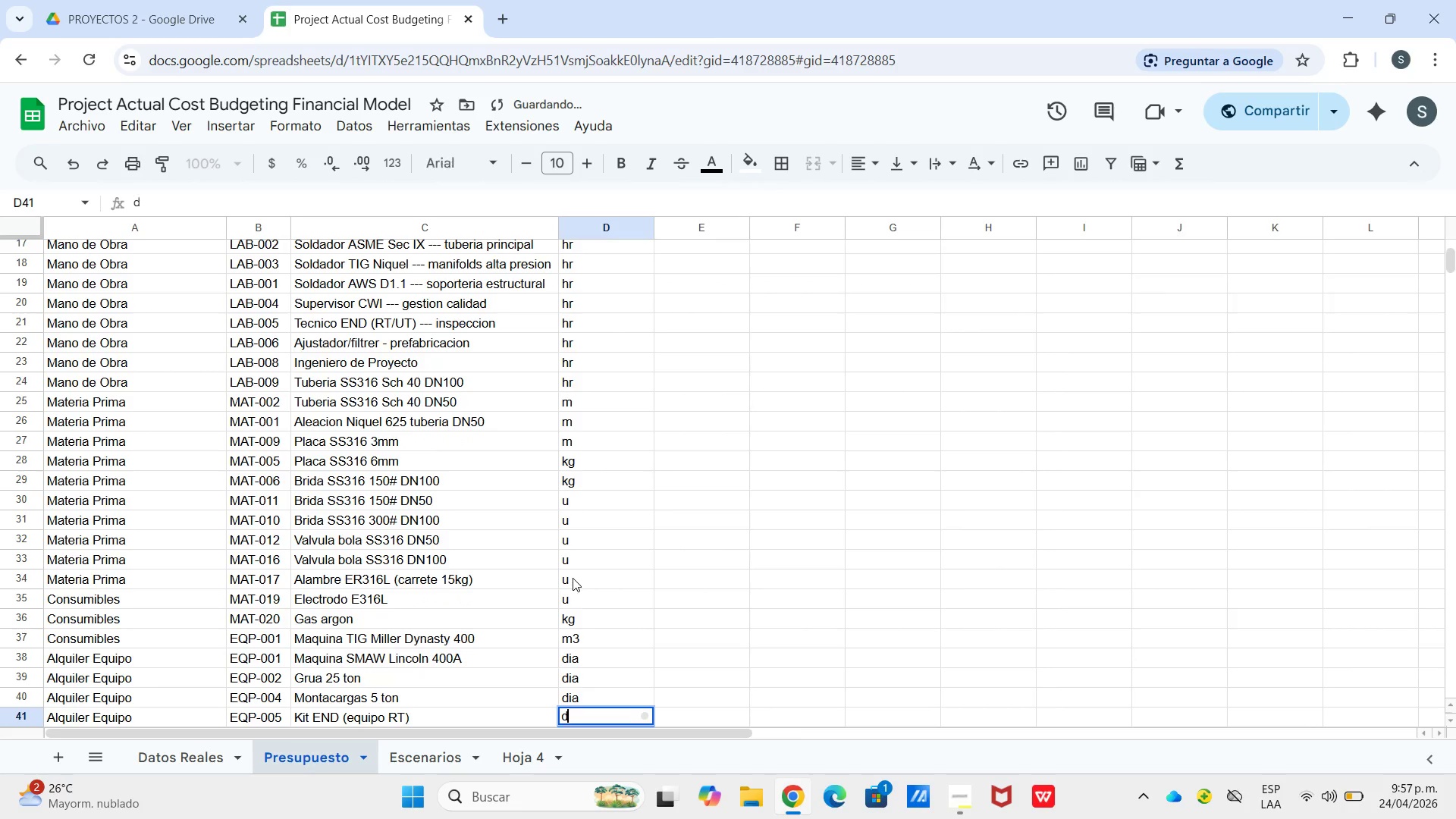 
key(D)
 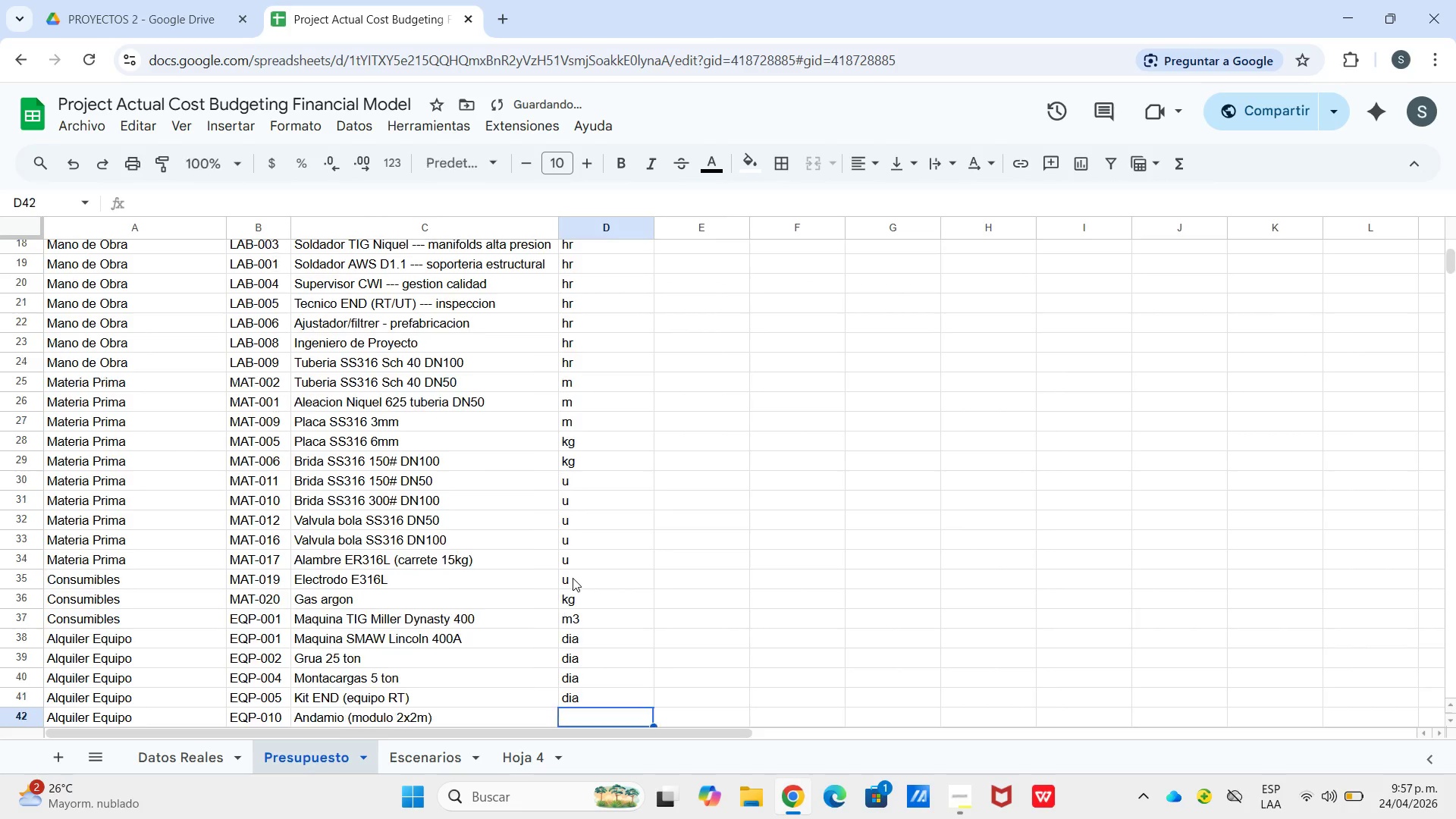 
key(Enter)
 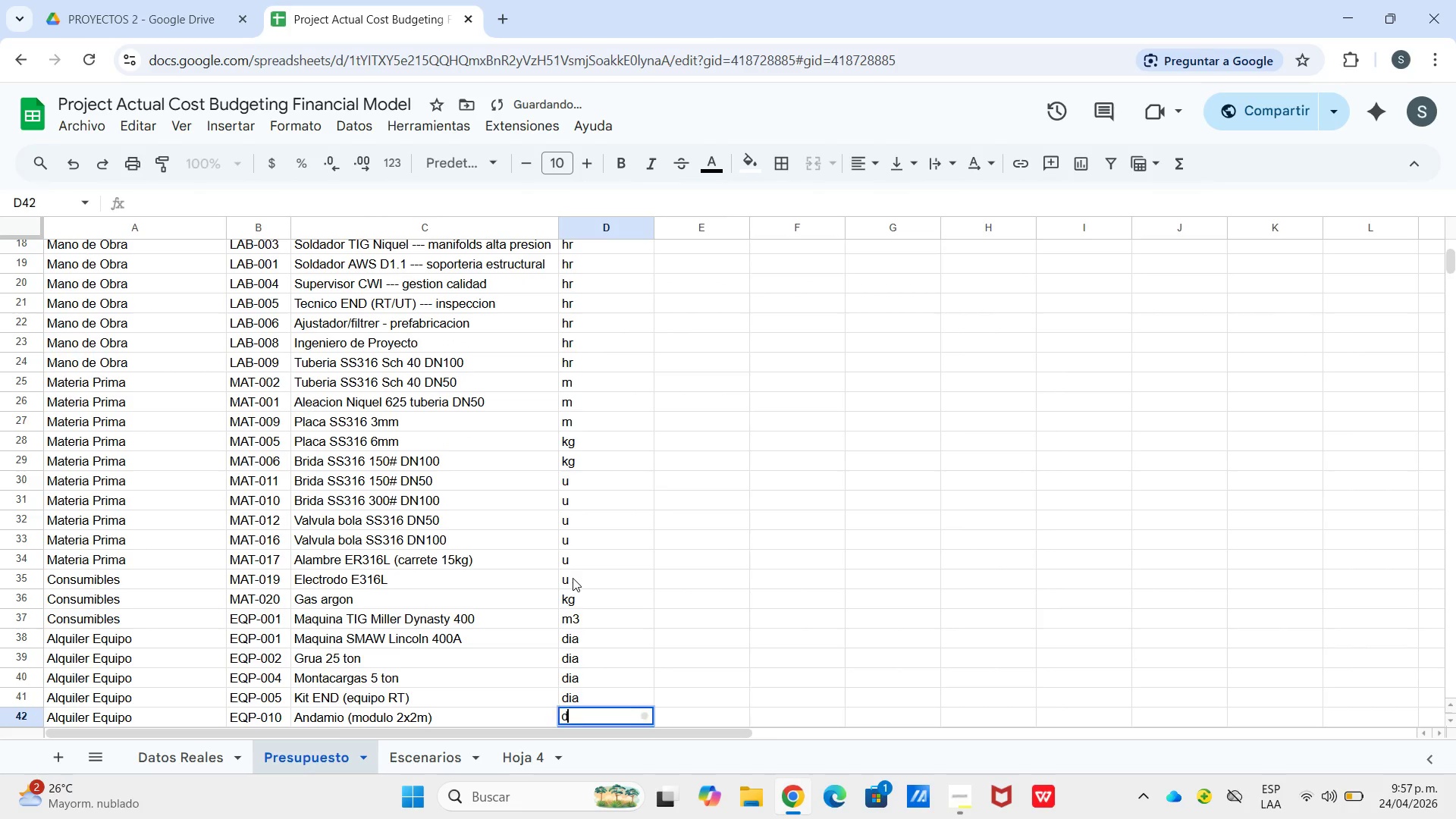 
key(D)
 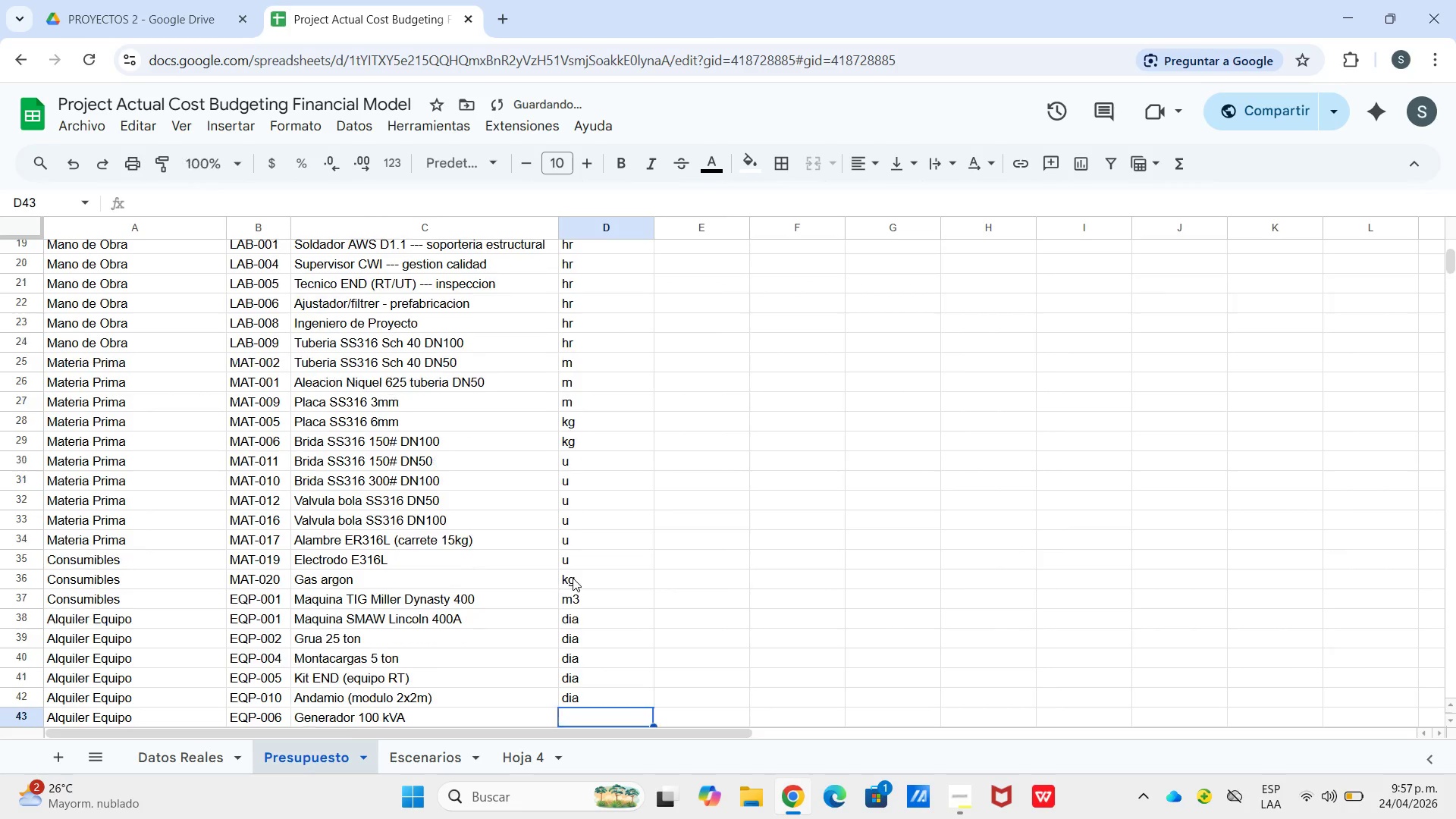 
key(Enter)
 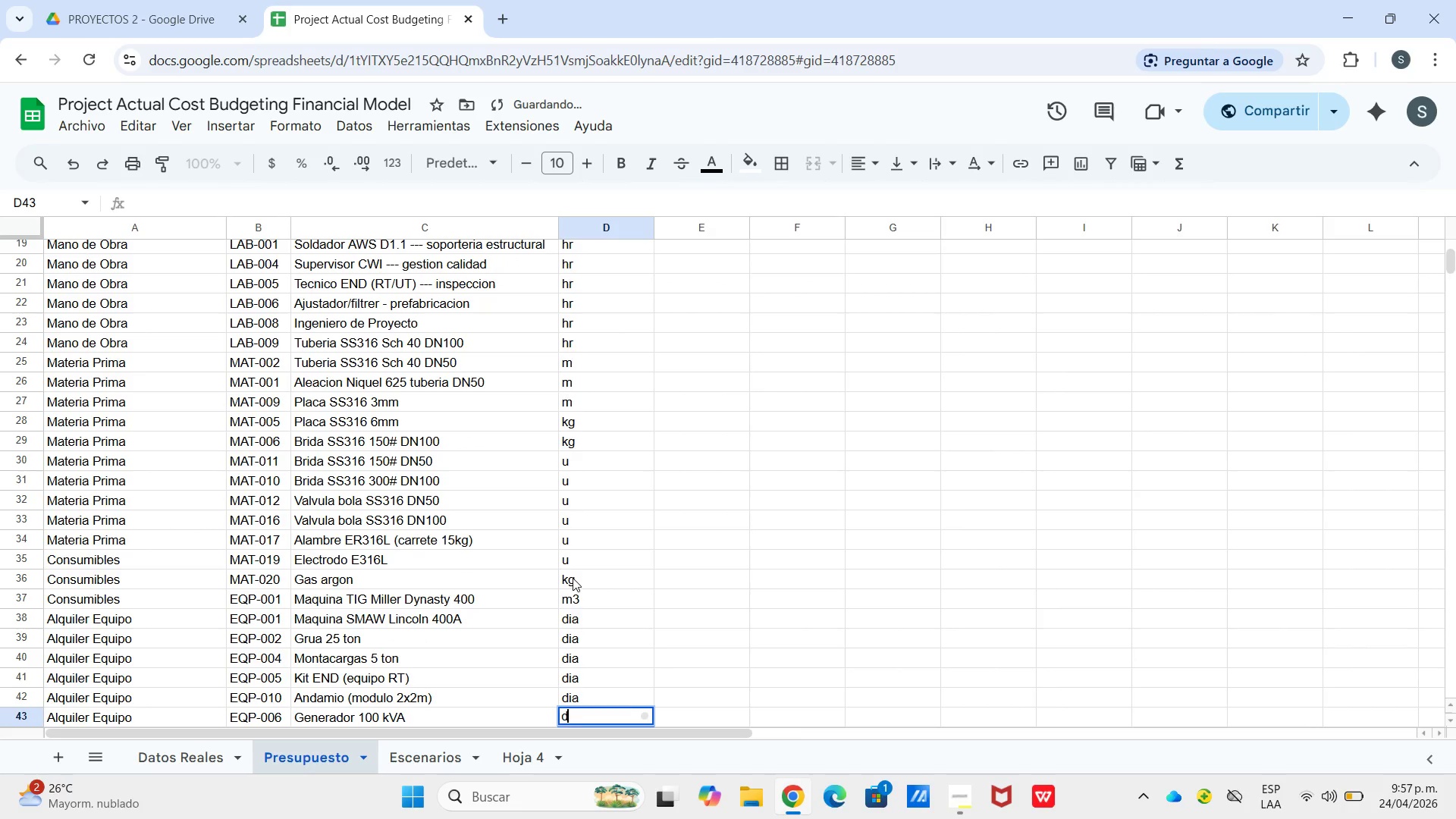 
key(D)
 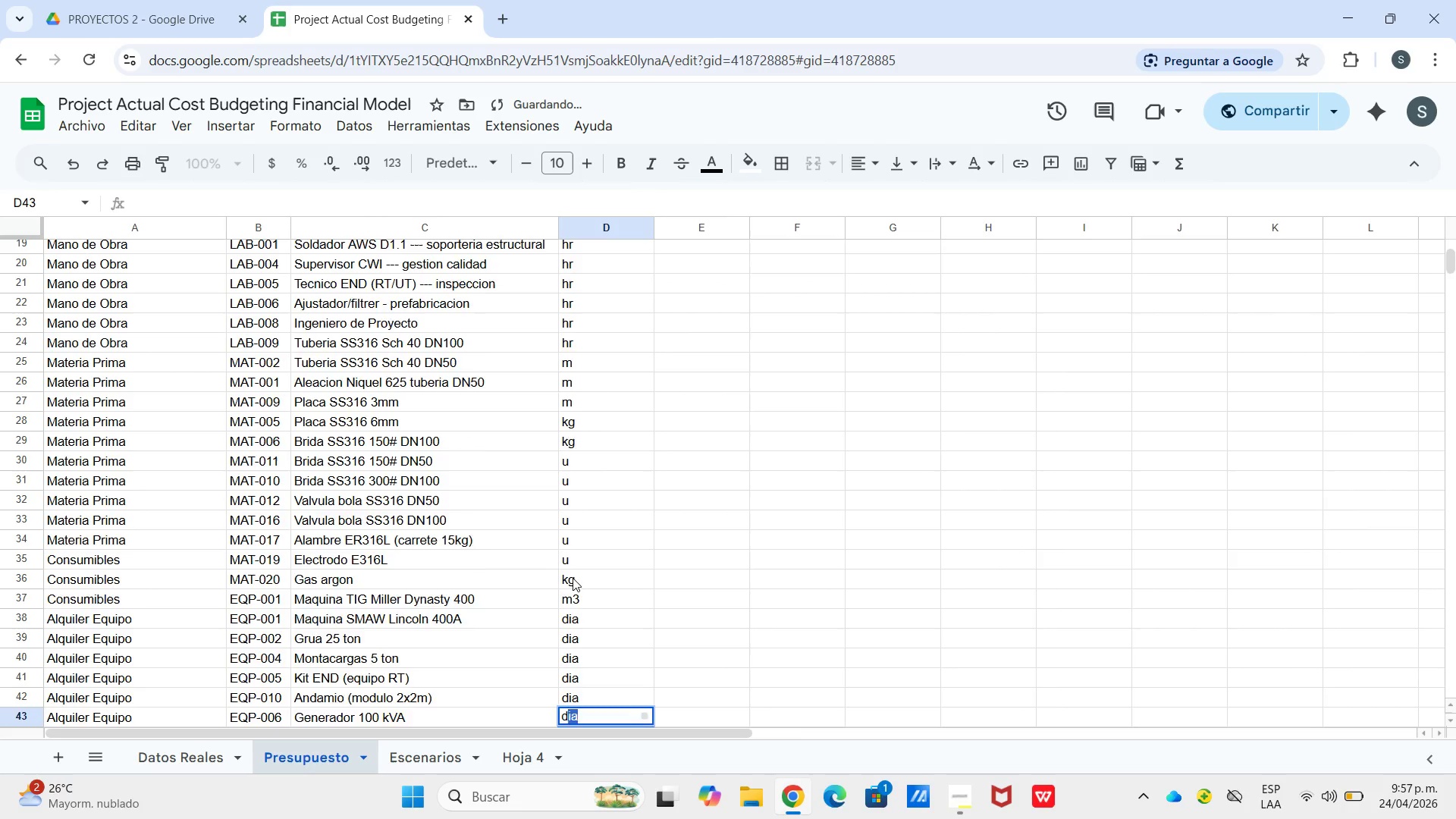 
key(Enter)
 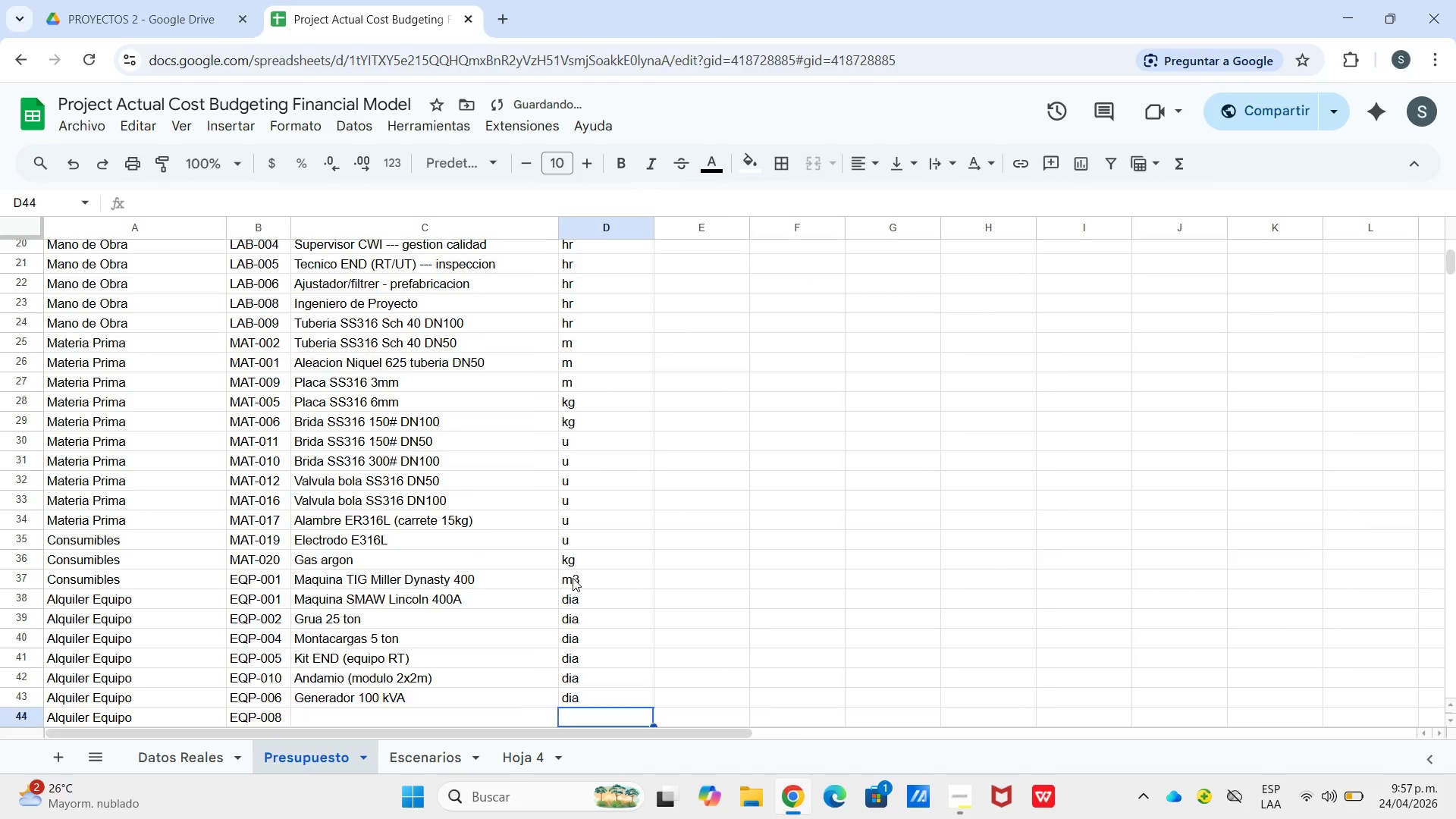 
key(D)
 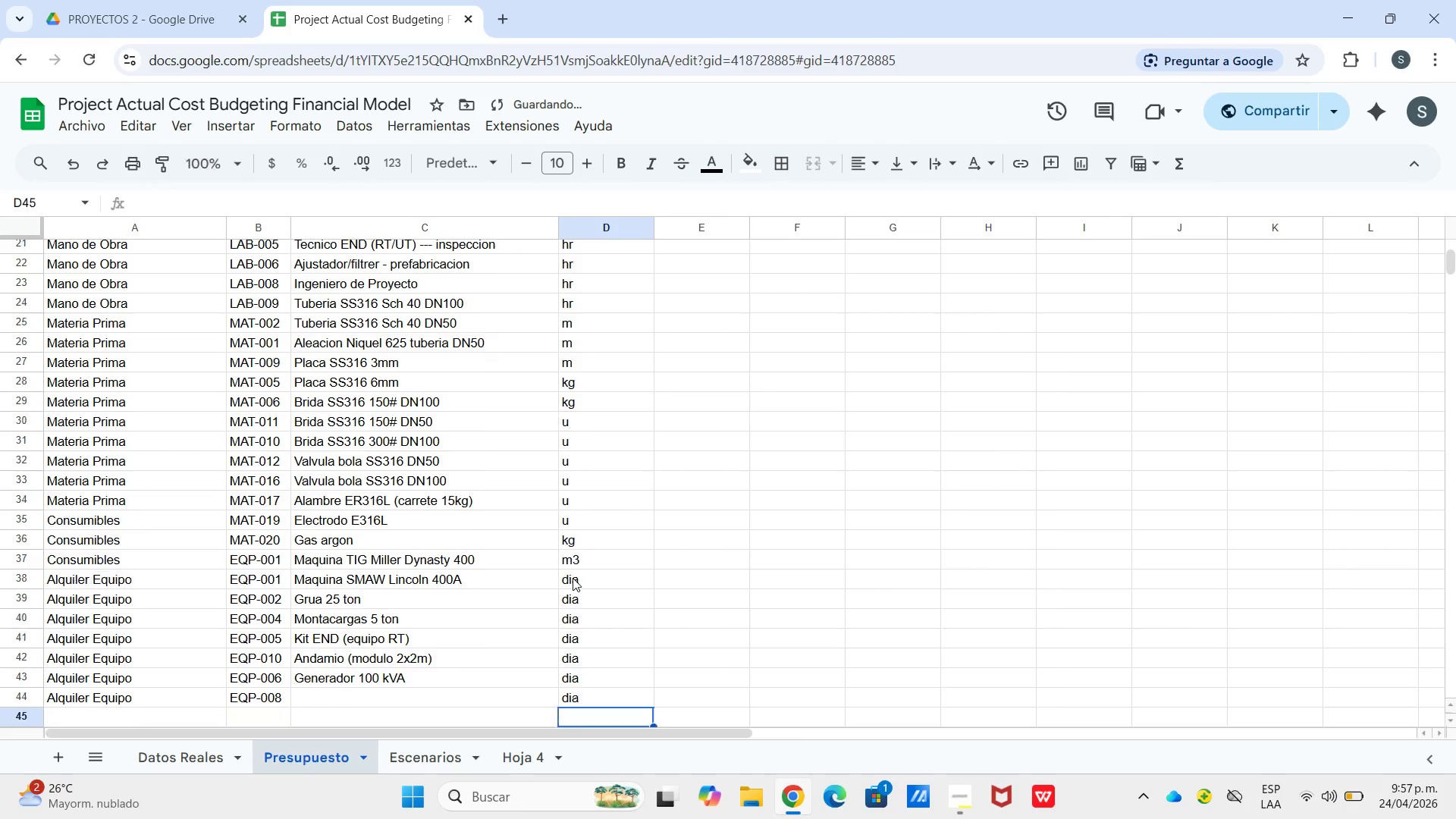 
key(Enter)
 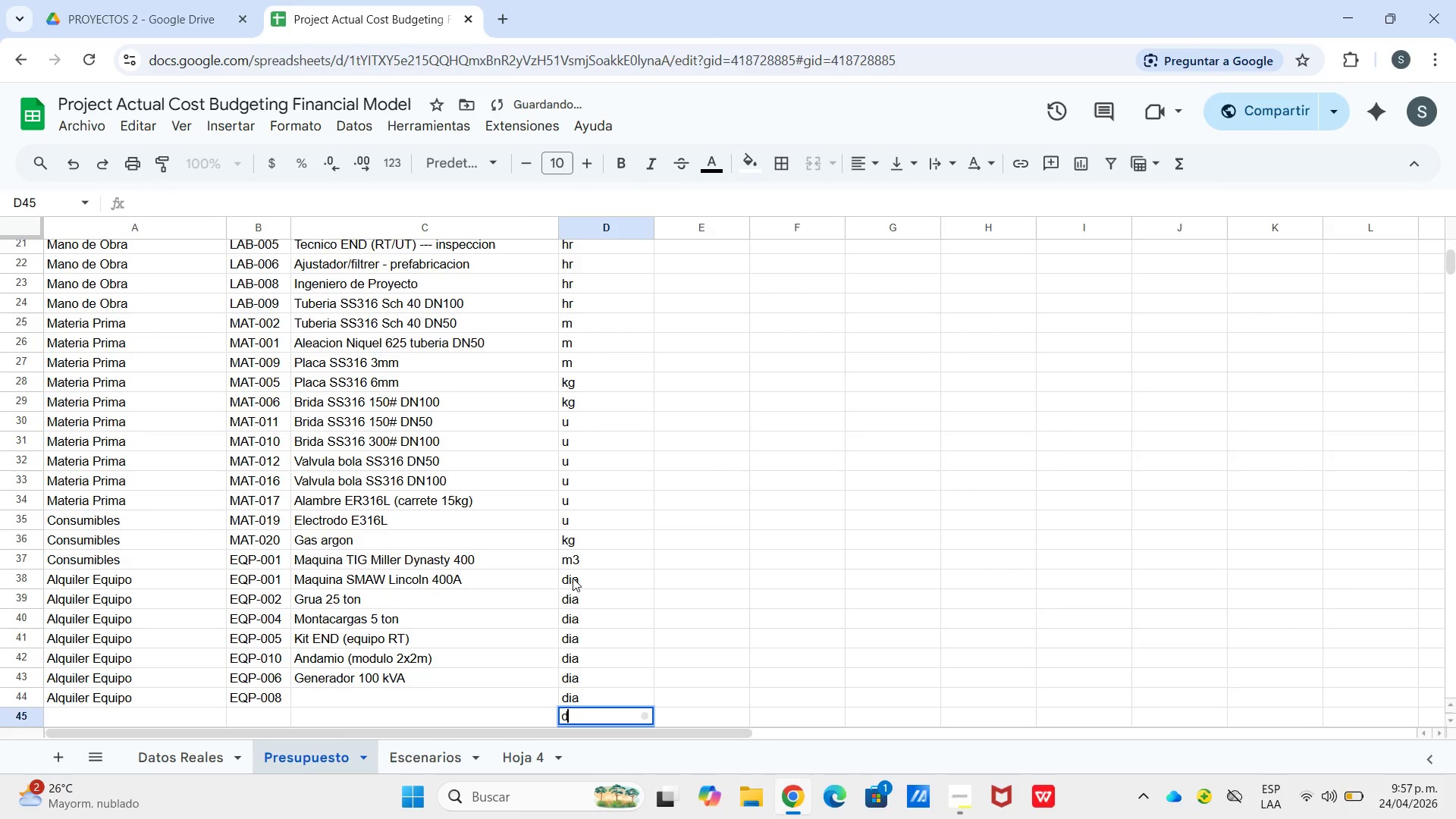 
key(D)
 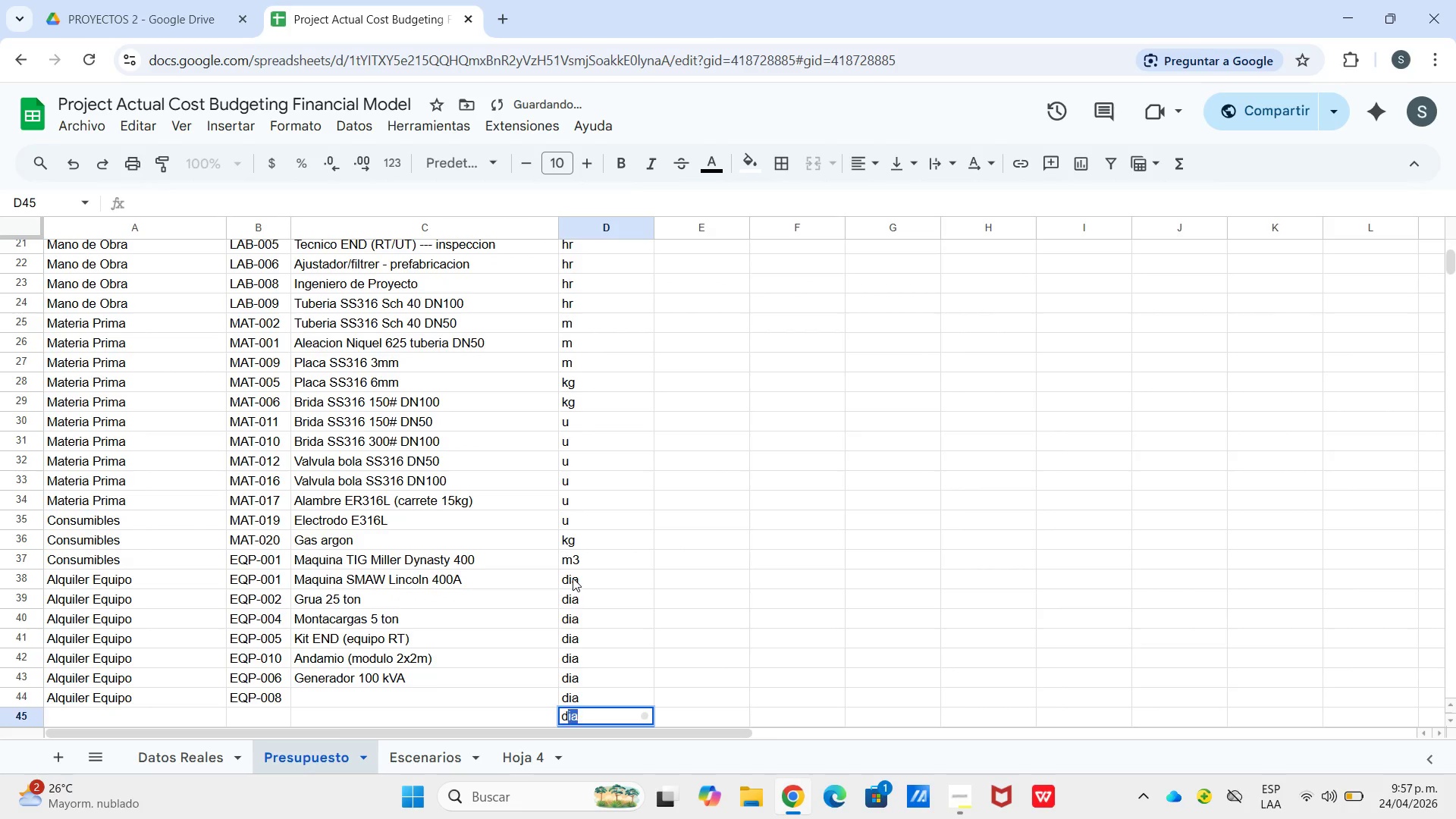 
key(Enter)
 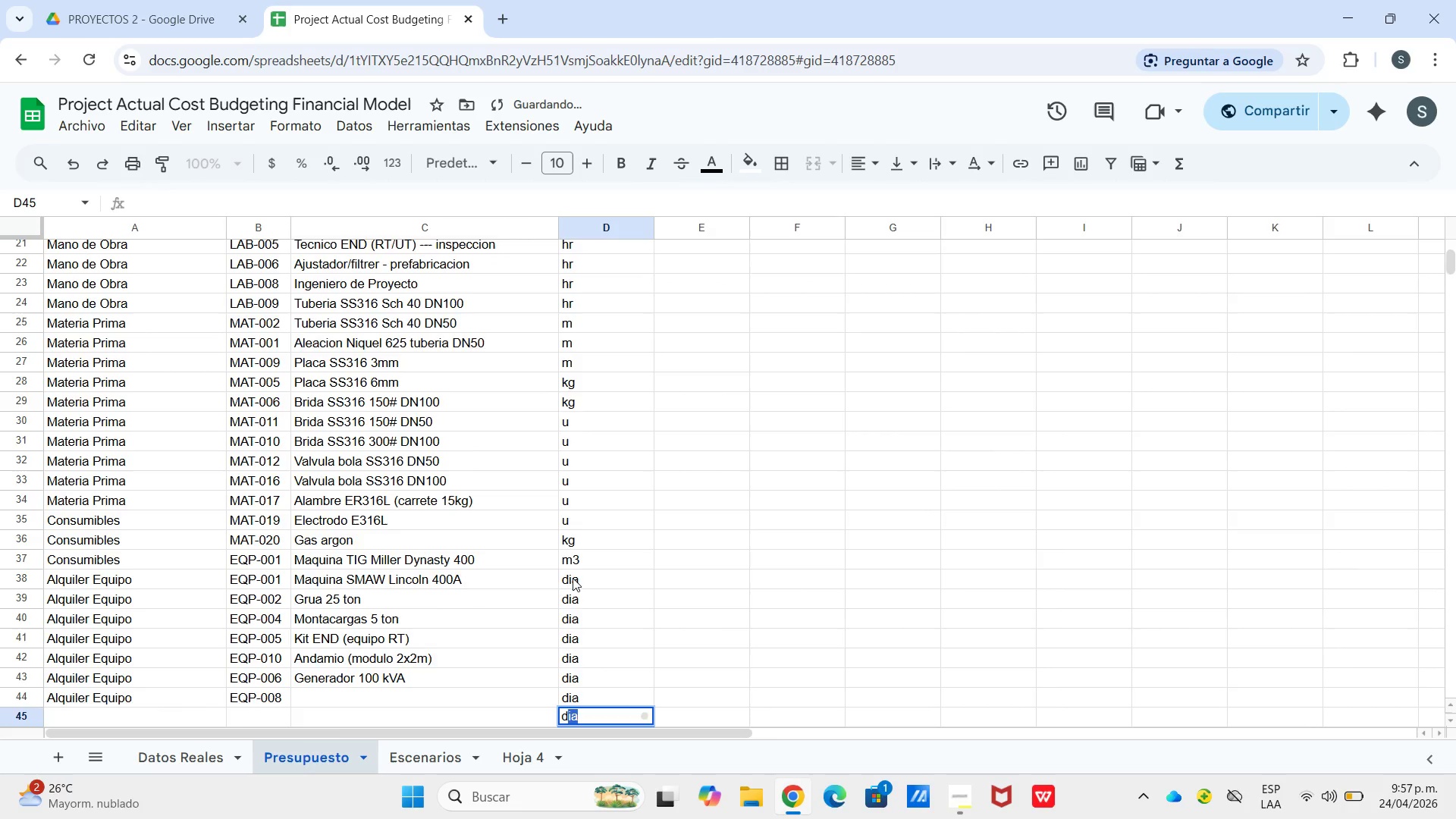 
key(D)
 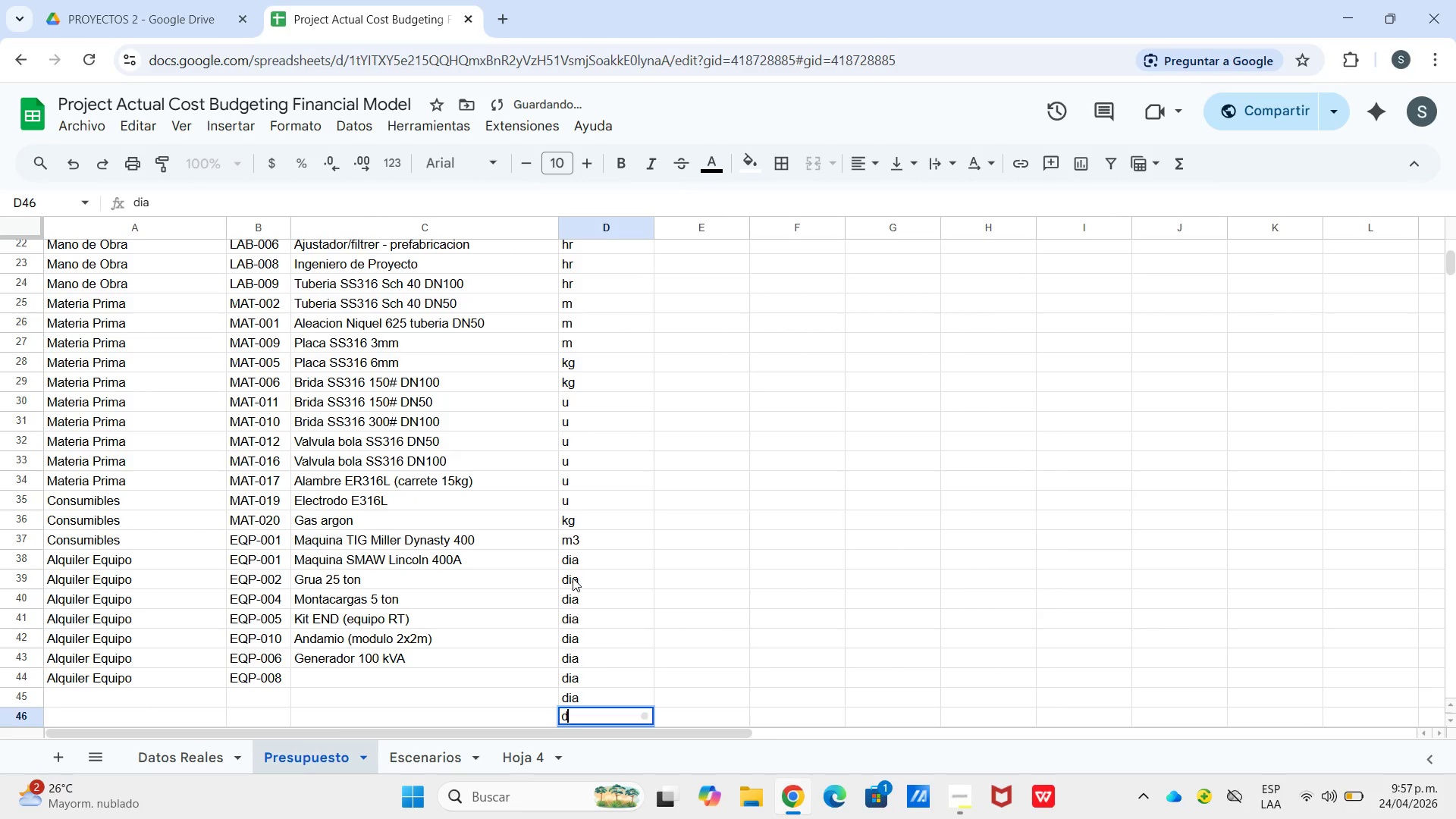 
key(Backspace)
 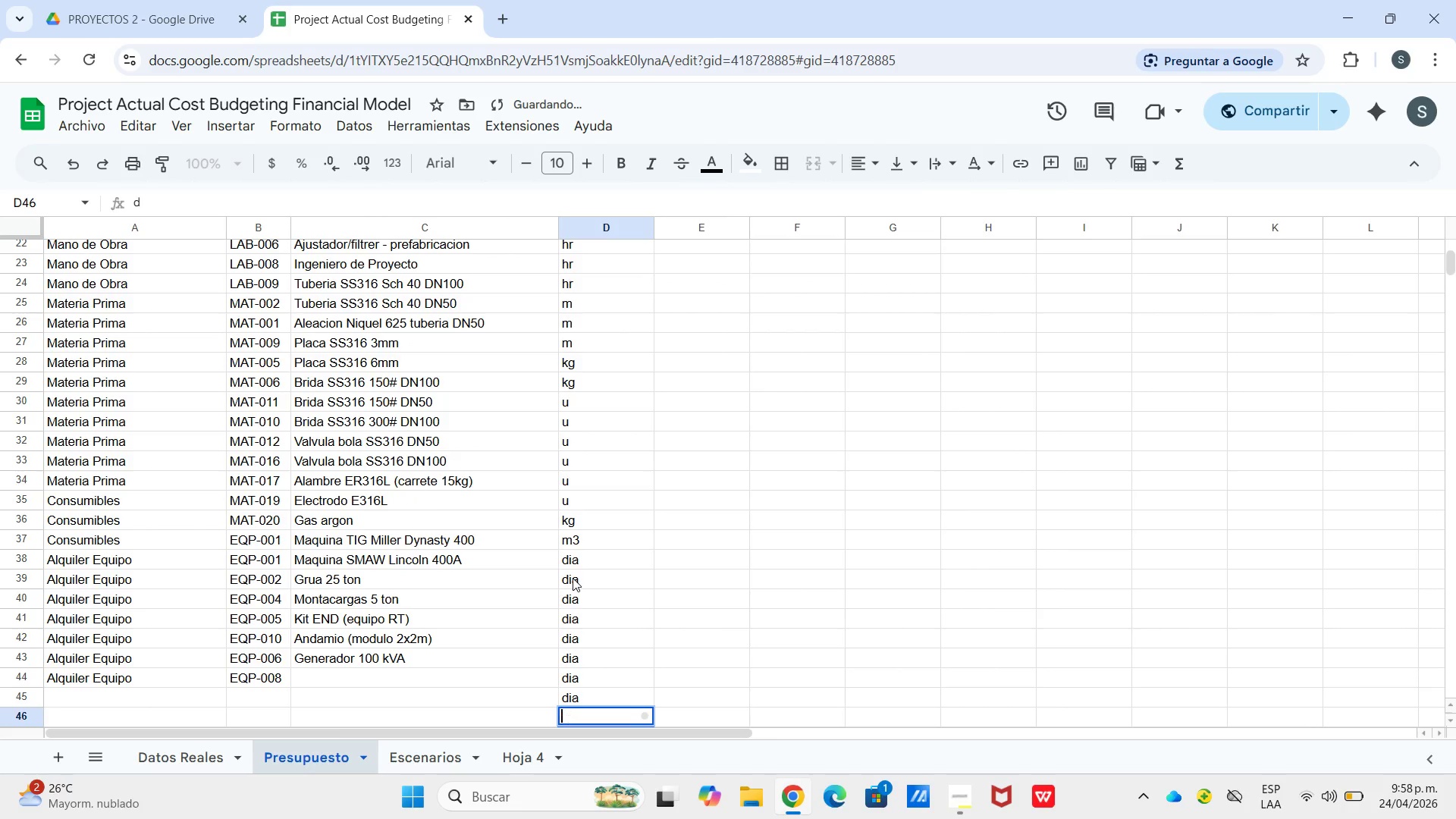 
key(Backspace)
 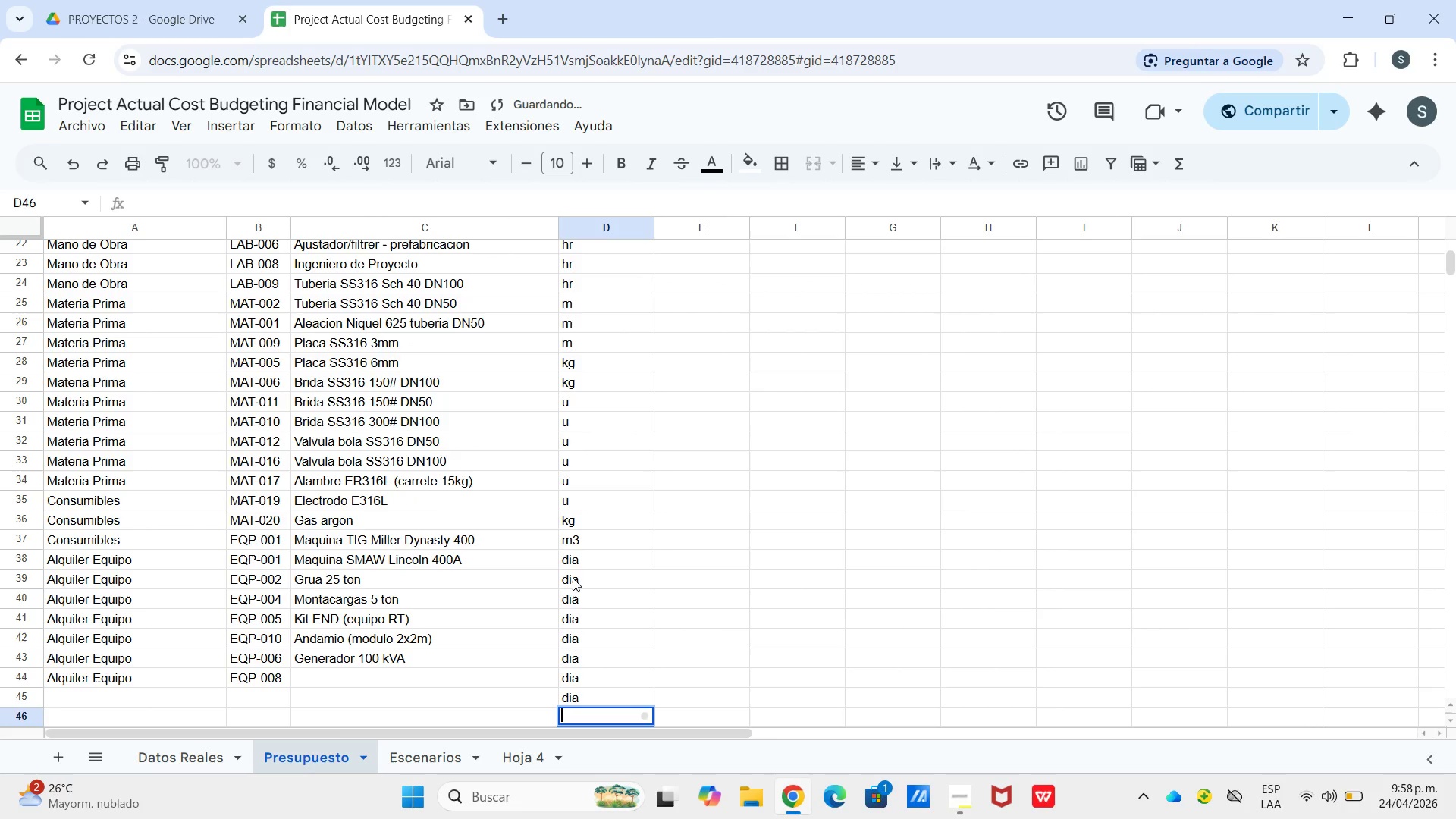 
key(Backspace)
 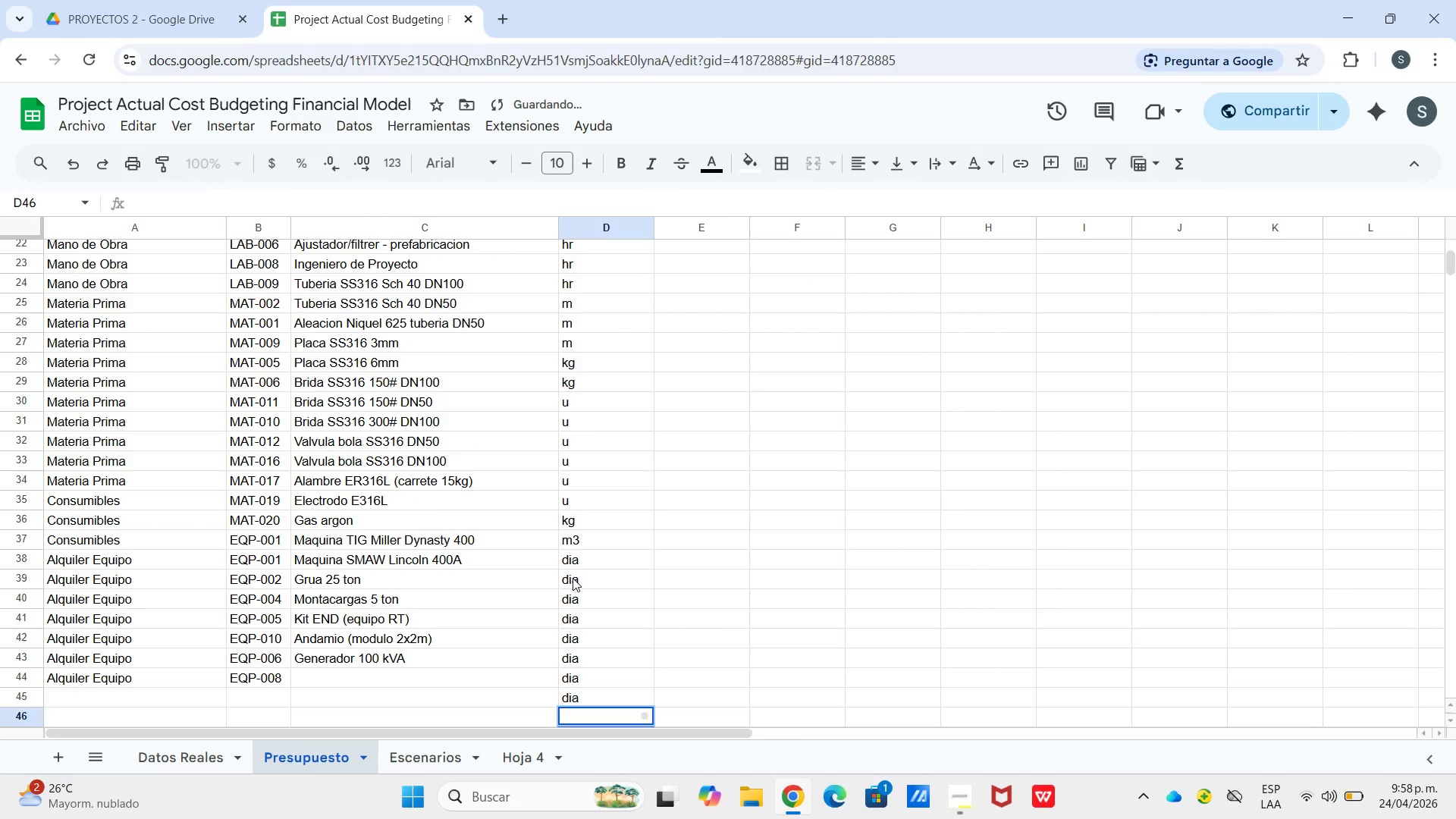 
key(ArrowUp)
 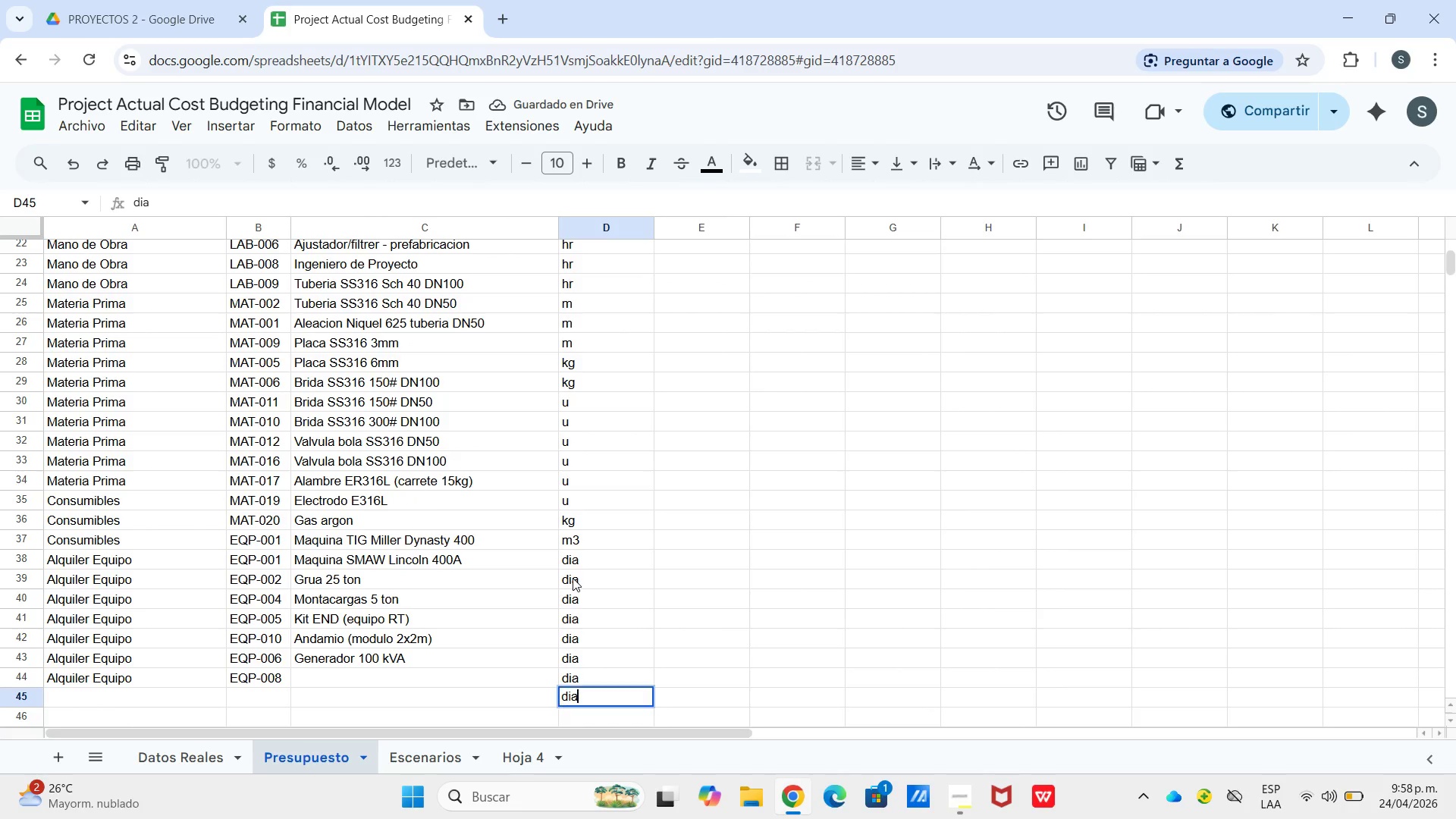 
key(Enter)
 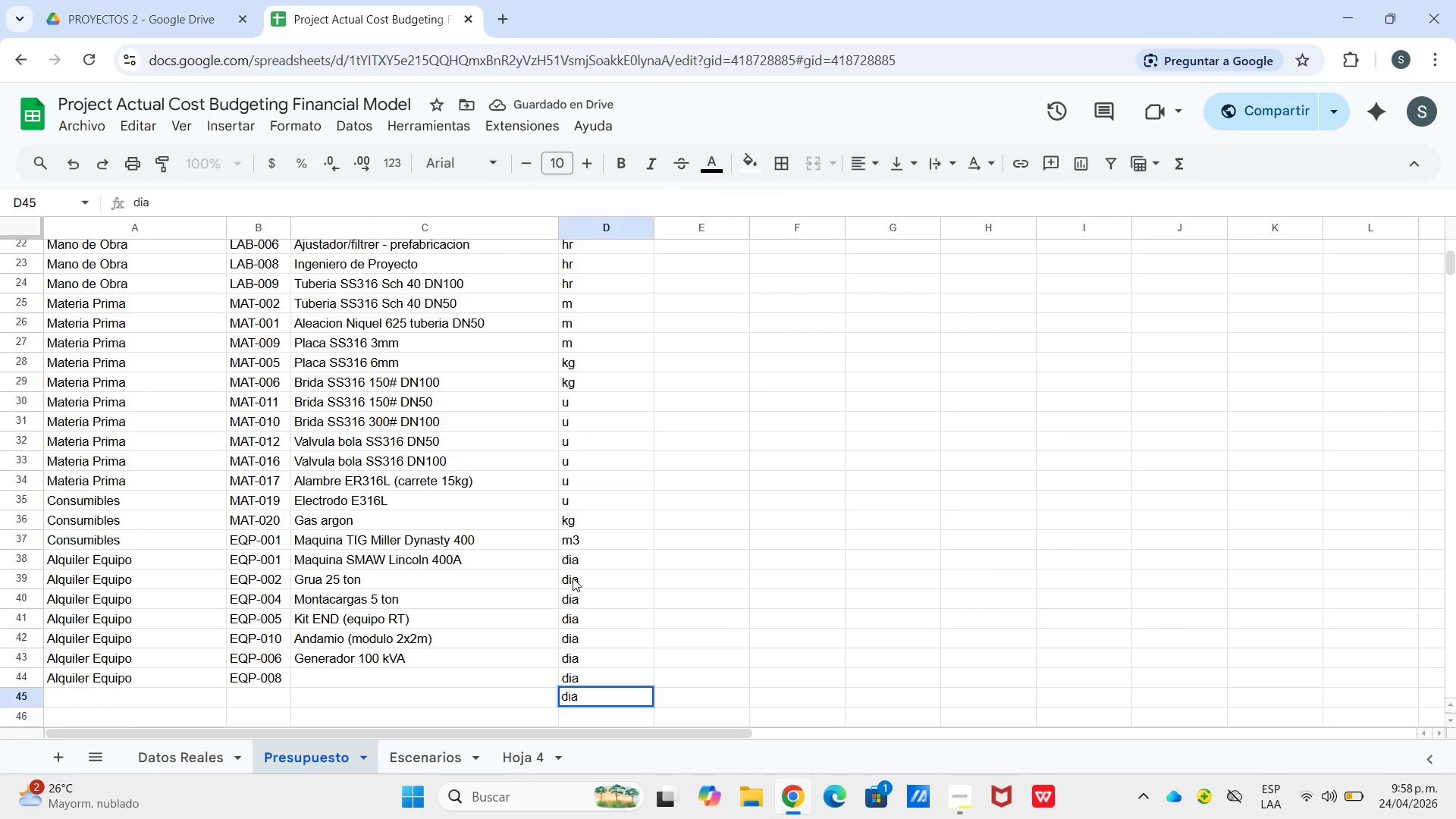 
key(Backspace)
 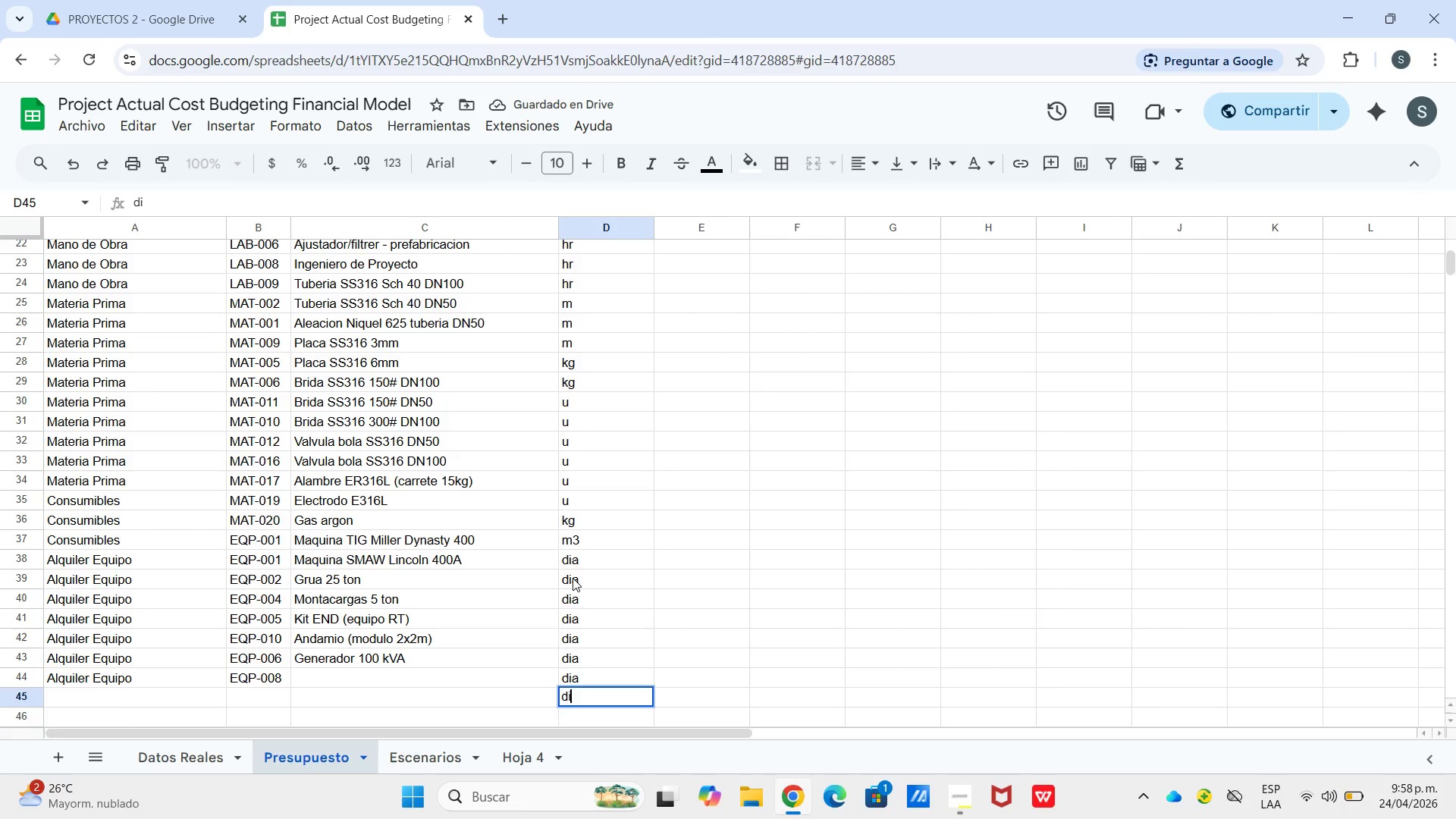 
key(Backspace)
 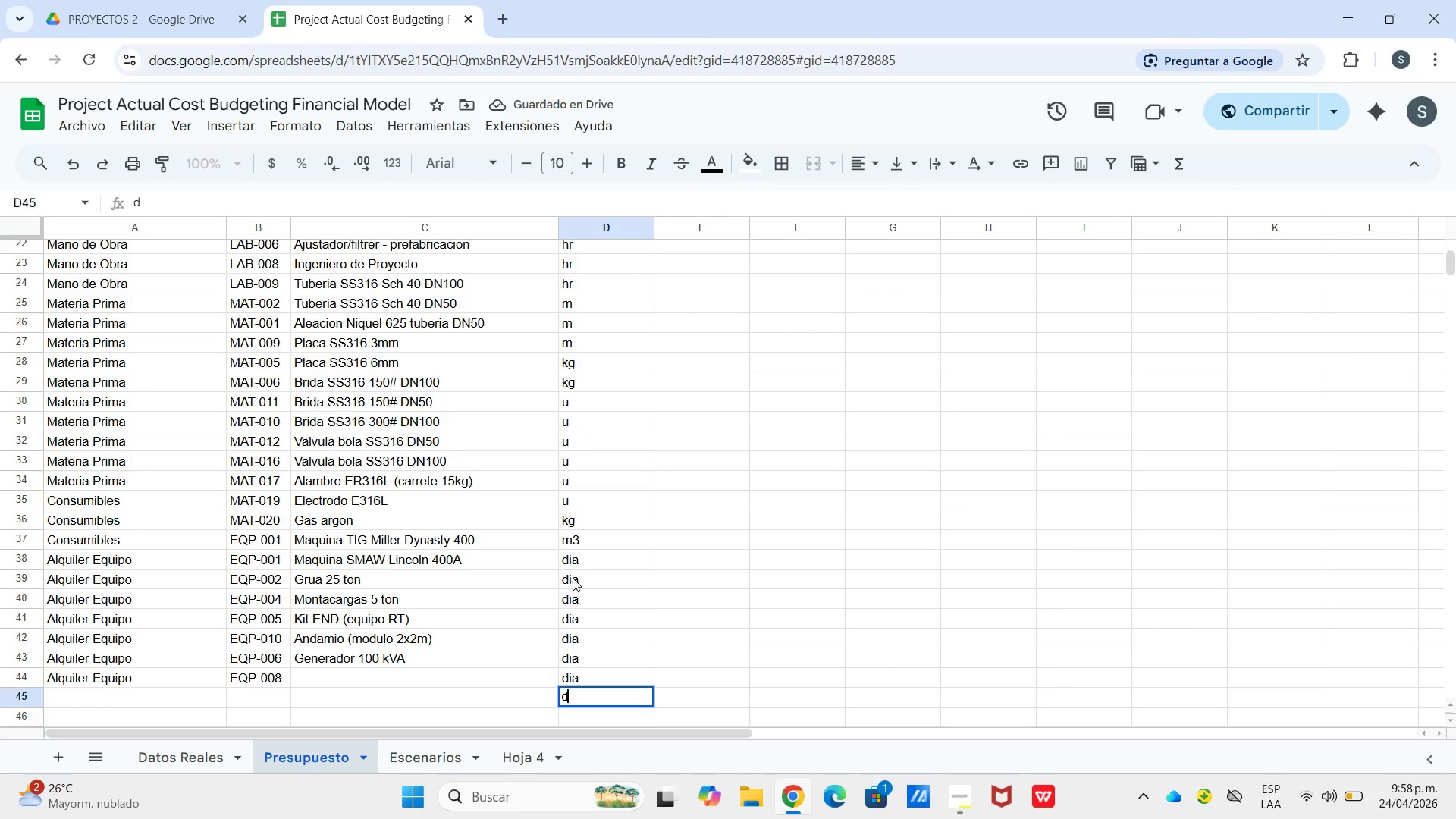 
key(Backspace)
 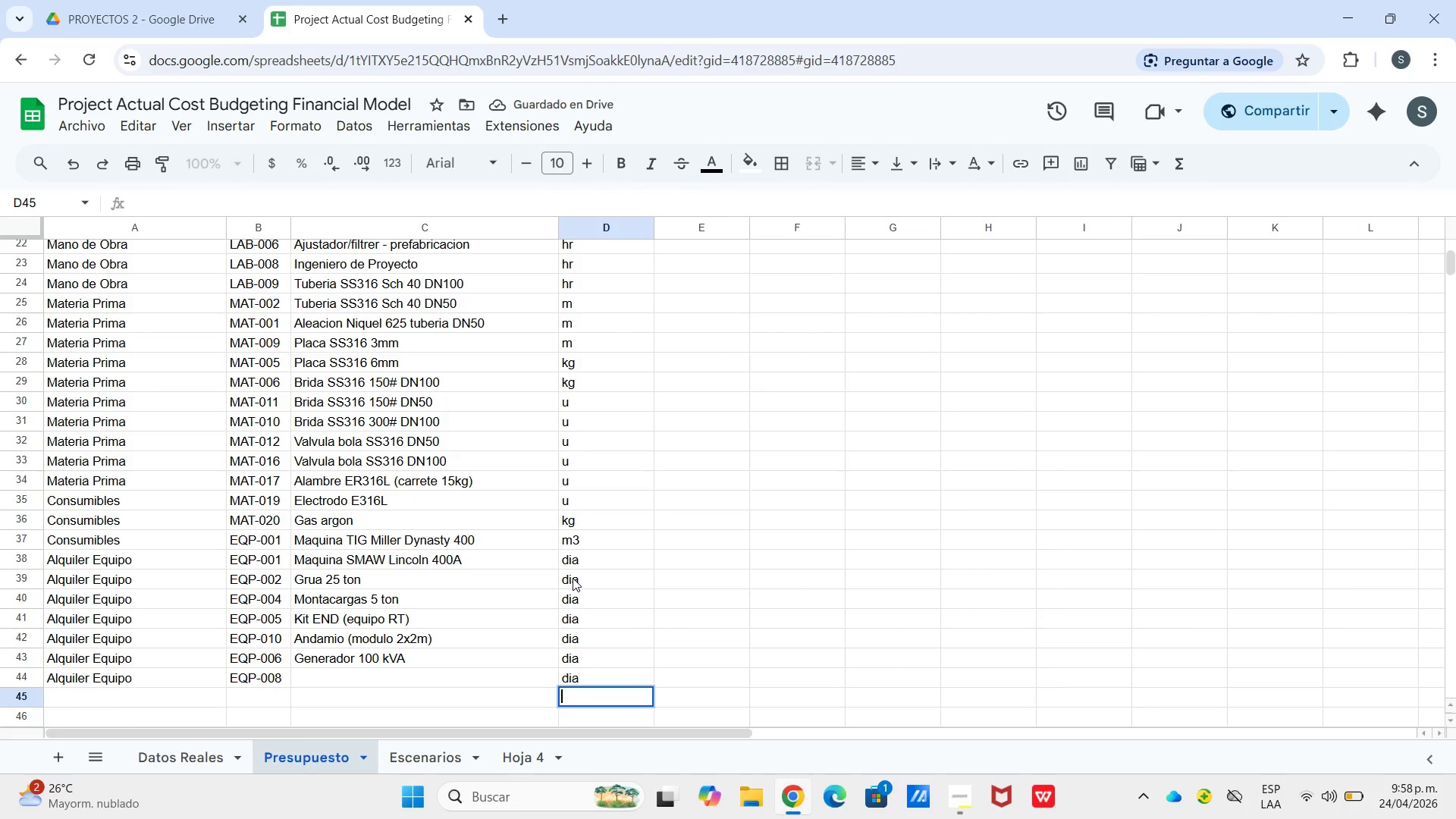 
key(Backspace)
 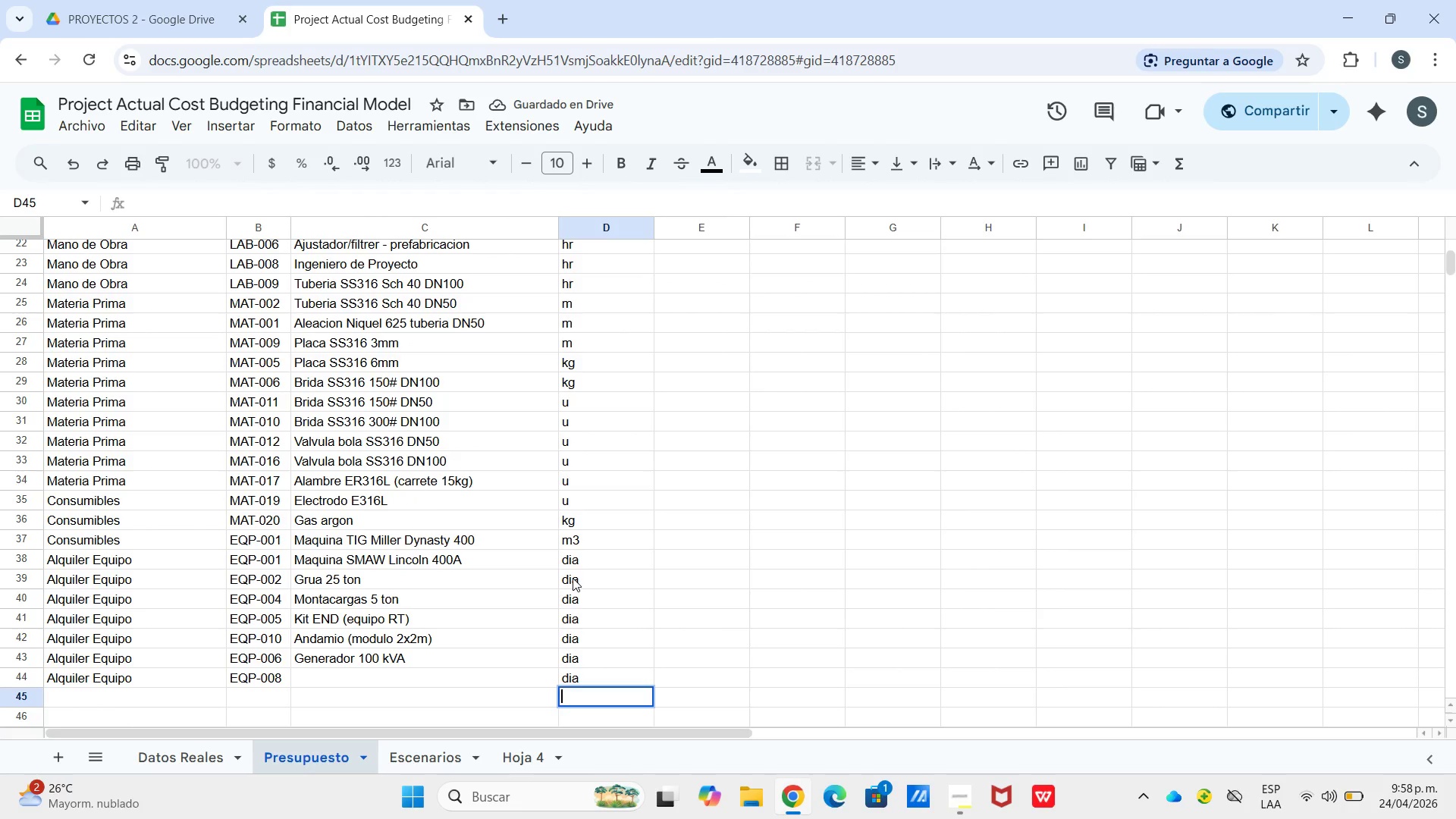 
key(Backspace)
 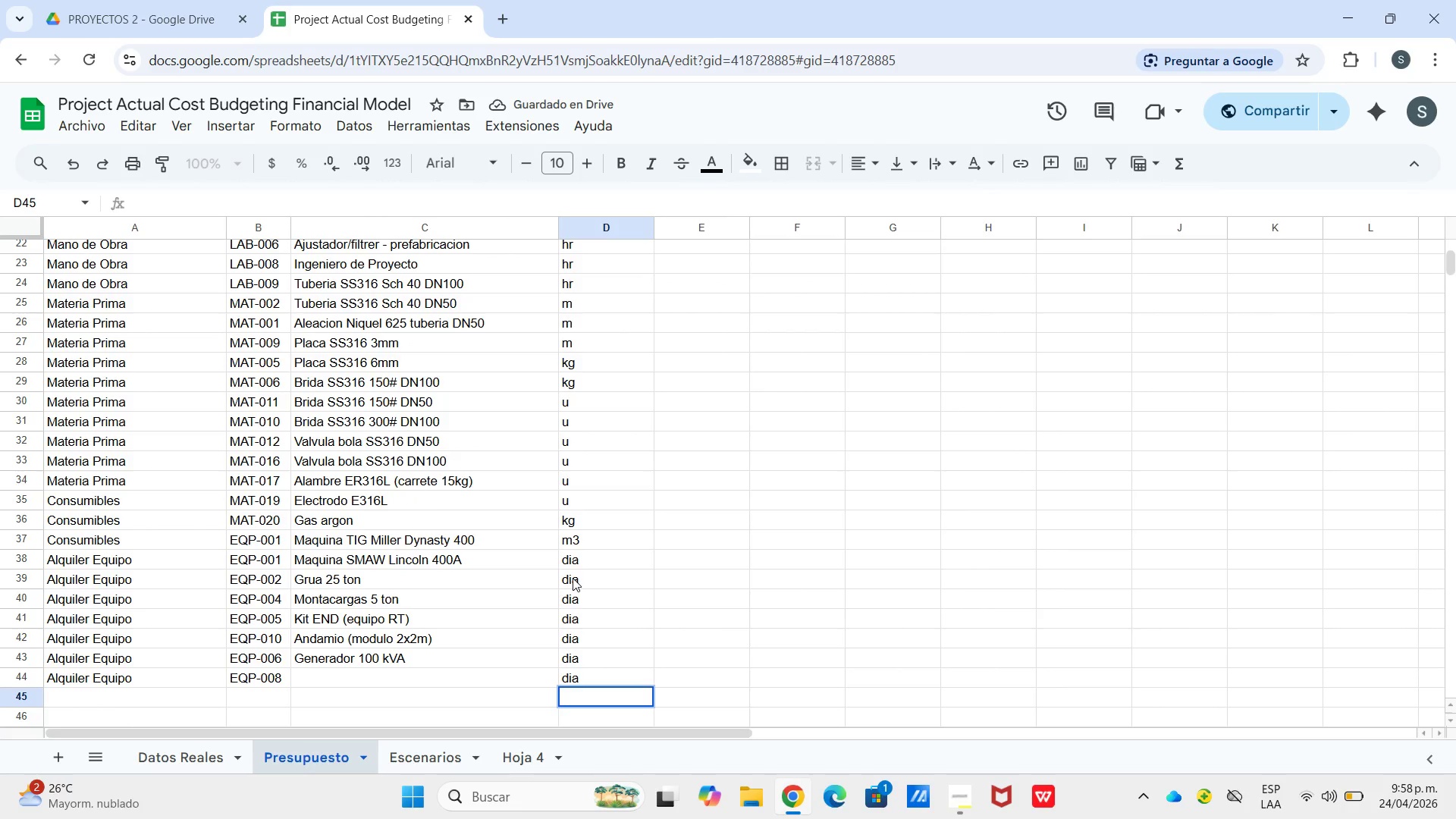 
key(ArrowUp)
 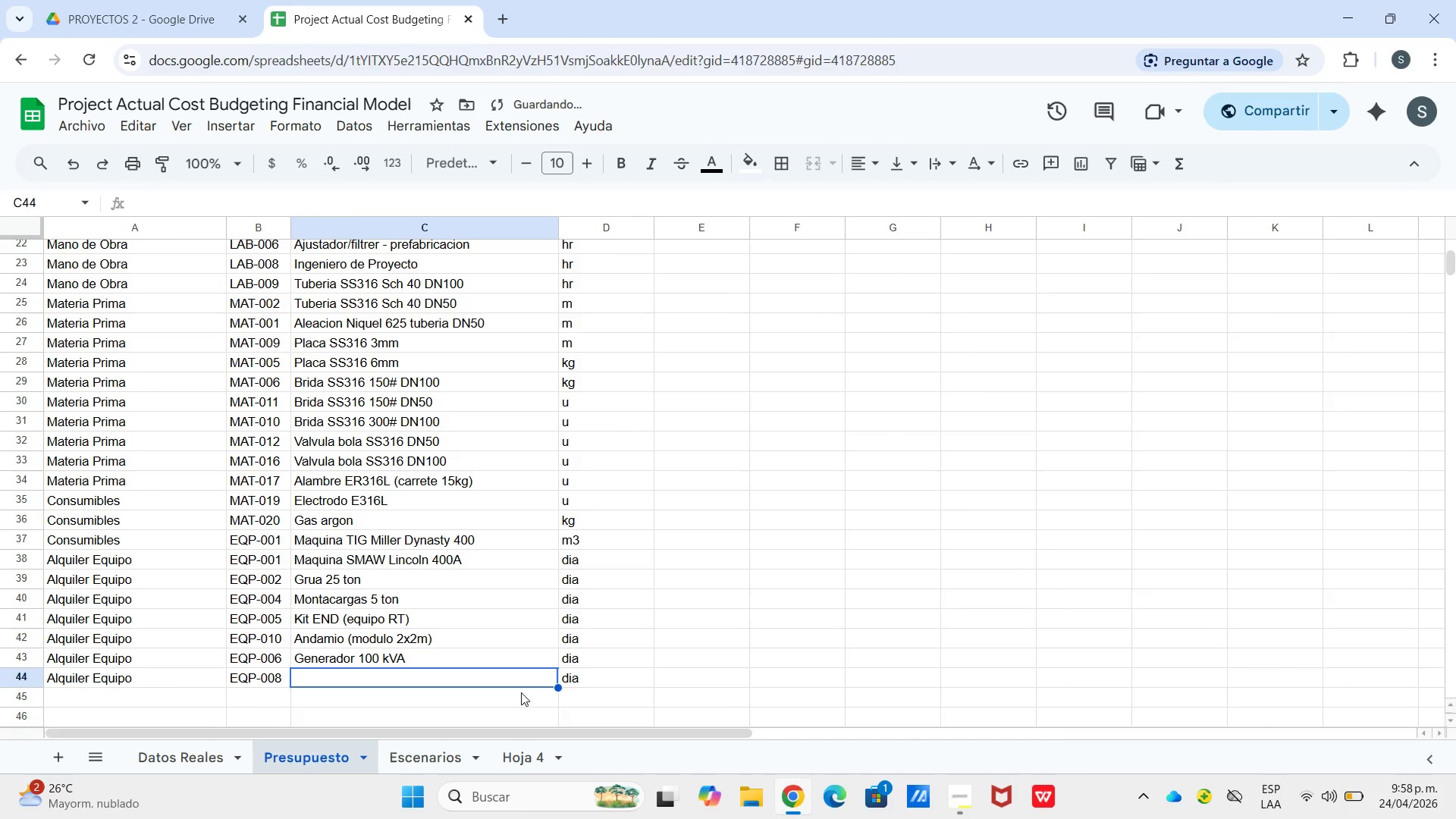 
wait(15.56)
 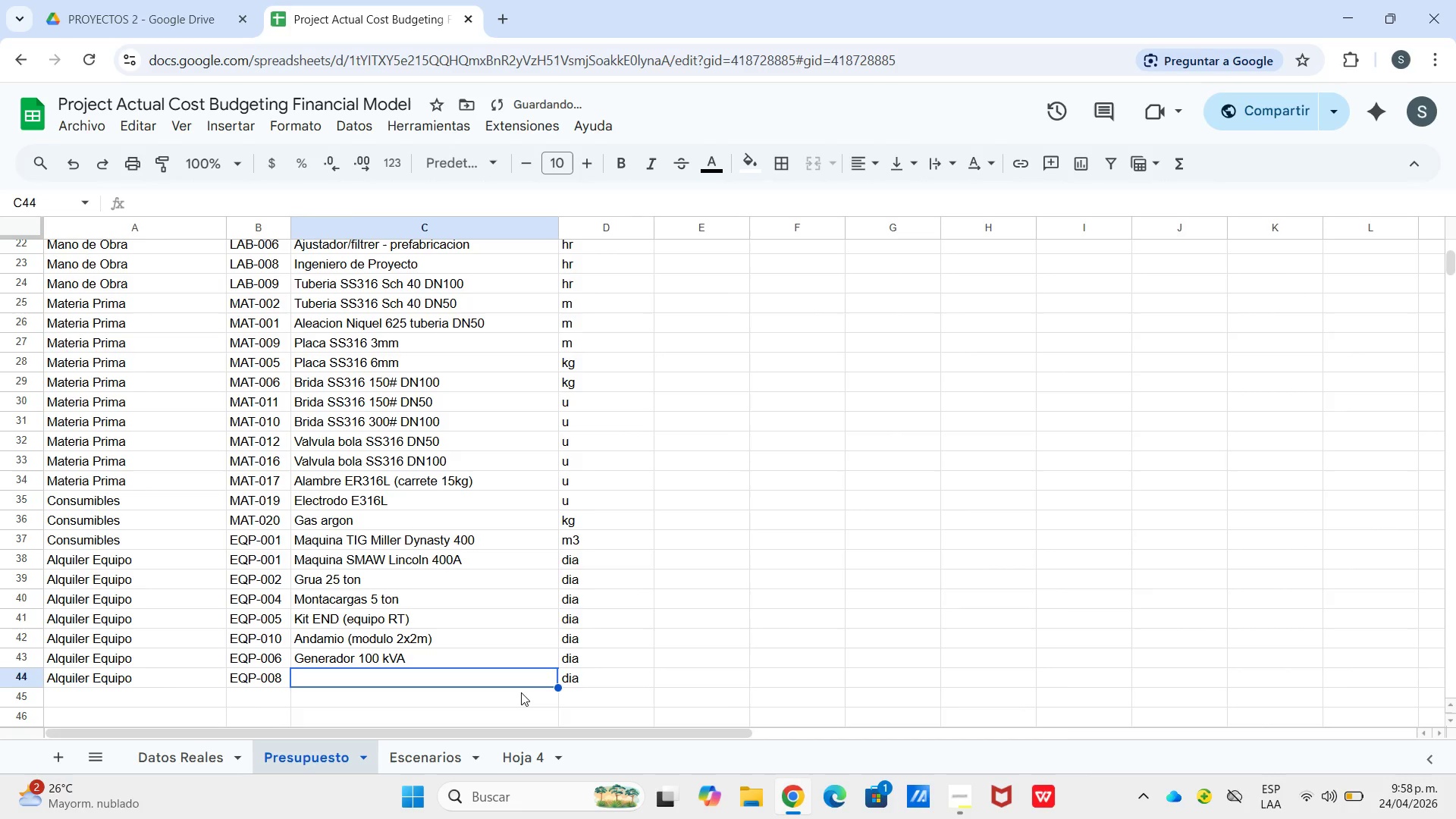 
scroll: coordinate [293, 515], scroll_direction: up, amount: 2.0
 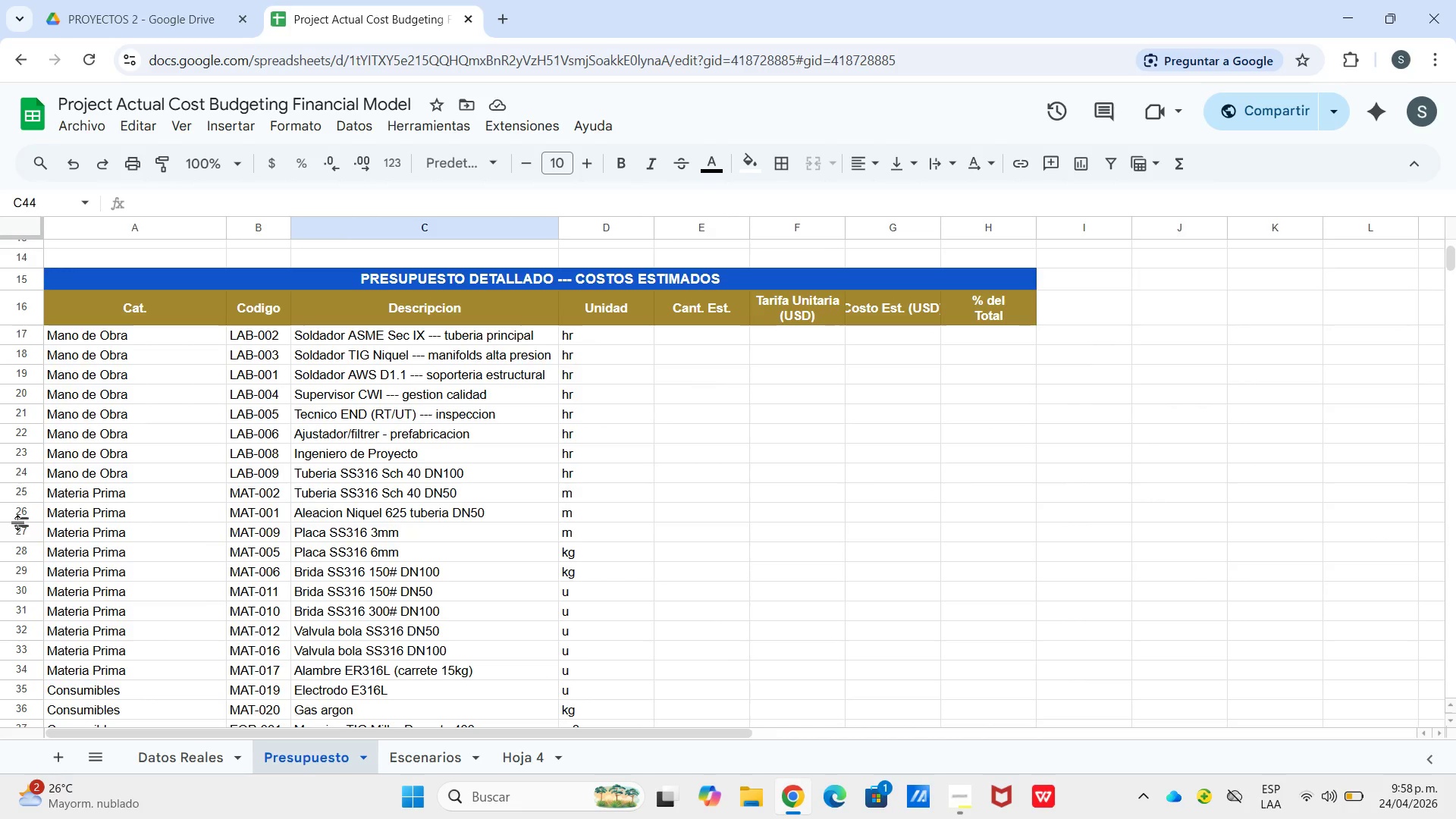 
left_click([17, 516])
 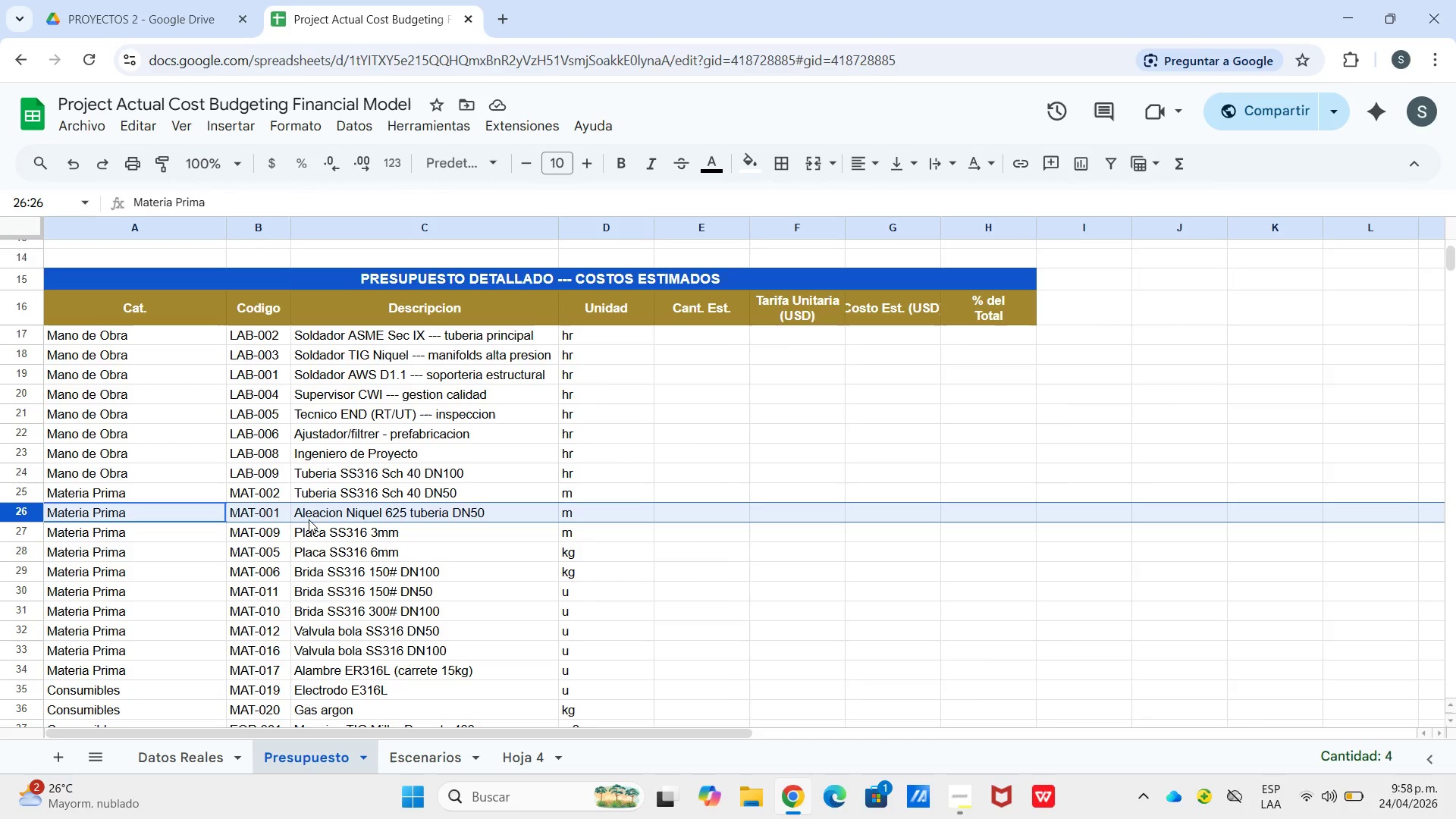 
wait(5.78)
 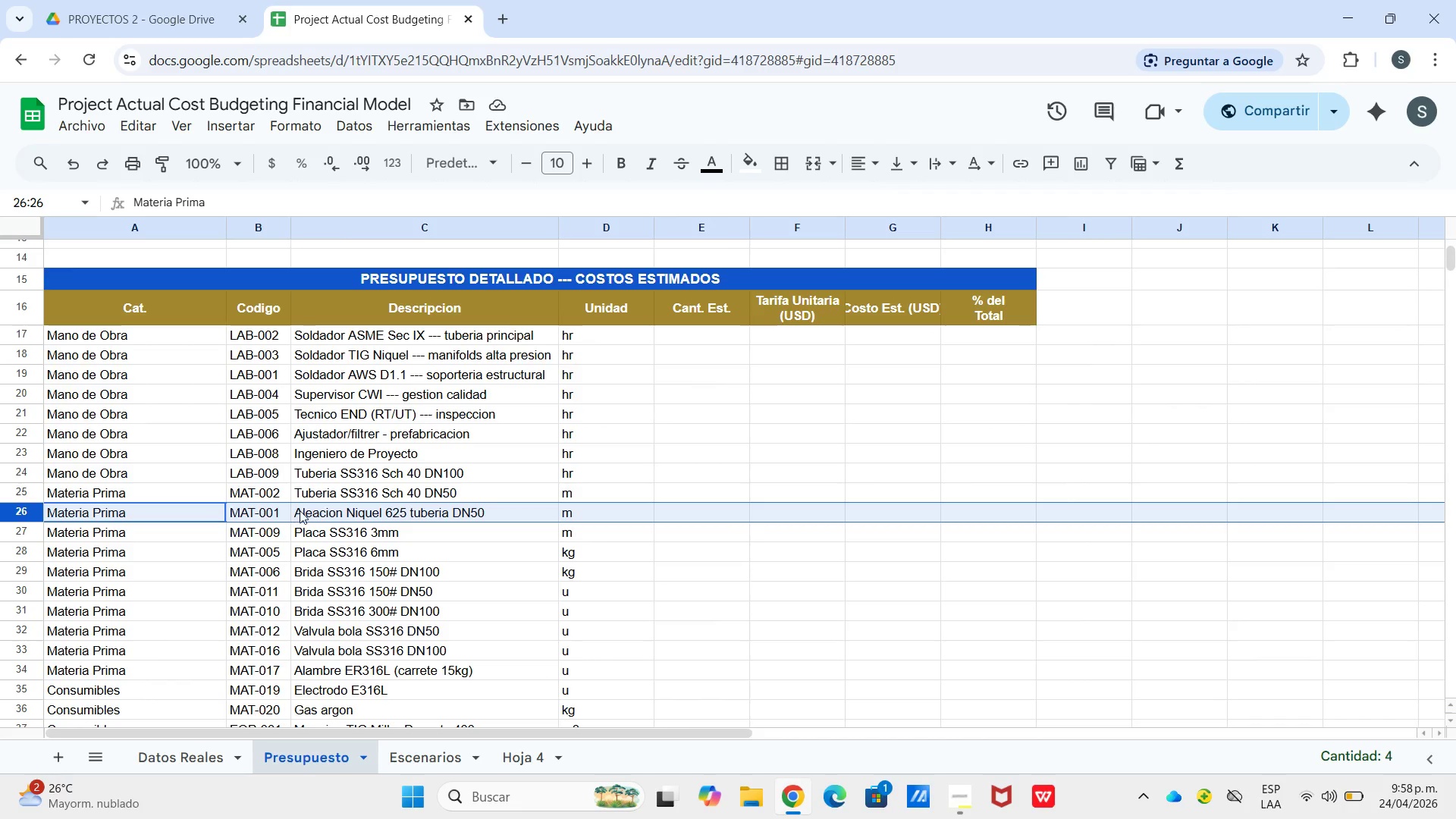 
left_click([313, 338])
 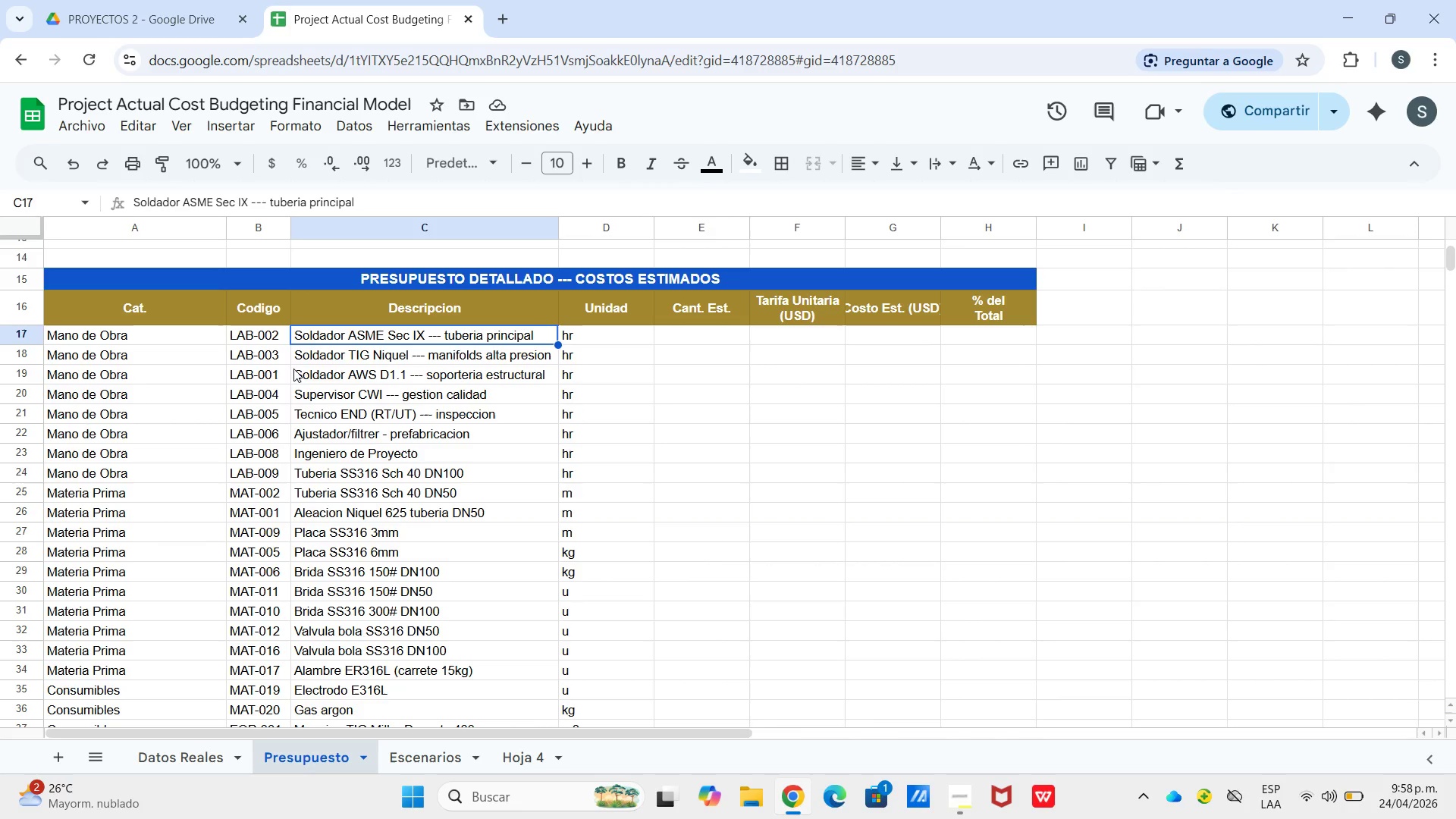 
left_click_drag(start_coordinate=[295, 377], to_coordinate=[297, 381])
 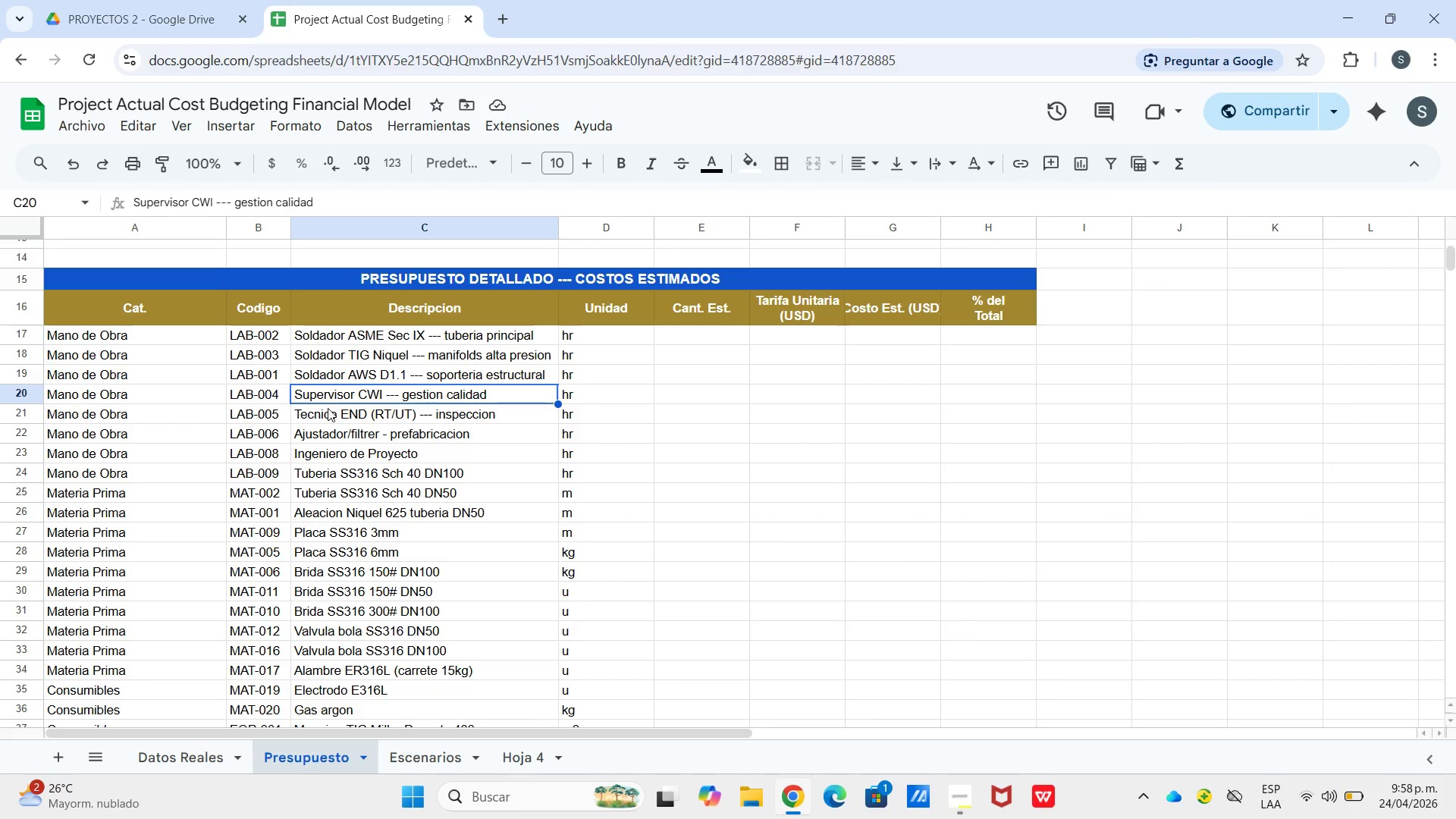 
left_click([328, 418])
 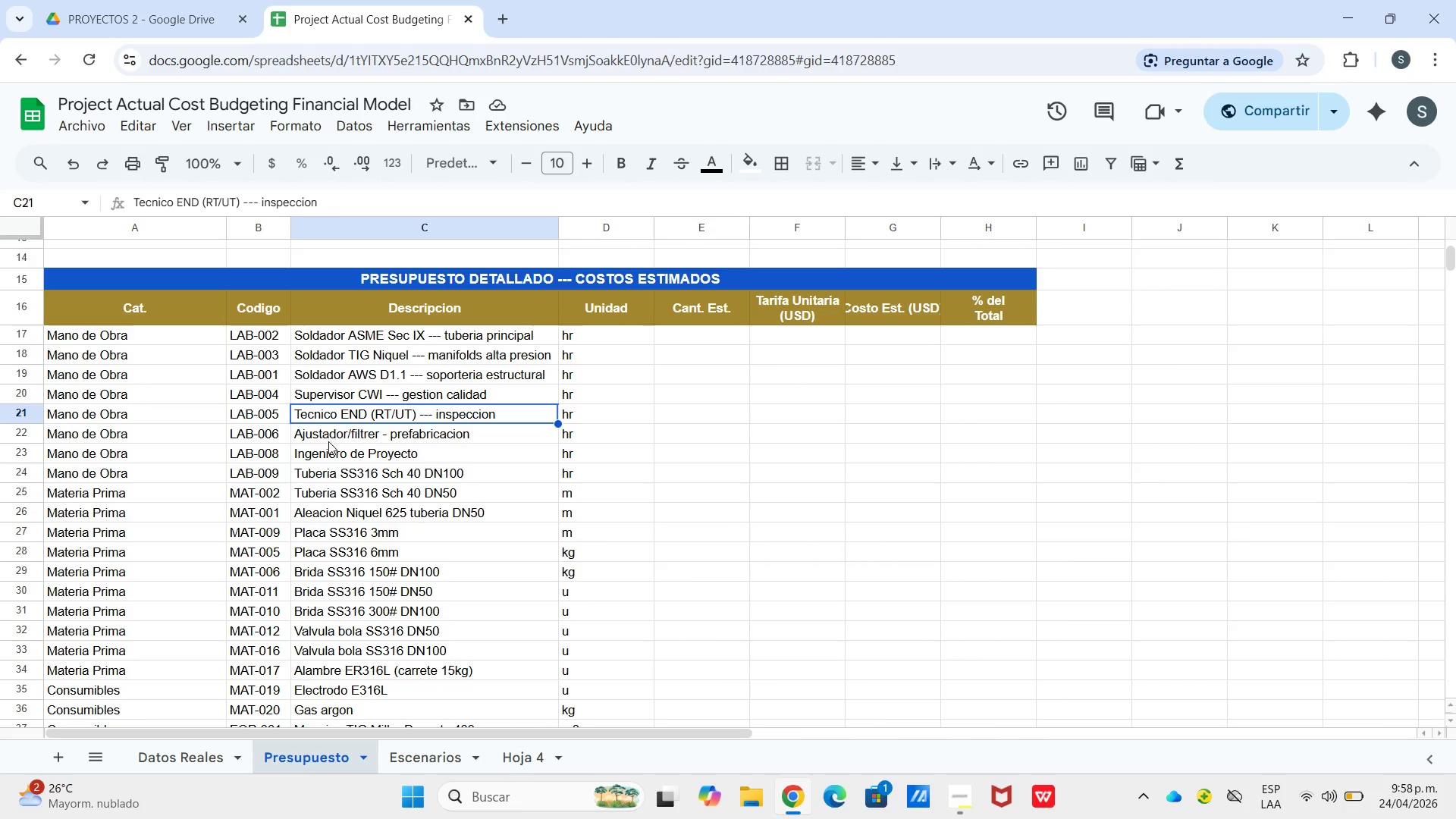 
left_click([328, 443])
 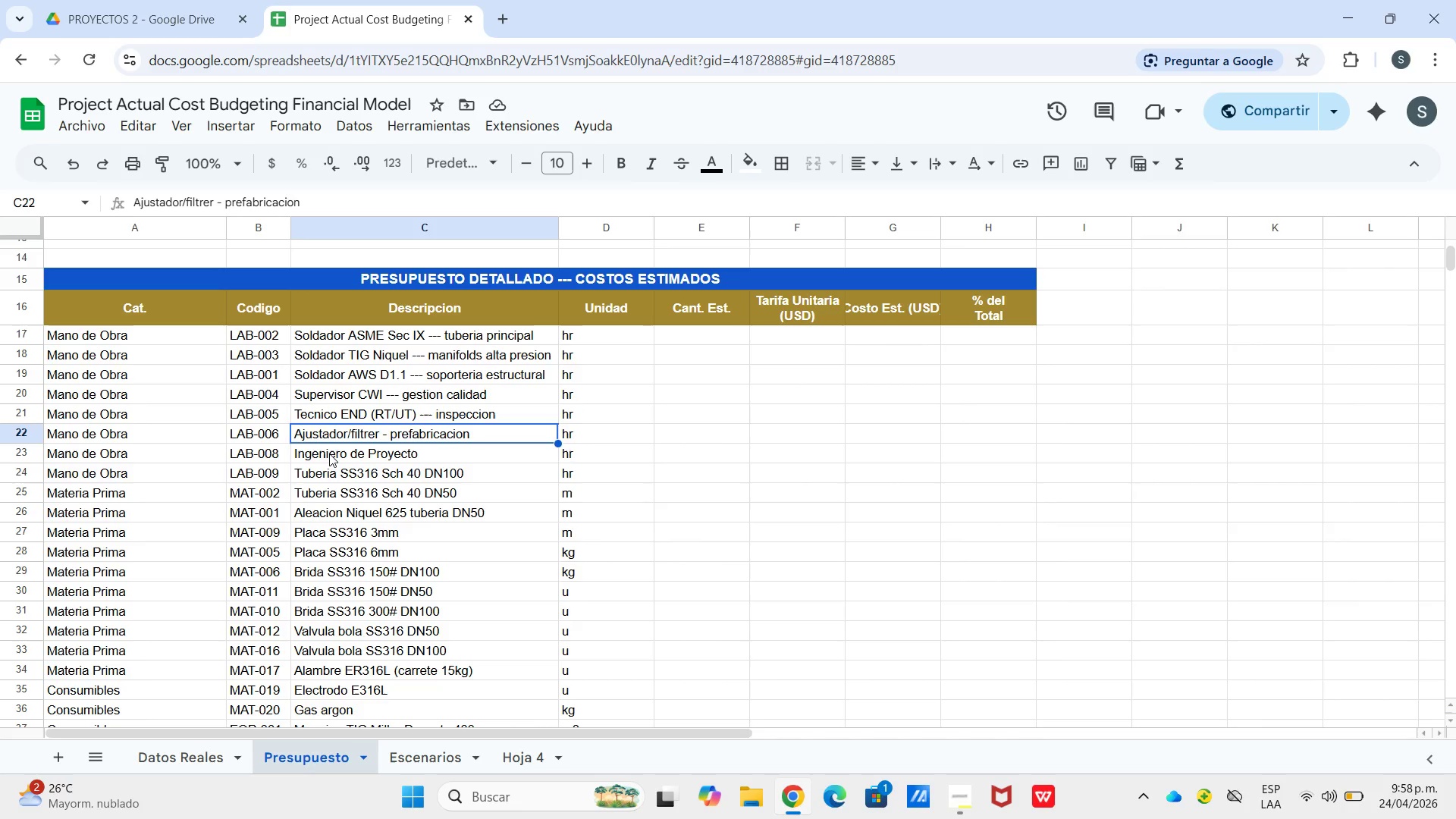 
left_click_drag(start_coordinate=[325, 454], to_coordinate=[455, 573])
 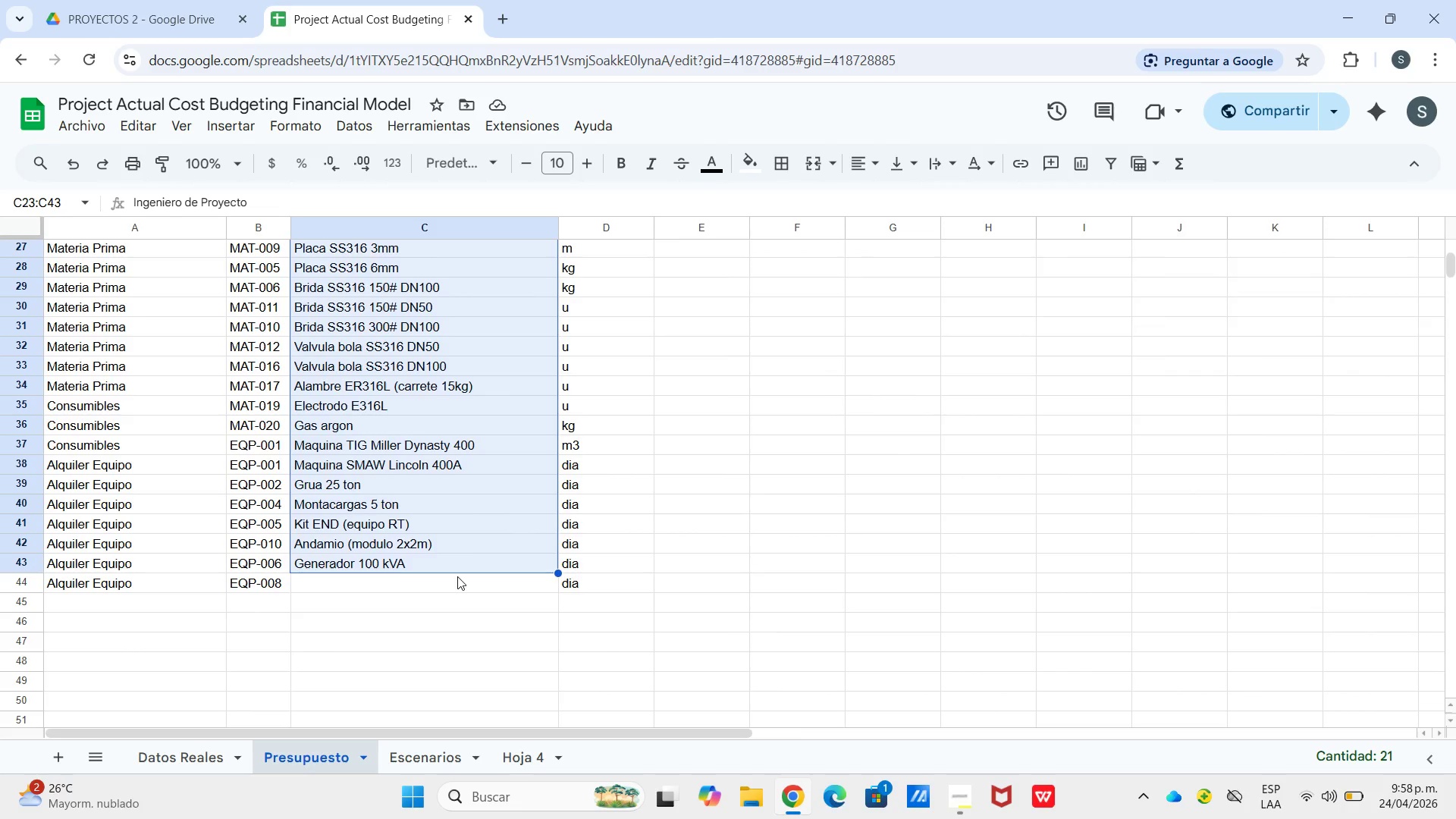 
scroll: coordinate [476, 625], scroll_direction: down, amount: 3.0
 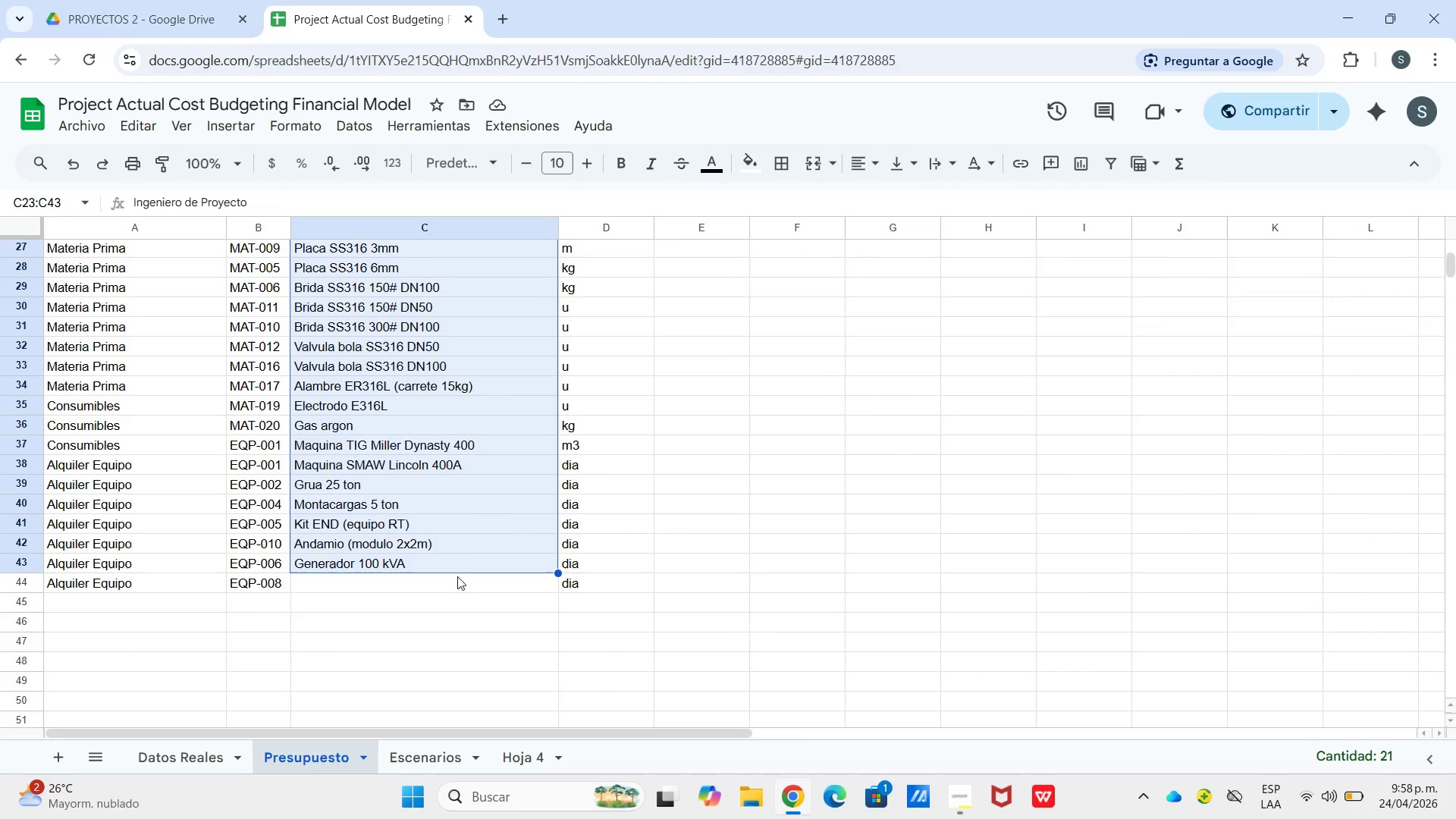 
left_click_drag(start_coordinate=[457, 576], to_coordinate=[458, 585])
 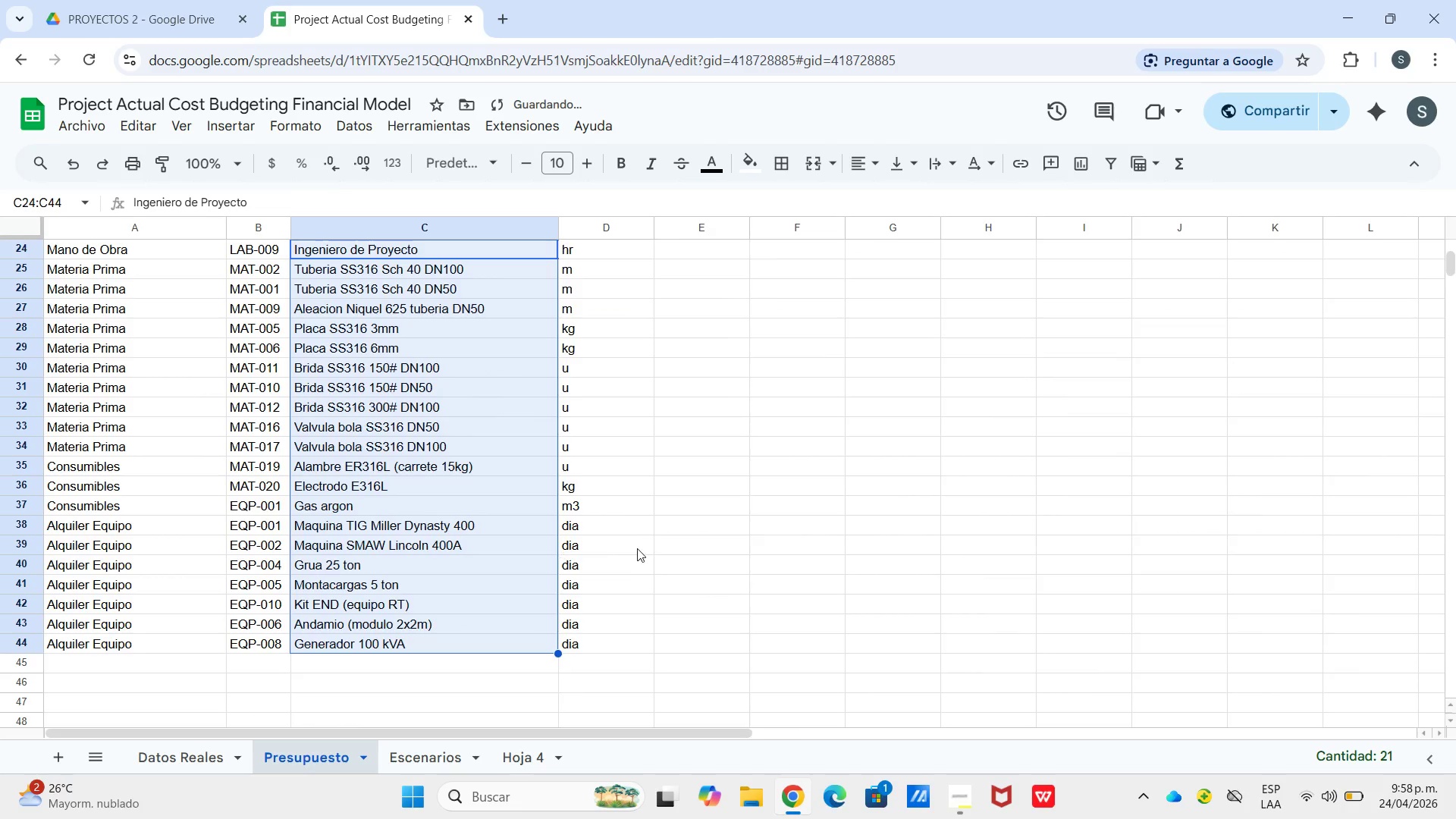 
left_click([639, 548])
 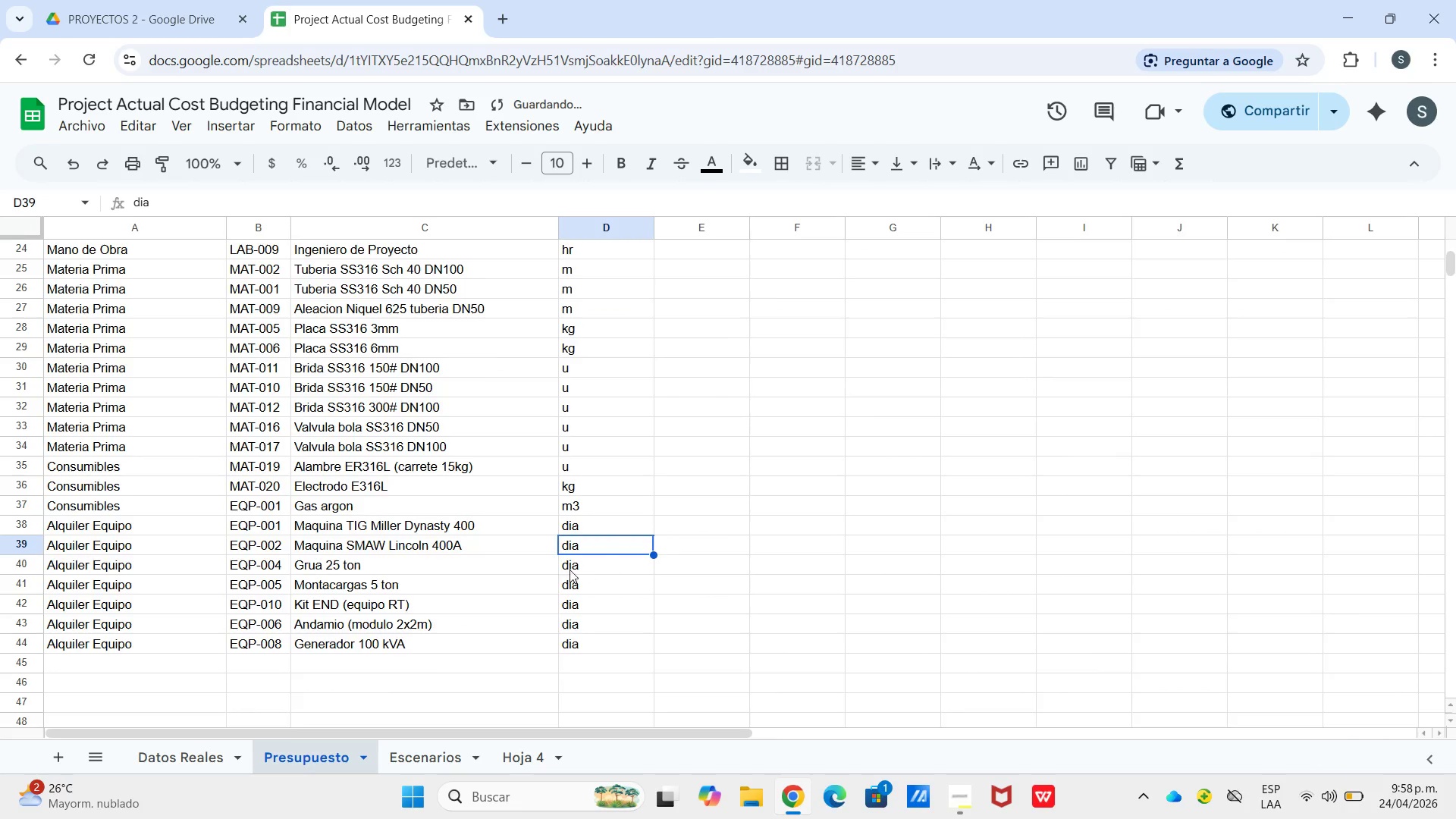 
scroll: coordinate [560, 570], scroll_direction: up, amount: 3.0
 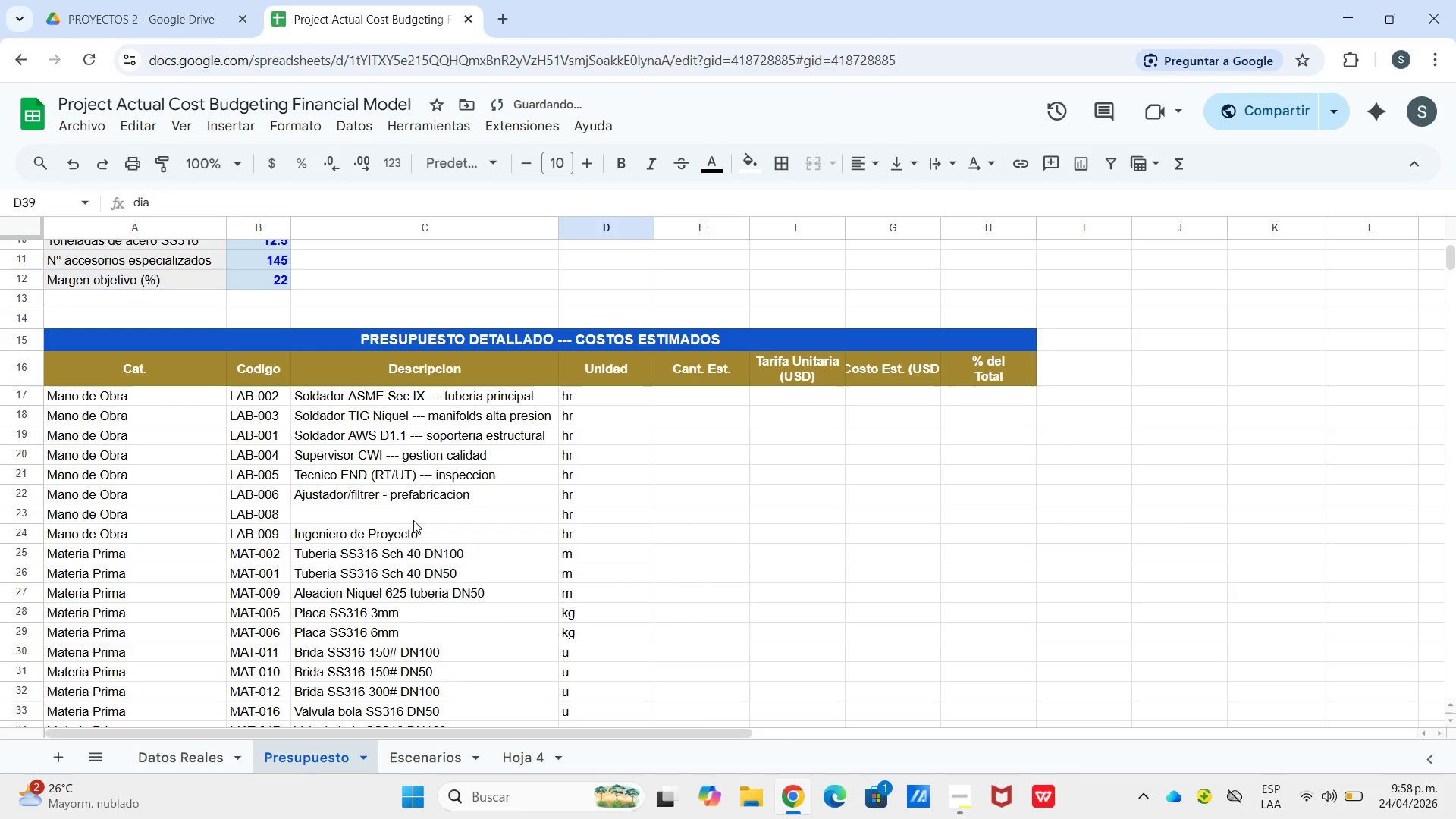 
double_click([413, 520])
 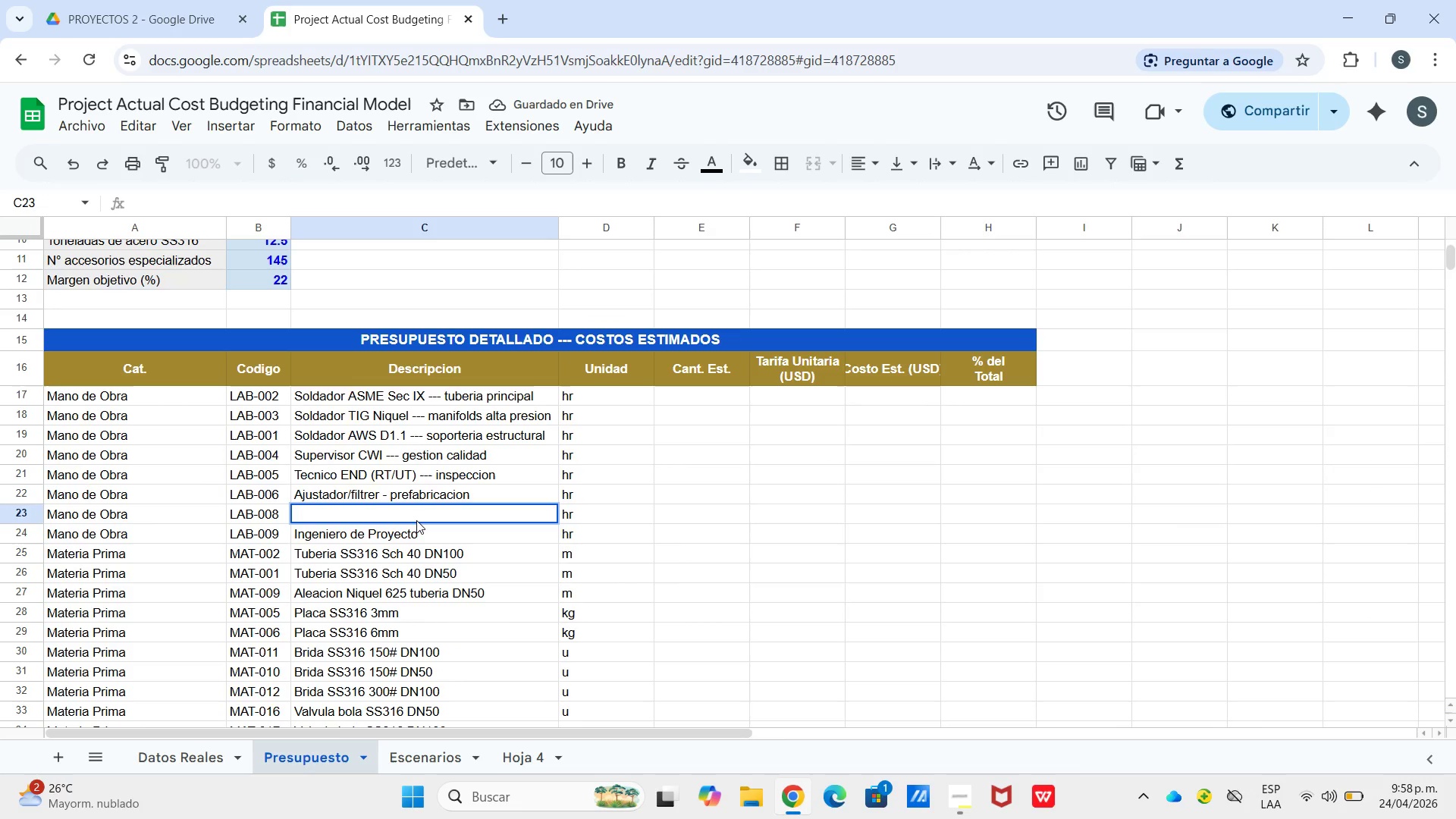 
type(Ayudante soldadura)
 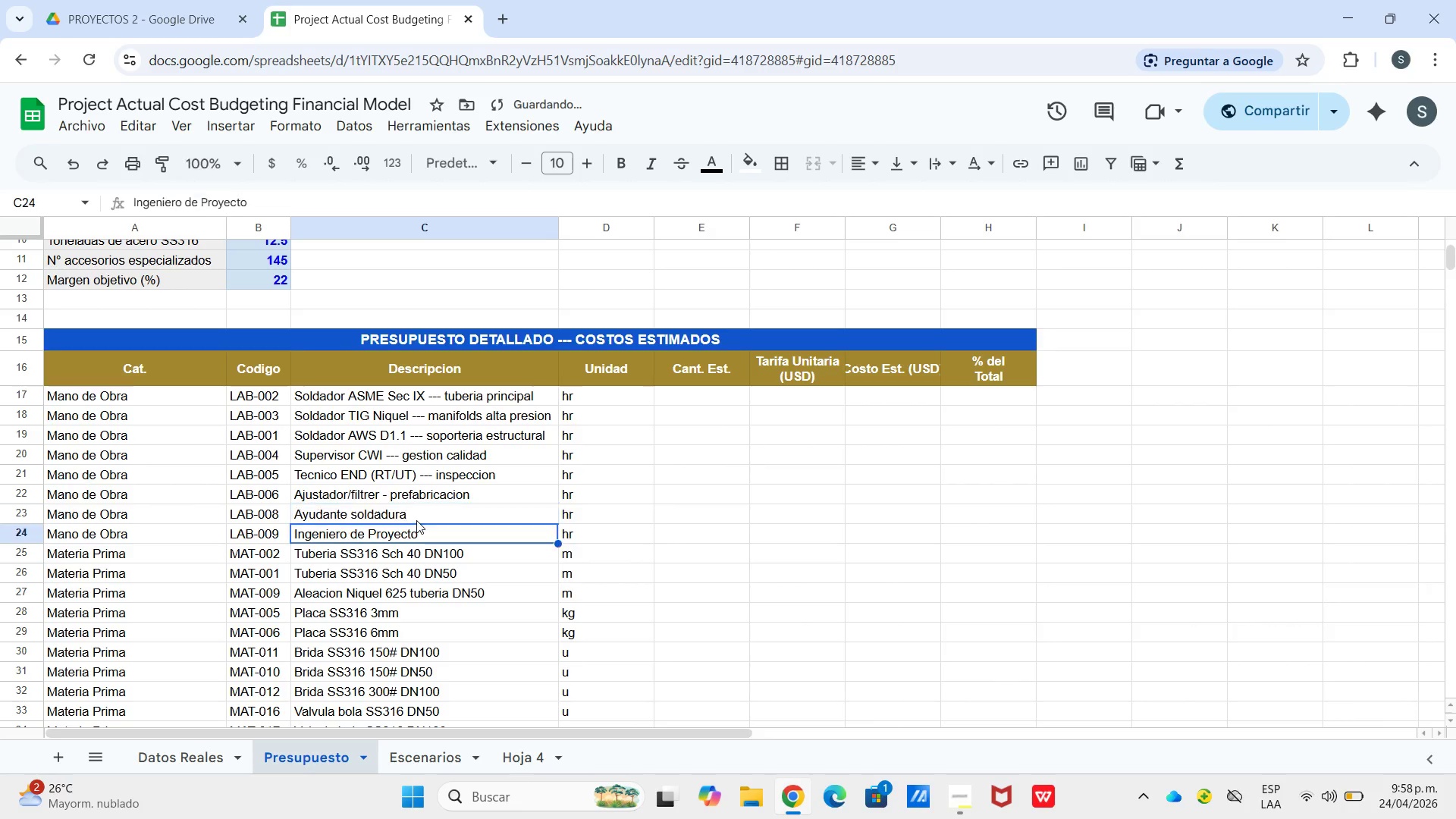 
key(Enter)
 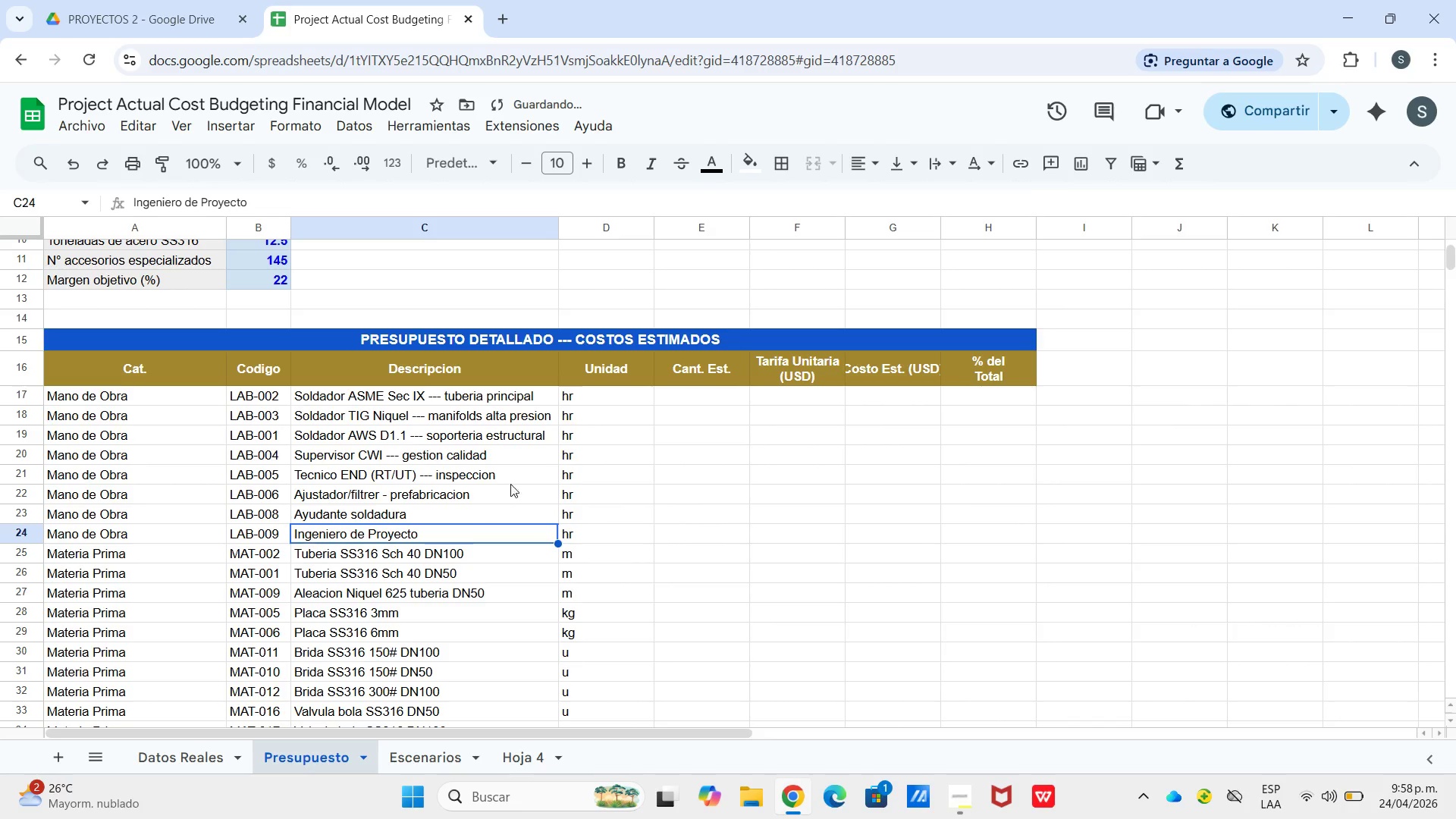 
left_click([616, 430])
 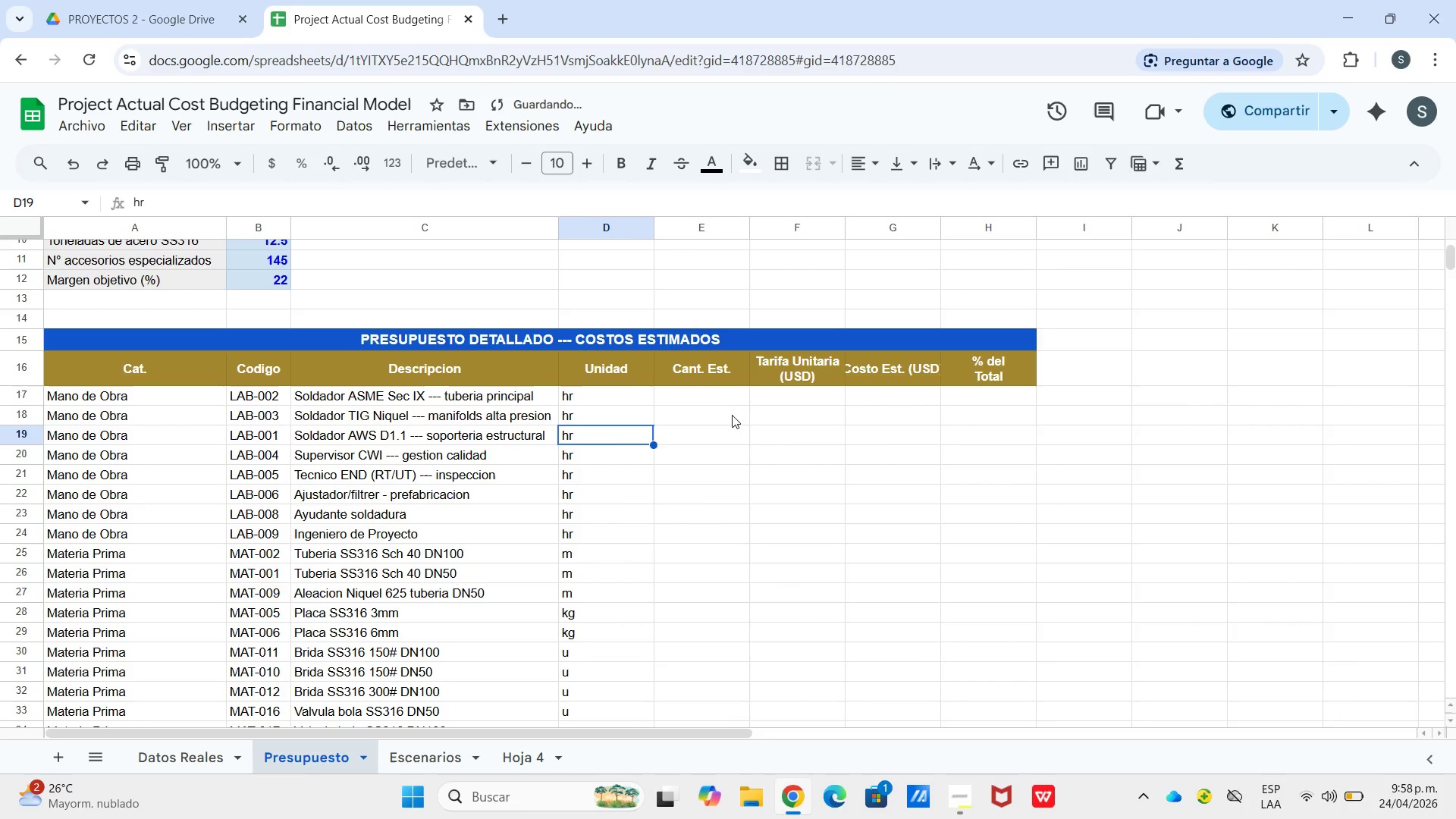 
left_click([727, 412])
 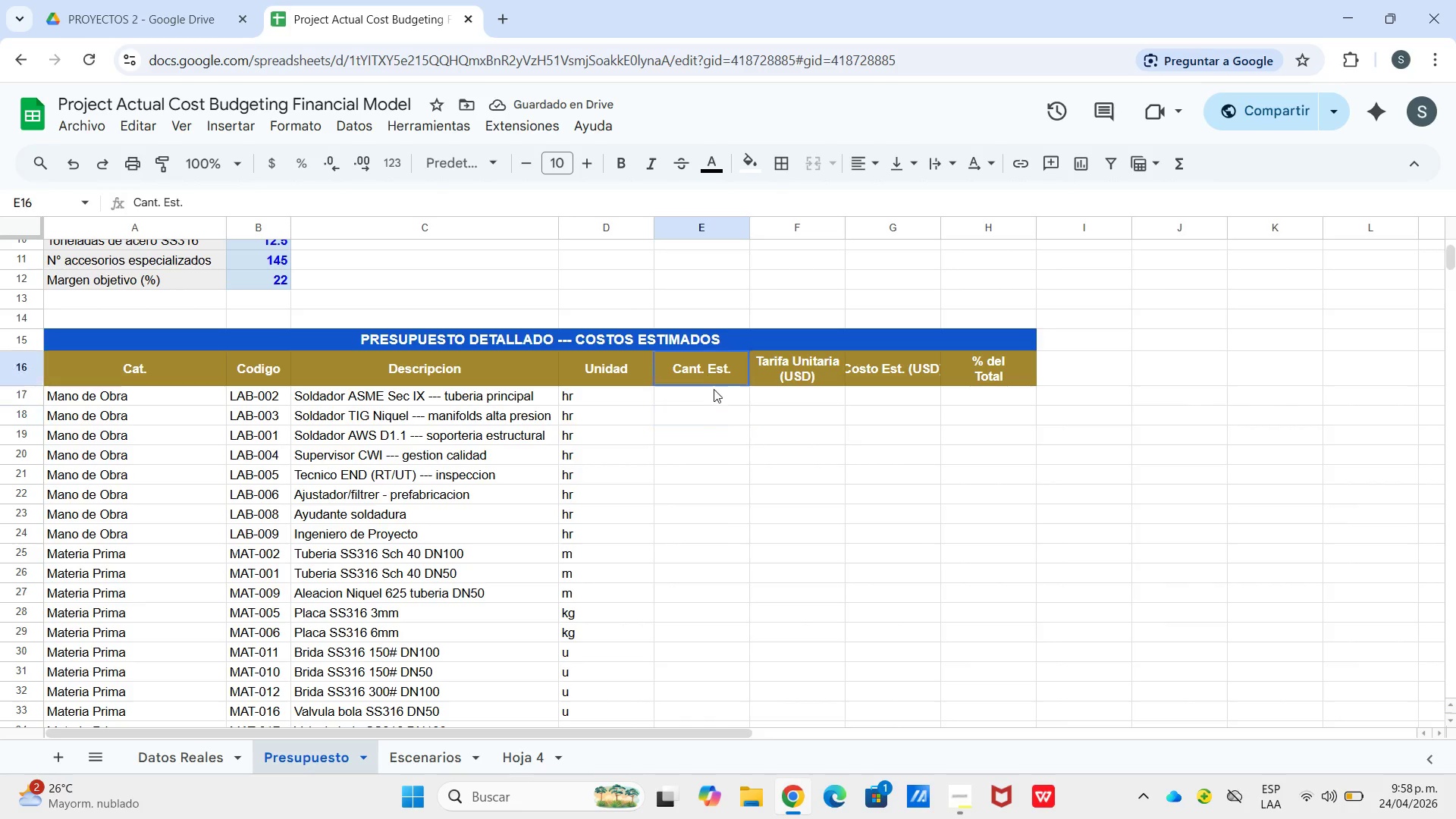 
left_click_drag(start_coordinate=[708, 374], to_coordinate=[714, 389])
 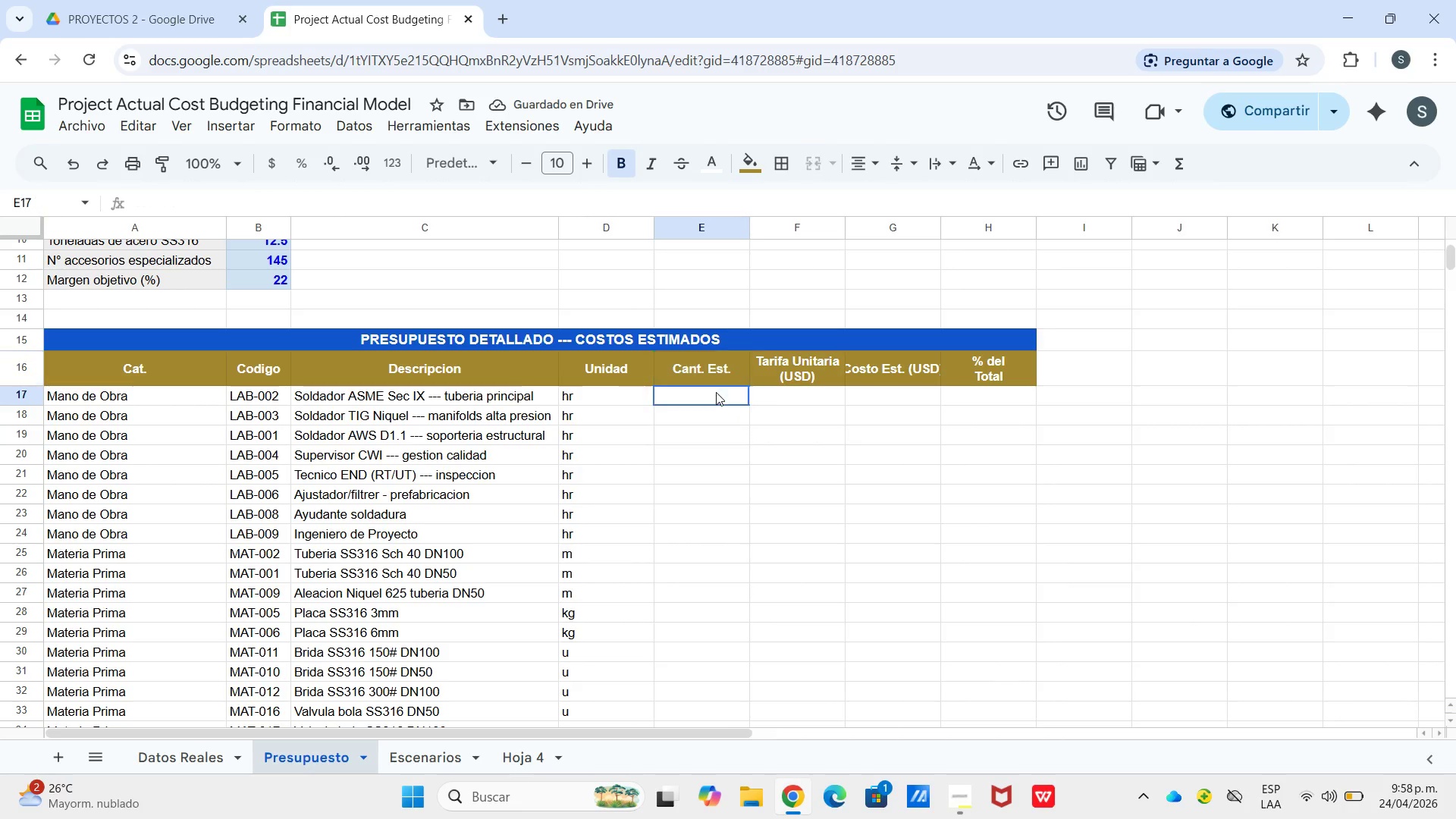 
triple_click([716, 392])
 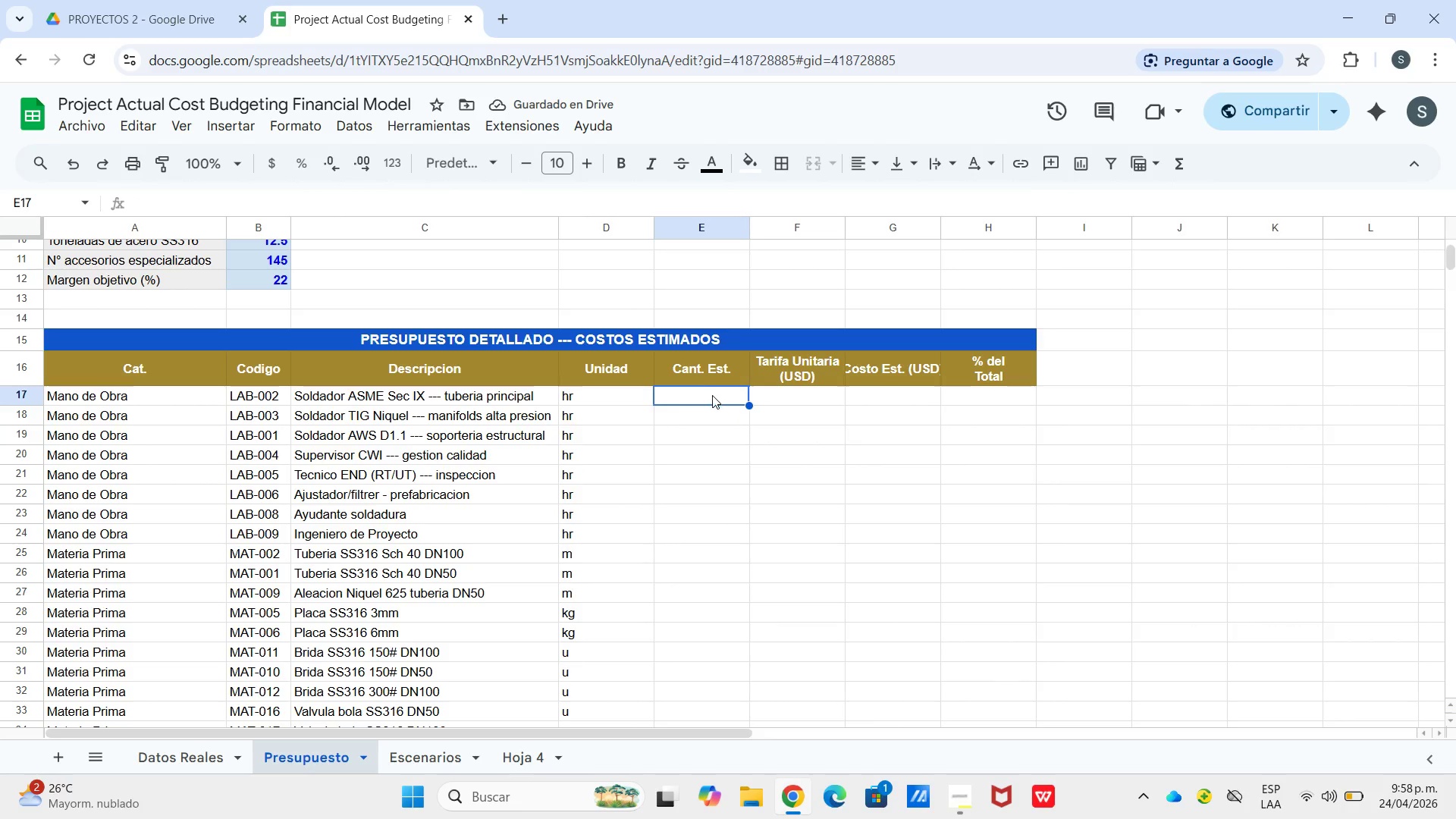 
triple_click([711, 395])
 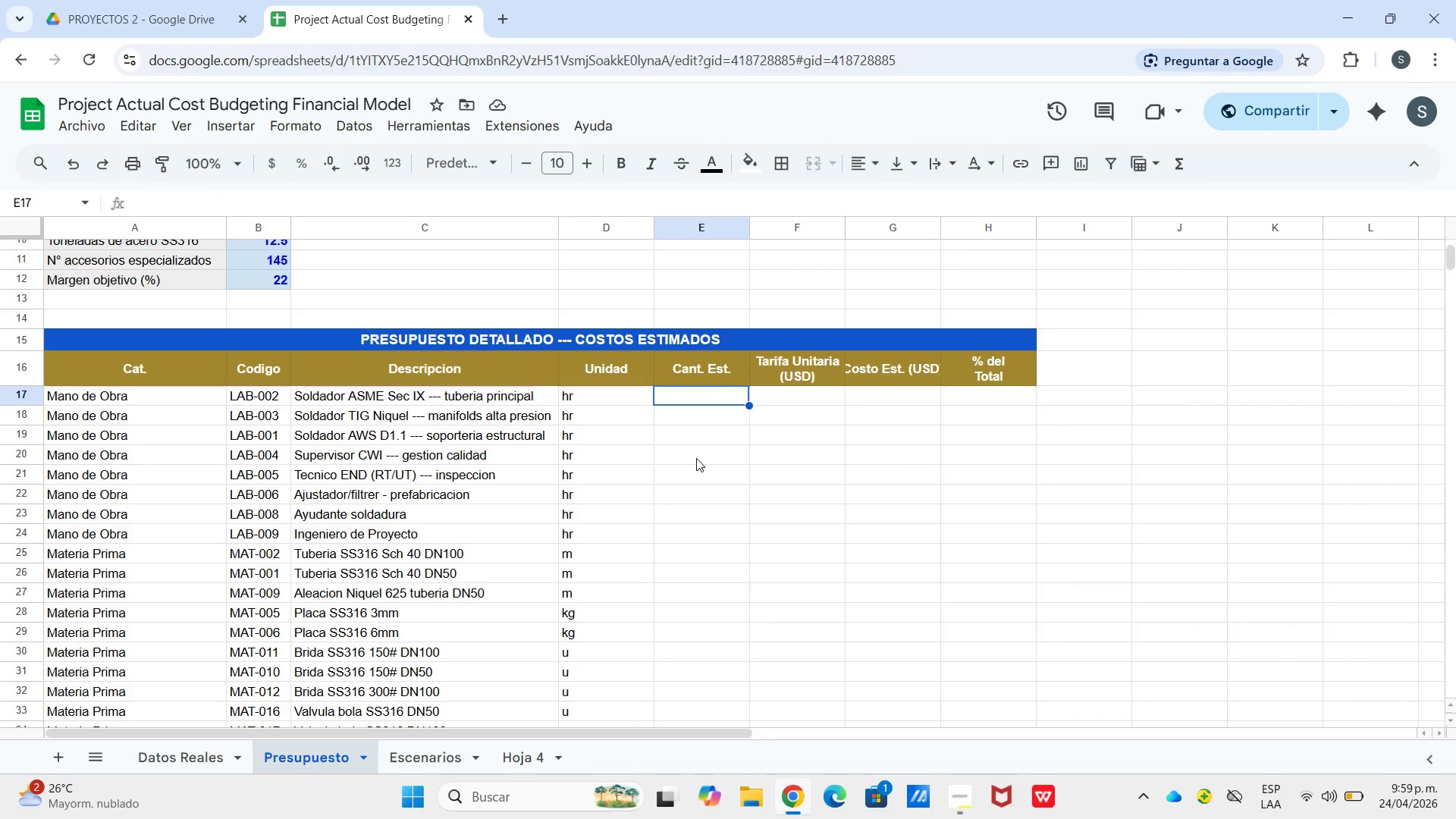 
wait(12.84)
 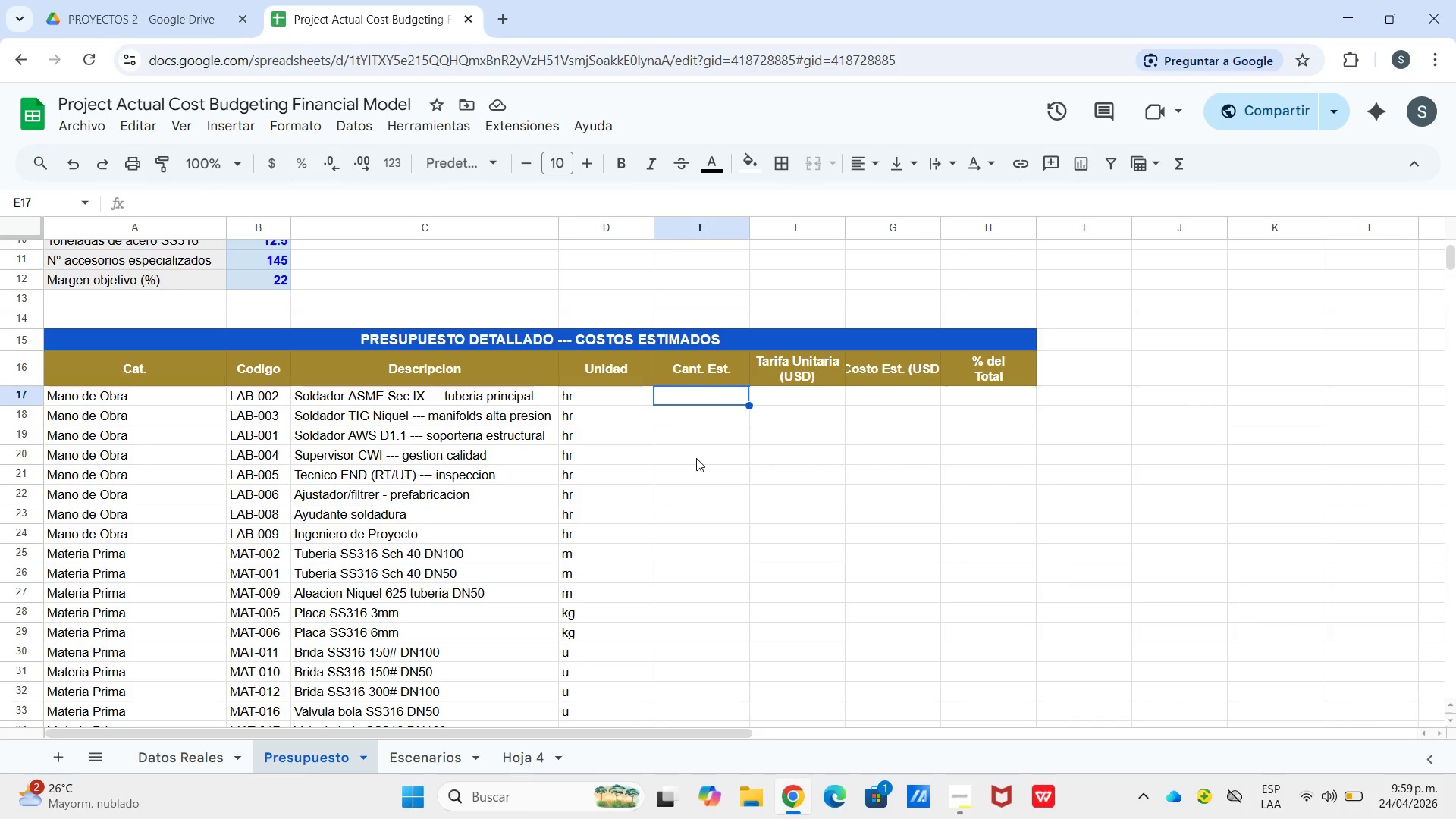 
key(Numpad3)
 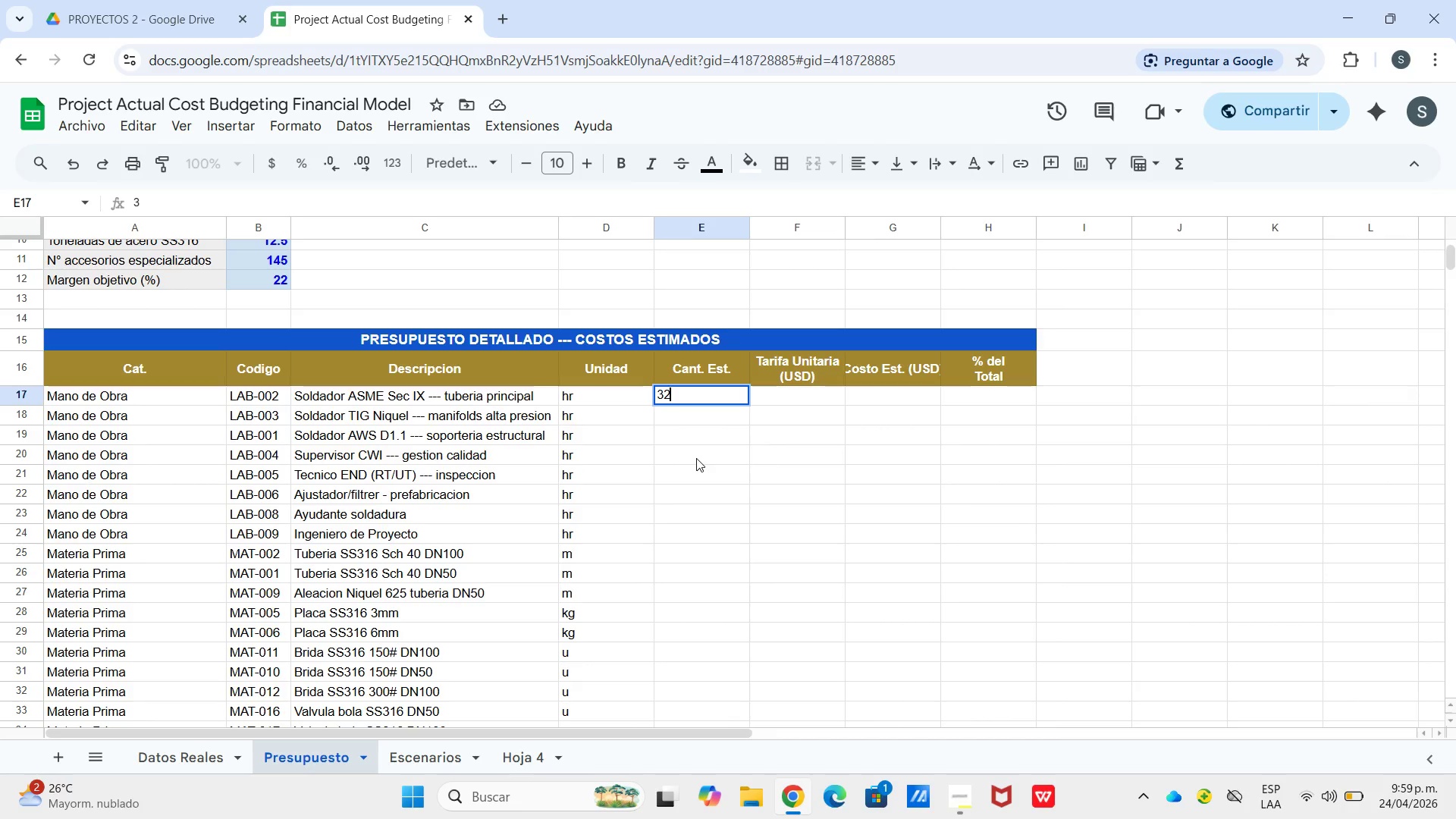 
key(Numpad2)
 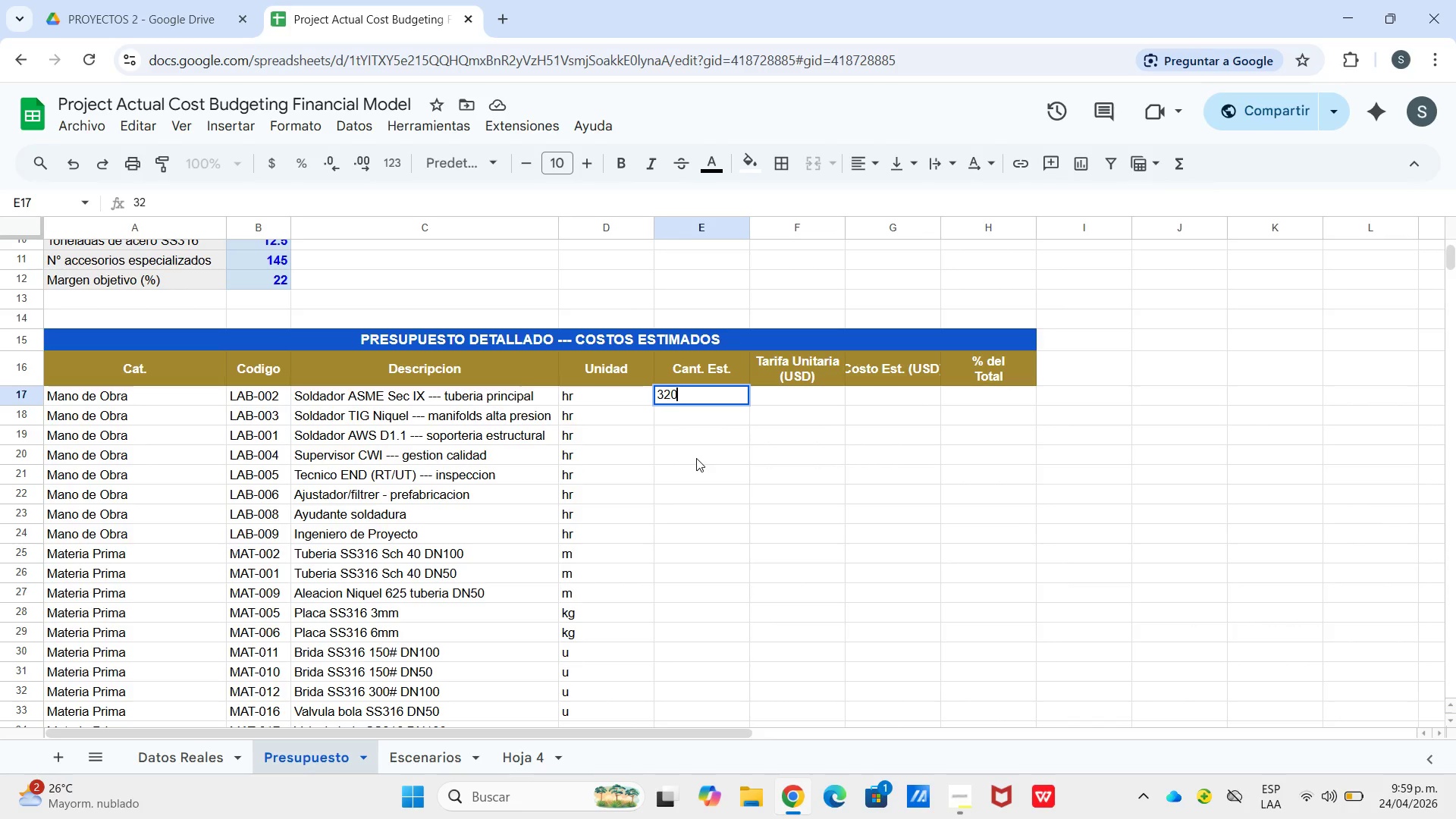 
key(Numpad0)
 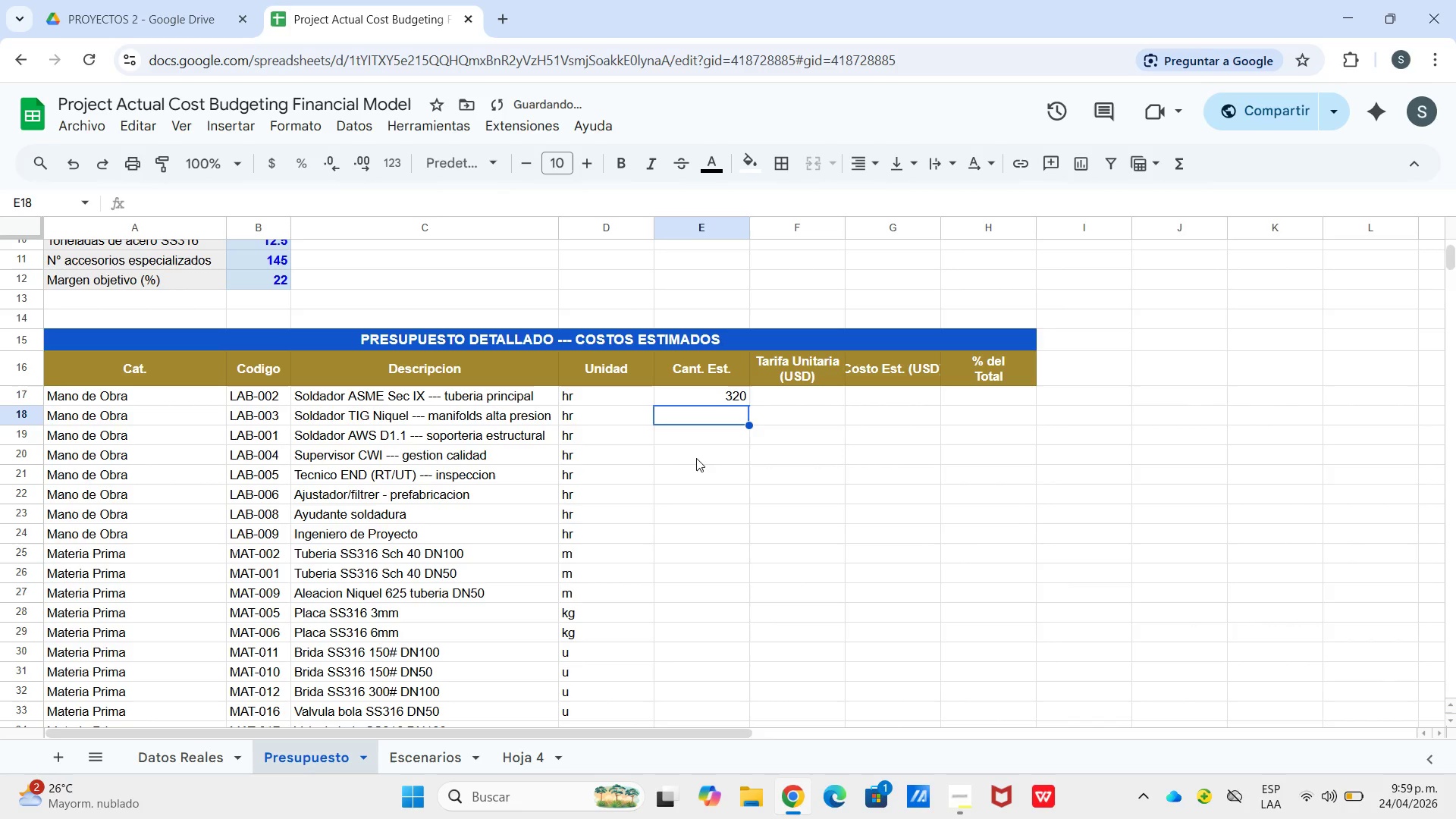 
key(Enter)
 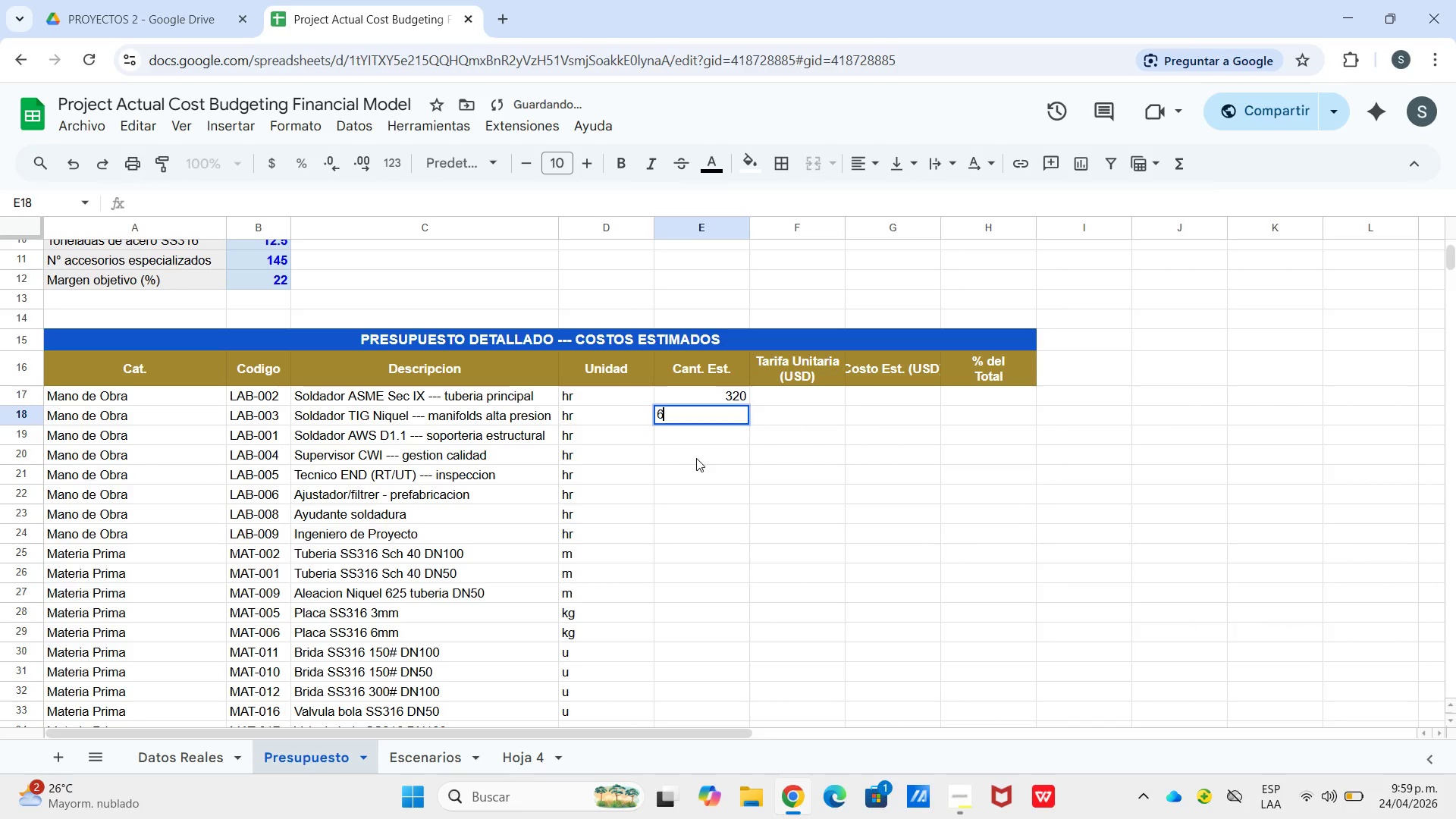 
key(Numpad6)
 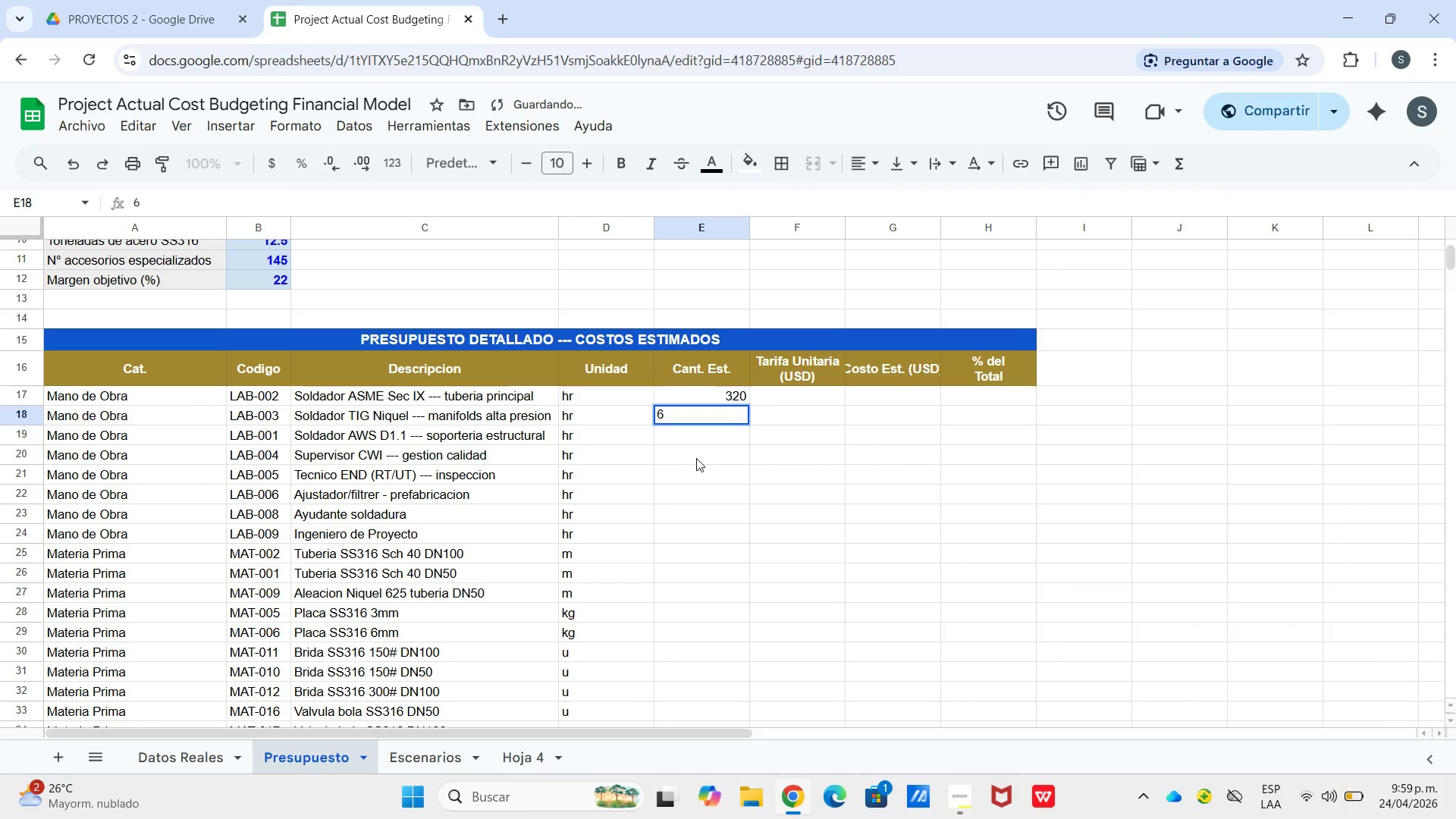 
key(Backspace)
 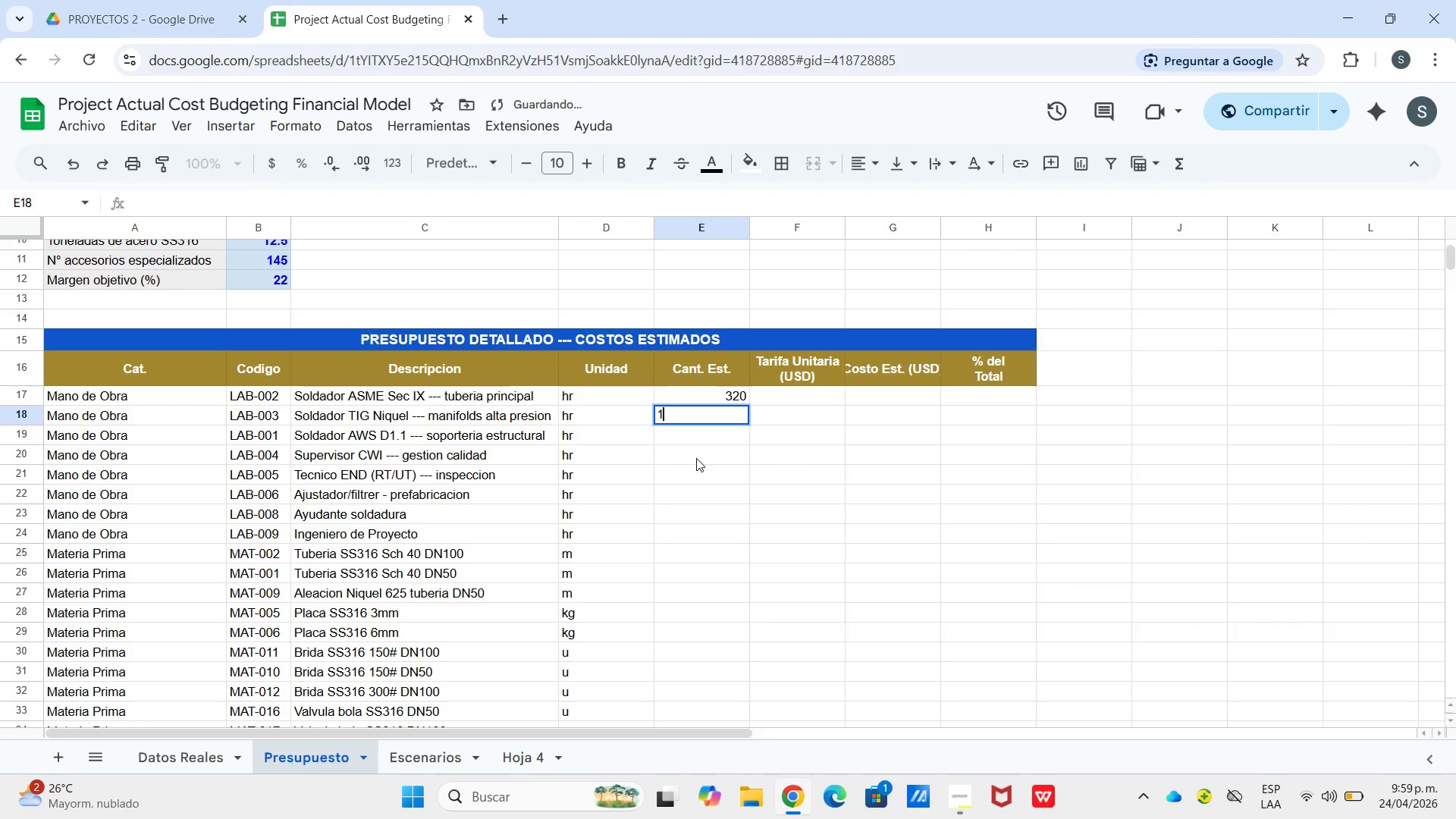 
key(Numpad1)
 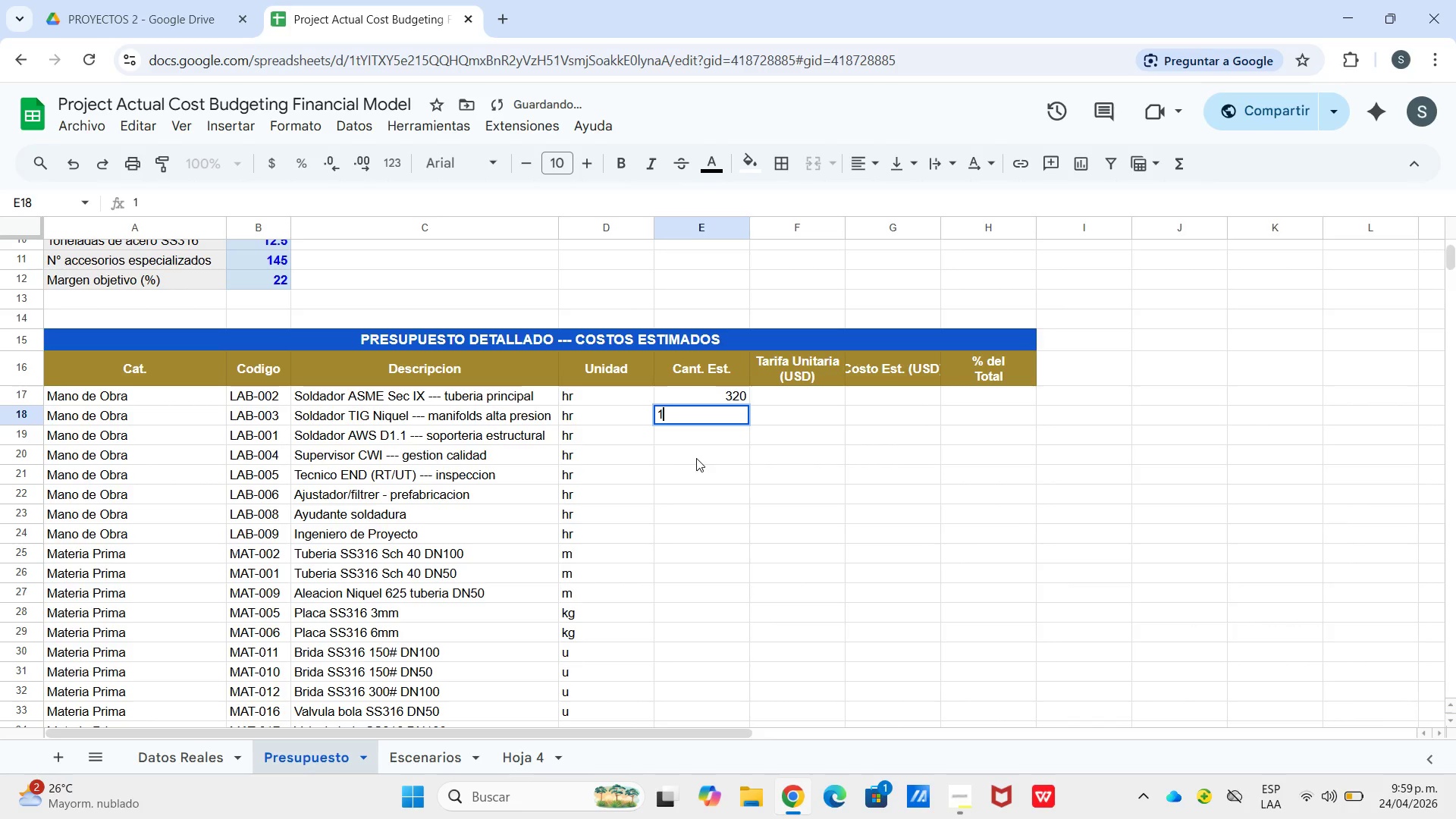 
key(Numpad6)
 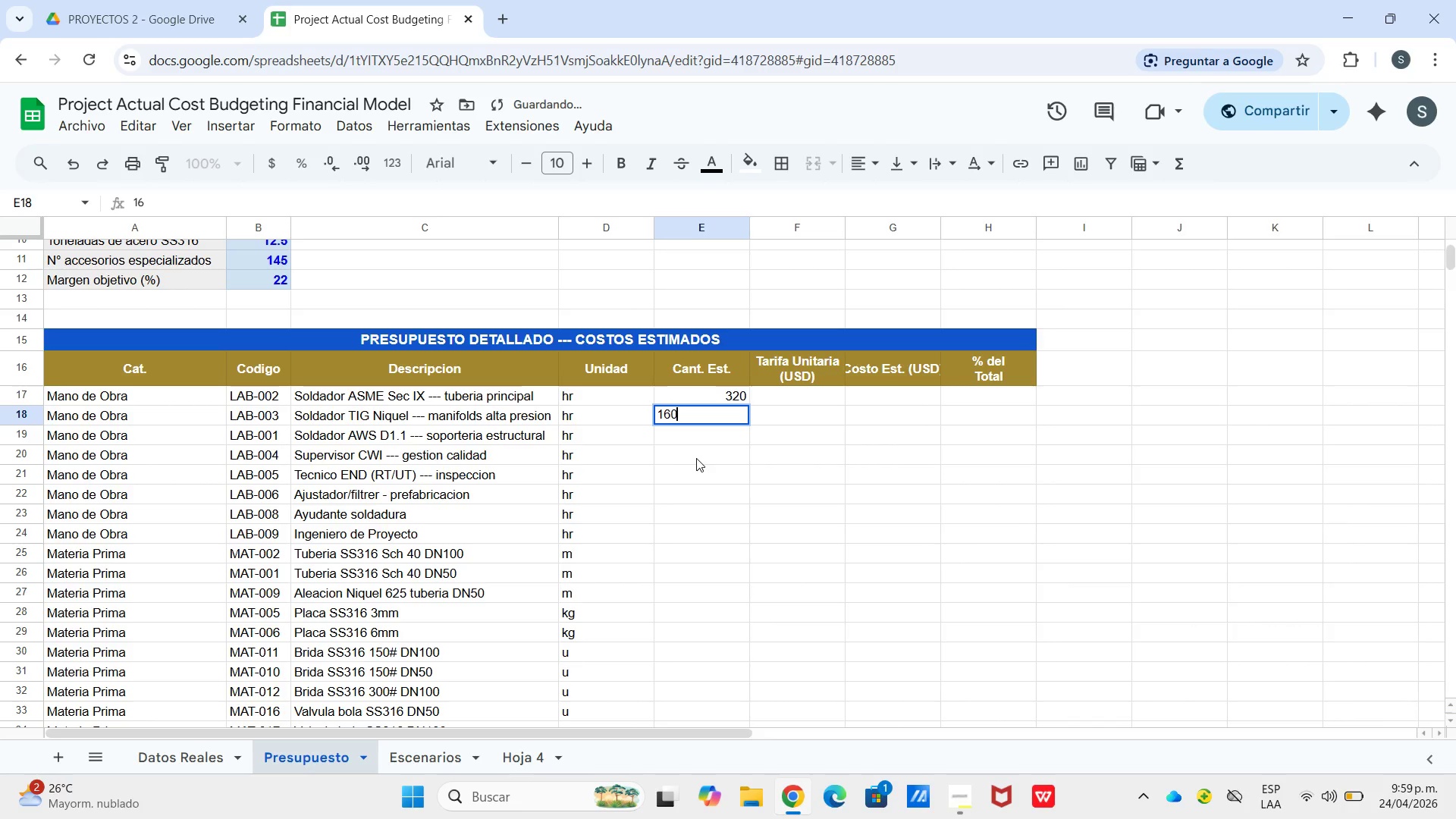 
key(Numpad0)
 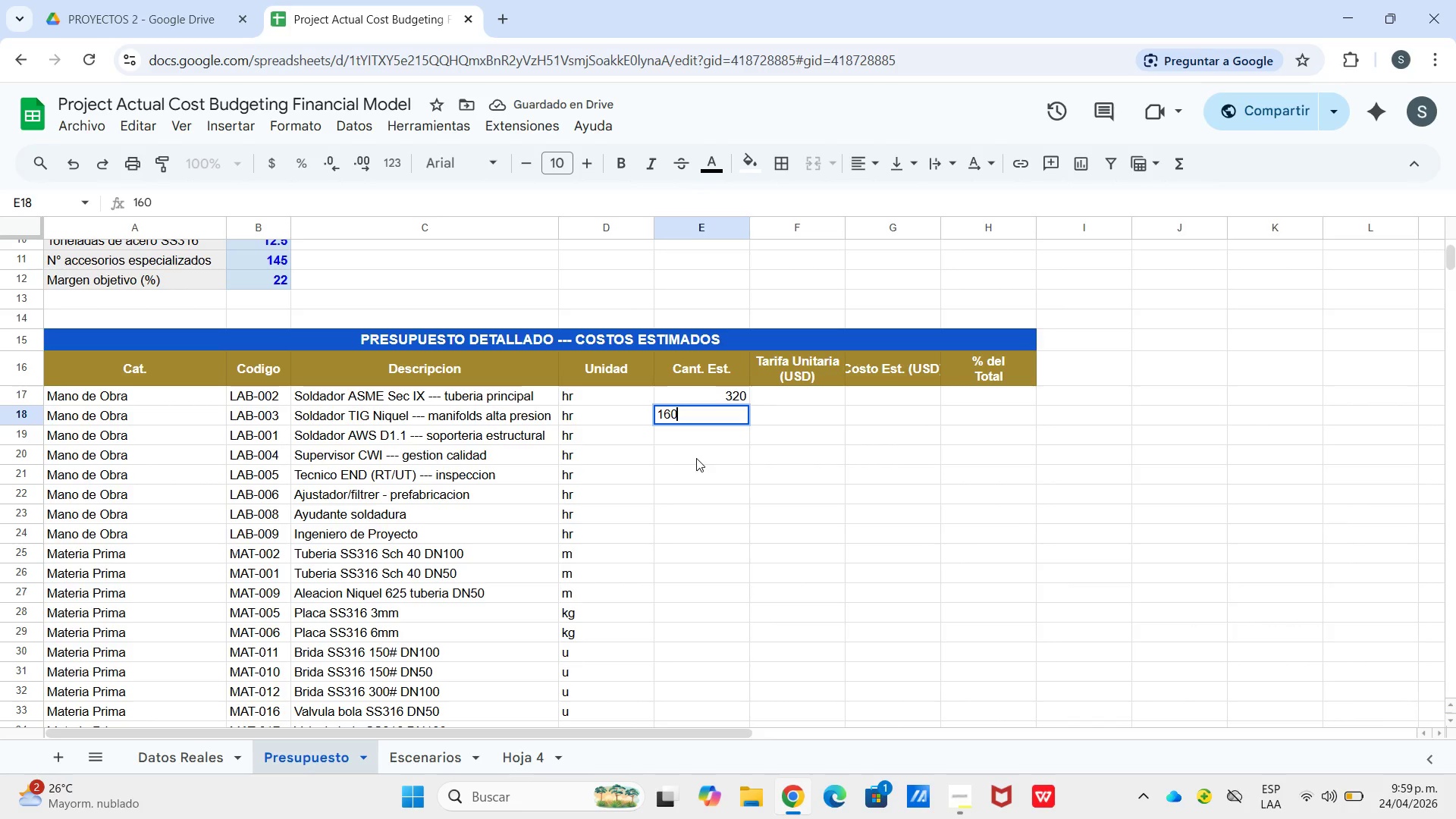 
key(Enter)
 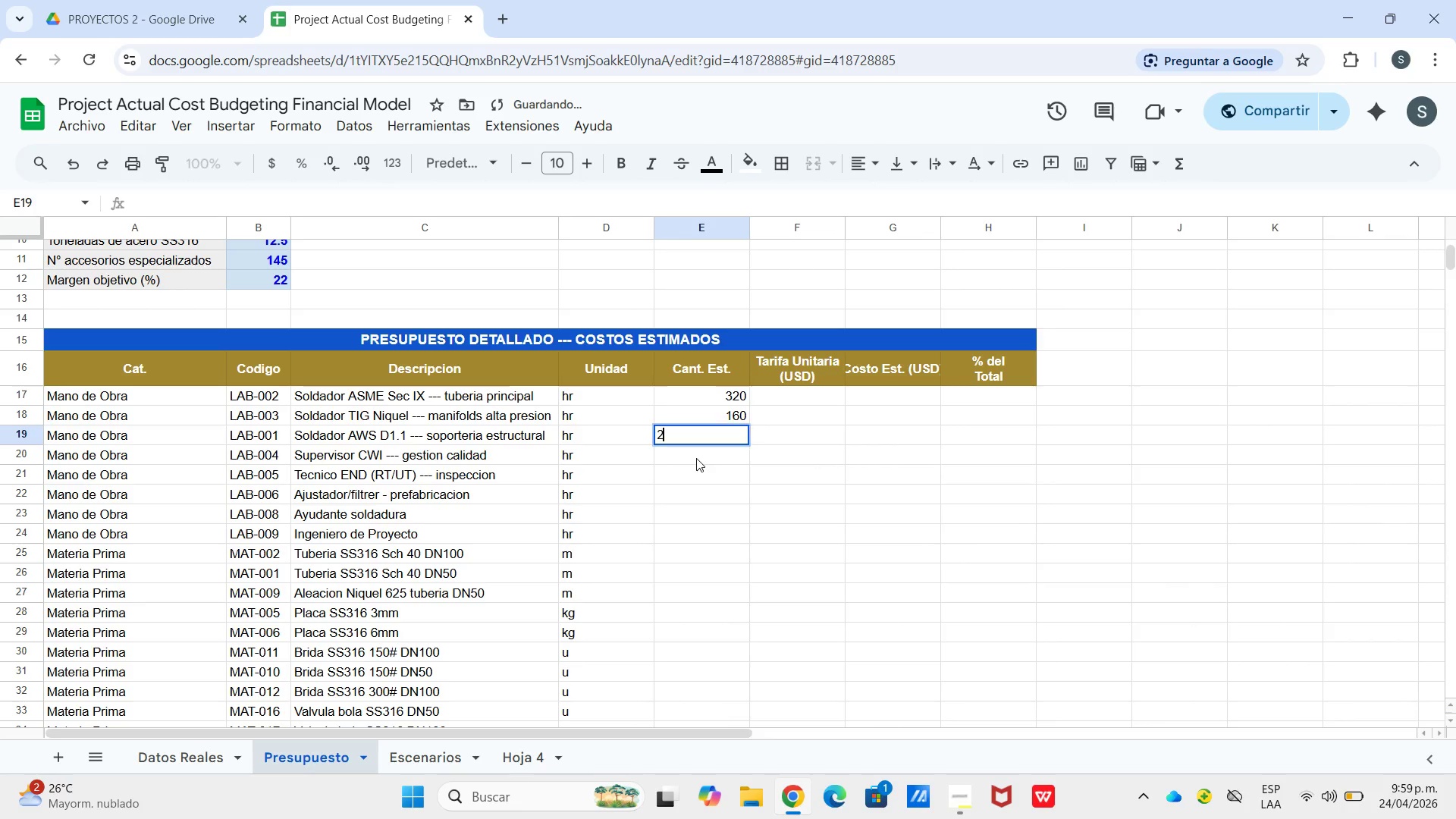 
key(Numpad2)
 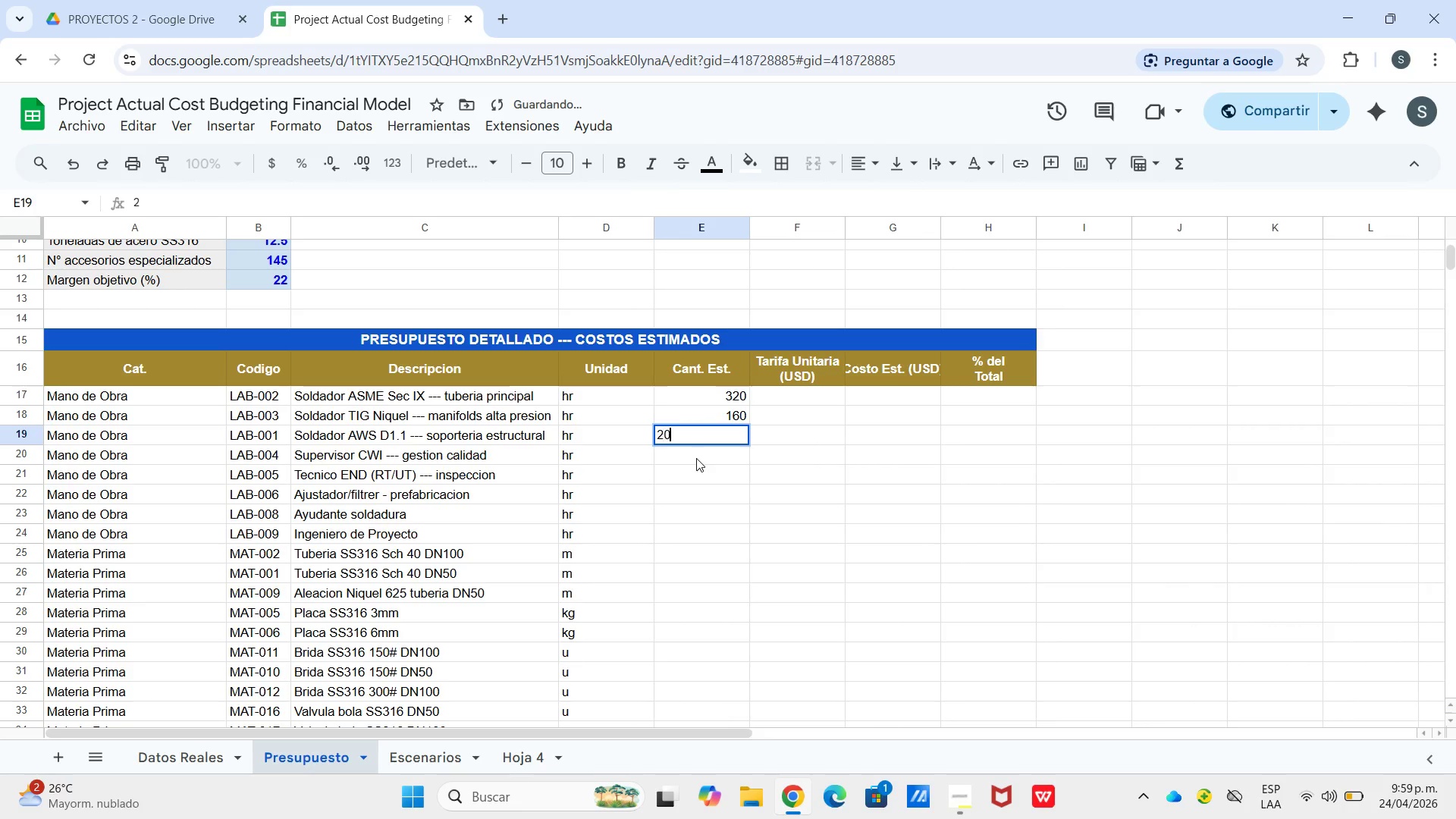 
key(Numpad0)
 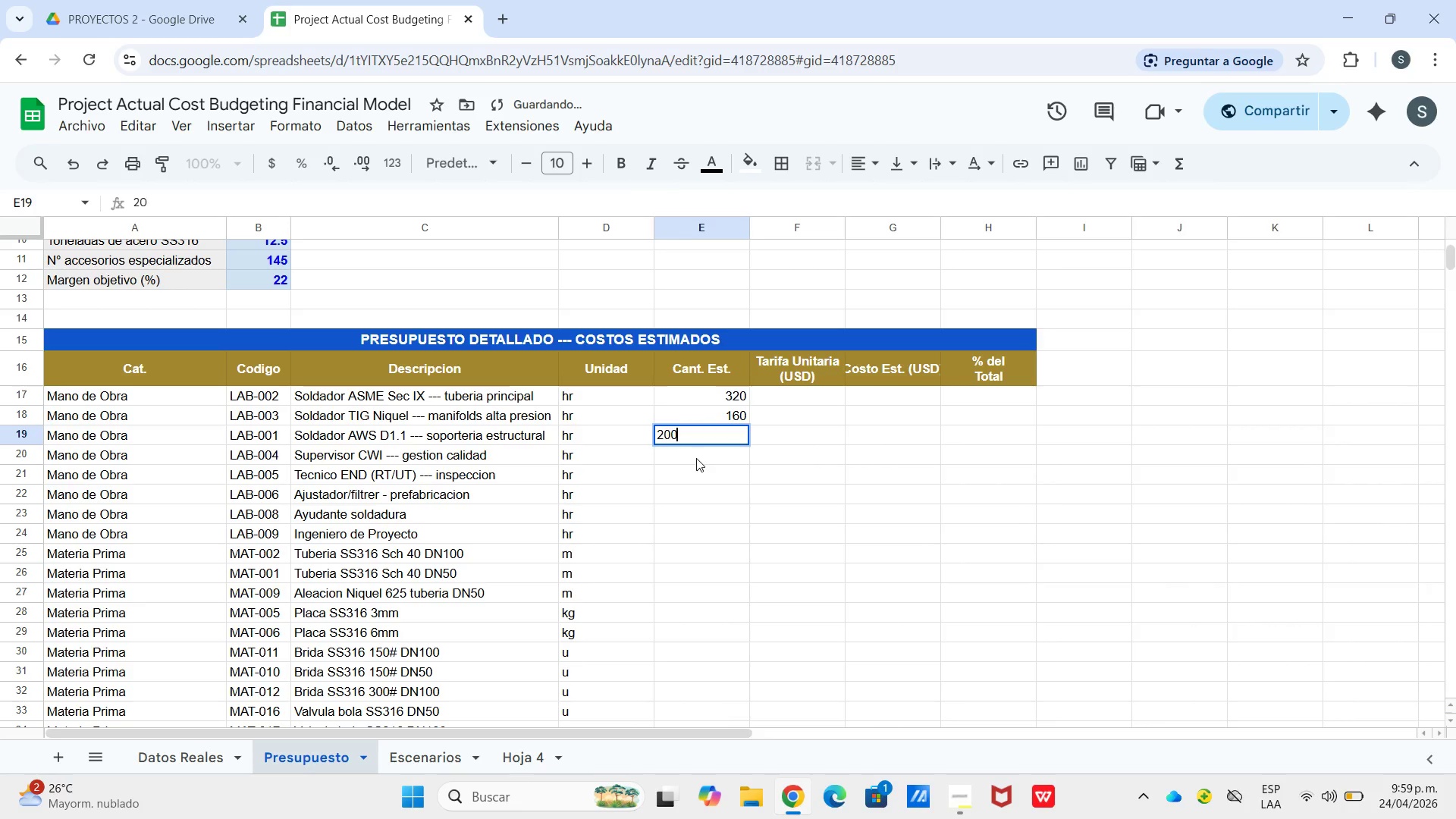 
key(Numpad0)
 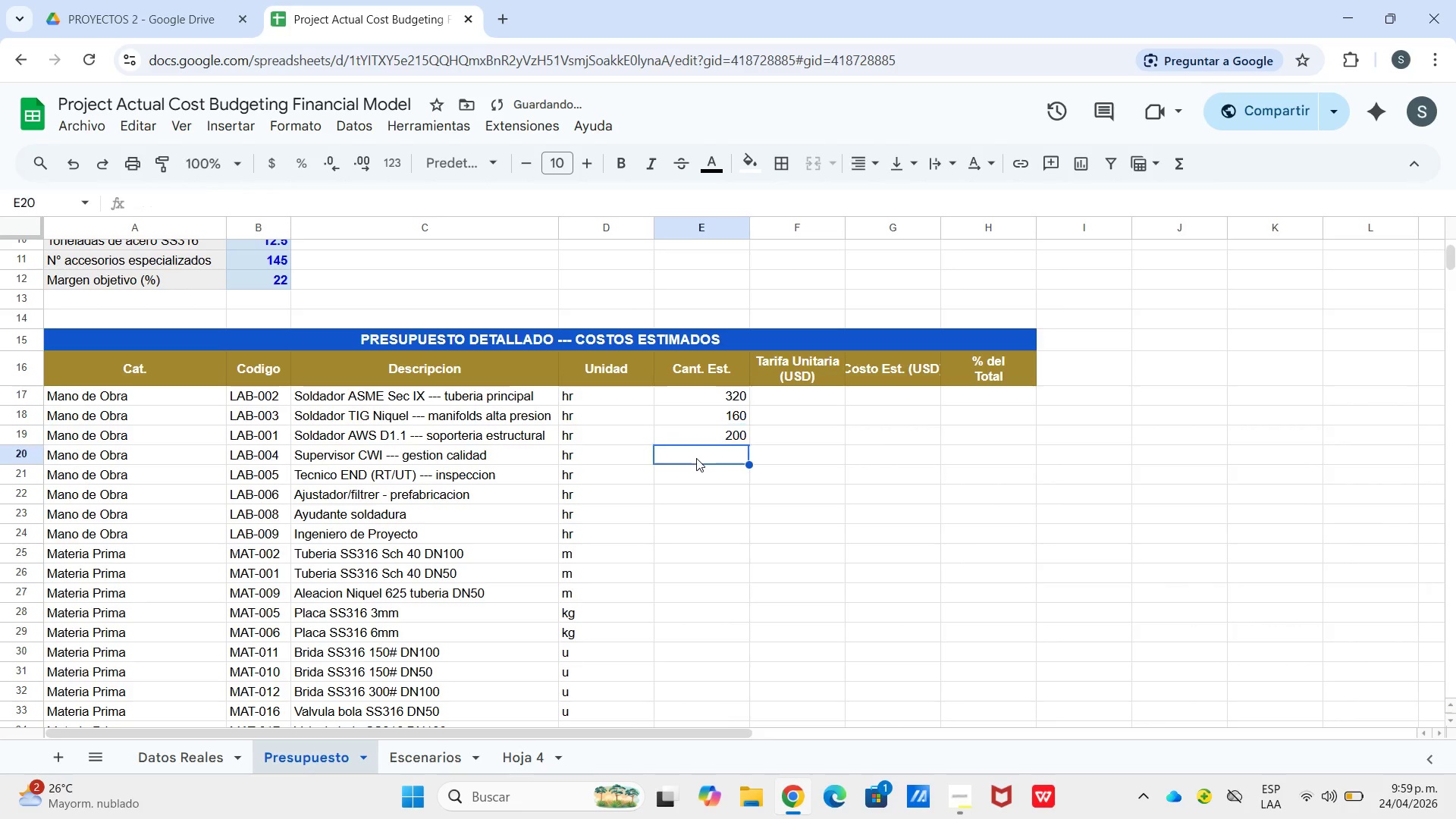 
key(Enter)
 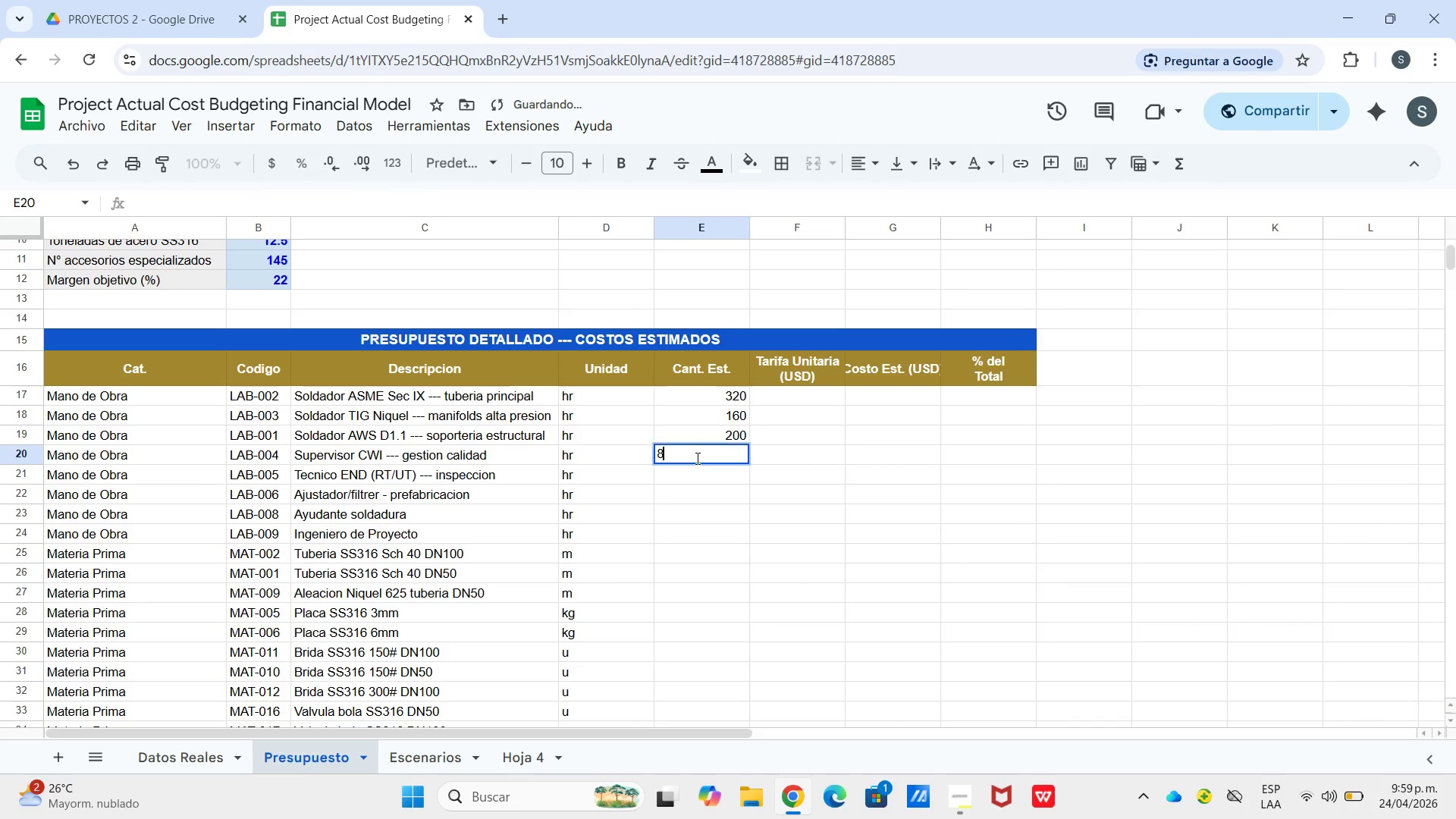 
key(Numpad8)
 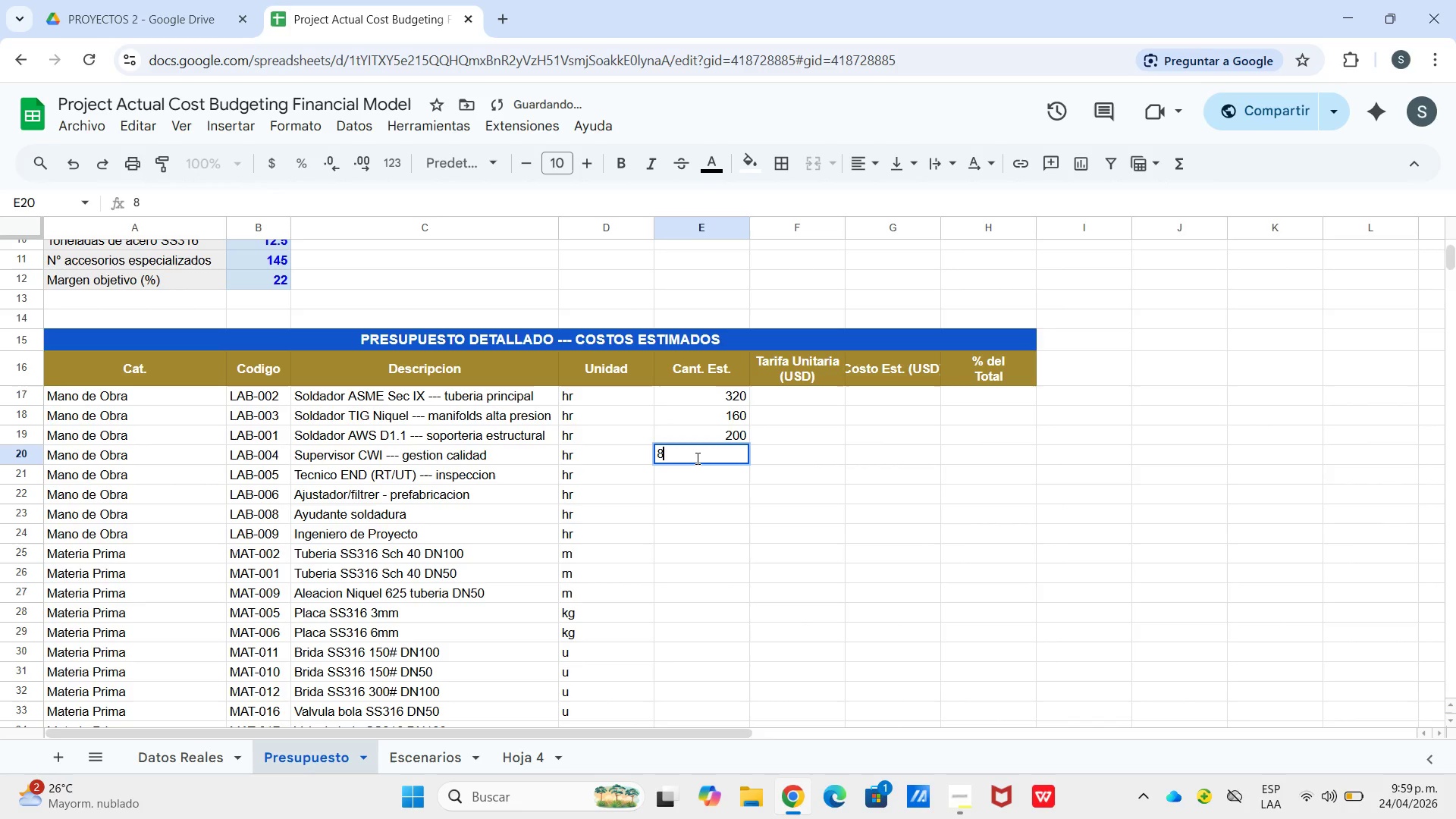 
key(Numpad0)
 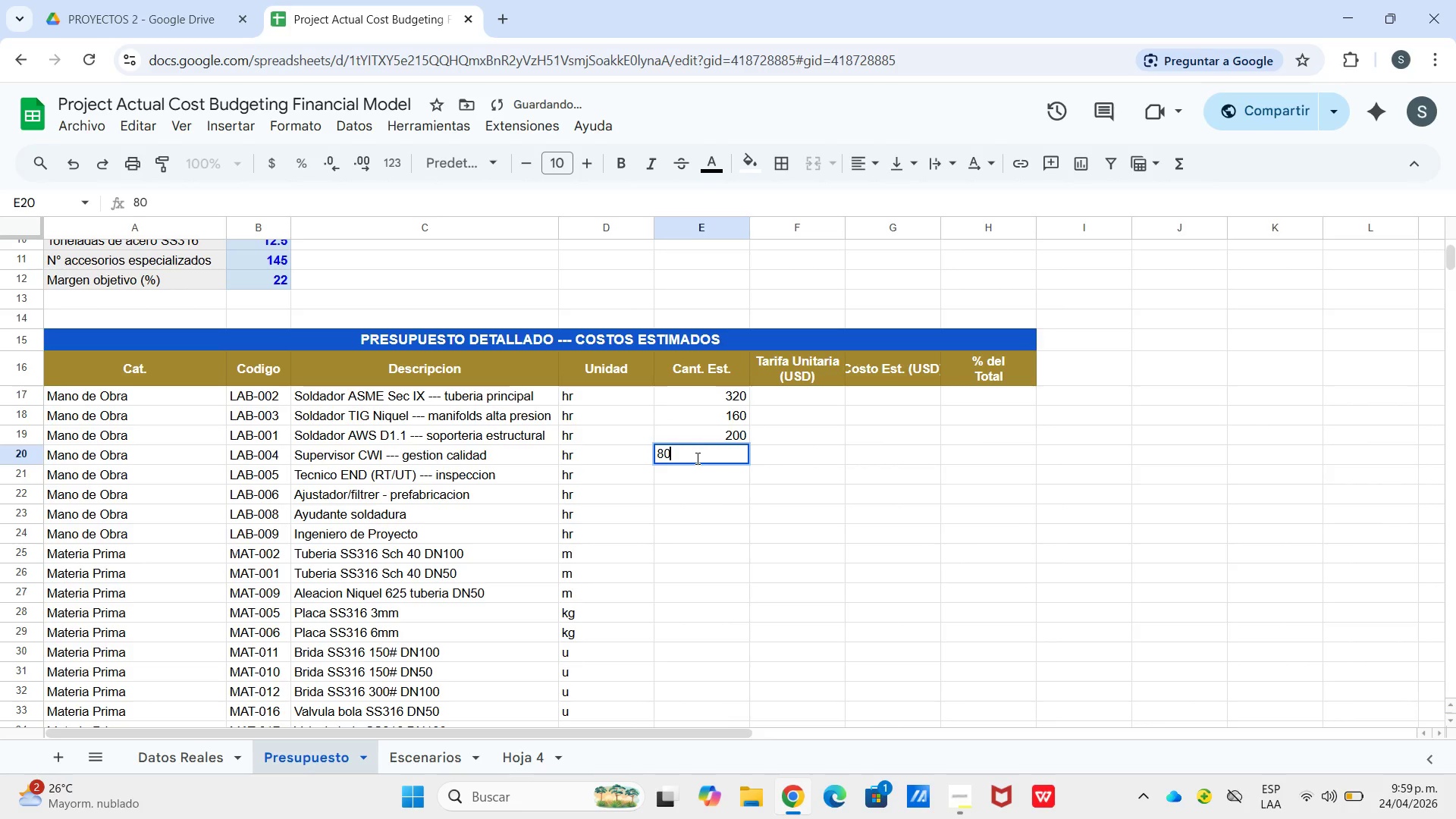 
key(Enter)
 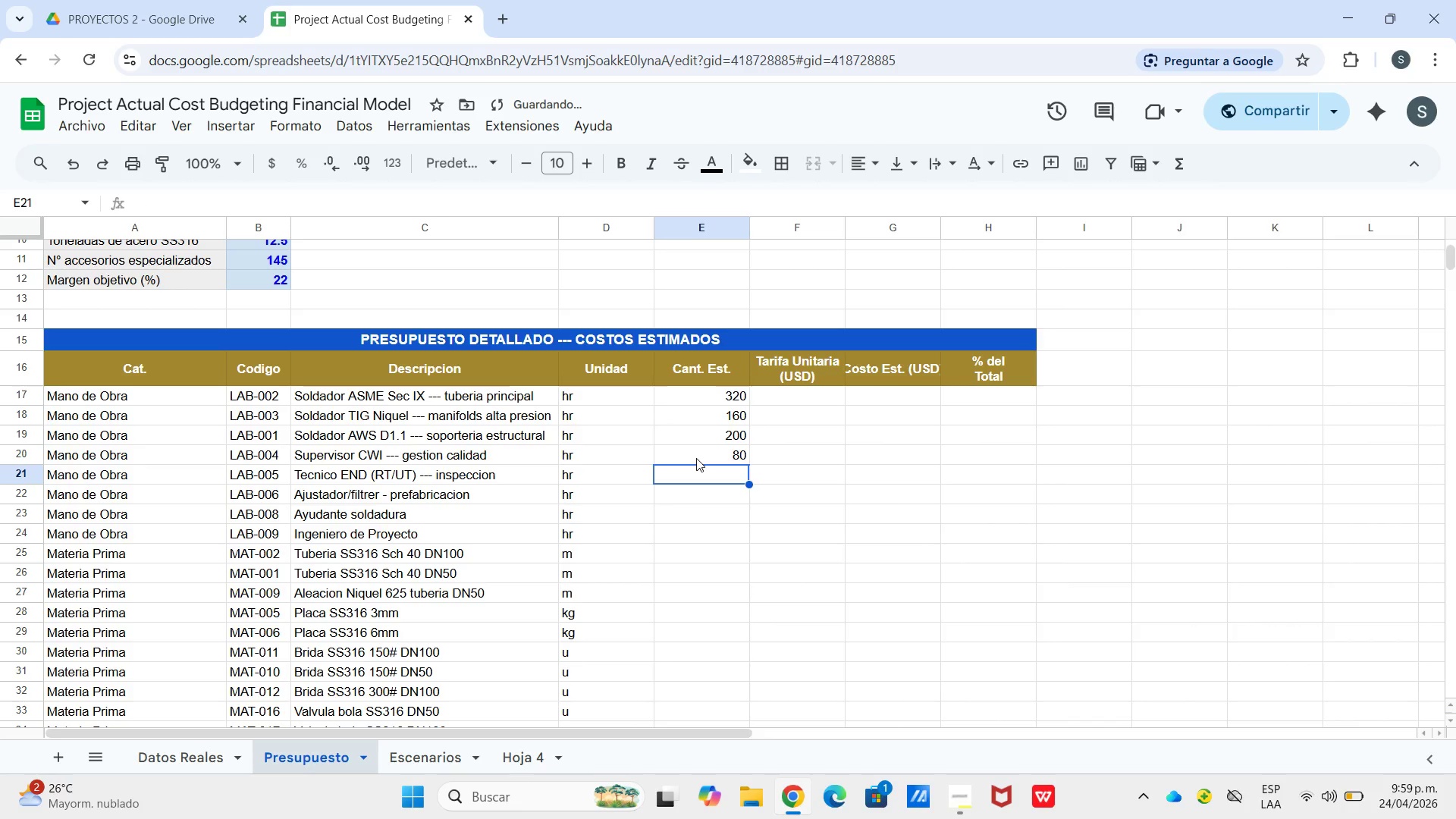 
key(Numpad9)
 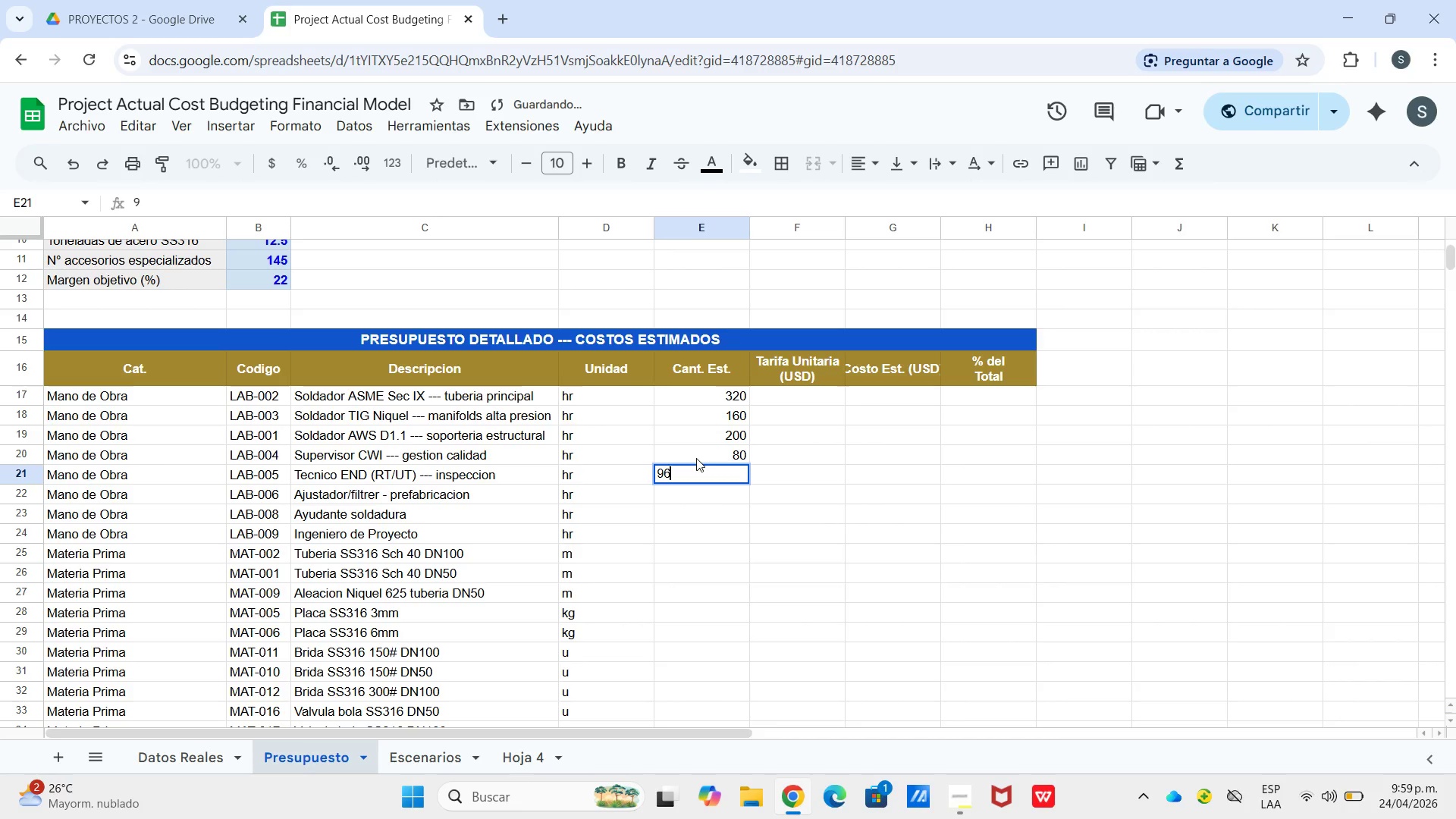 
key(Numpad6)
 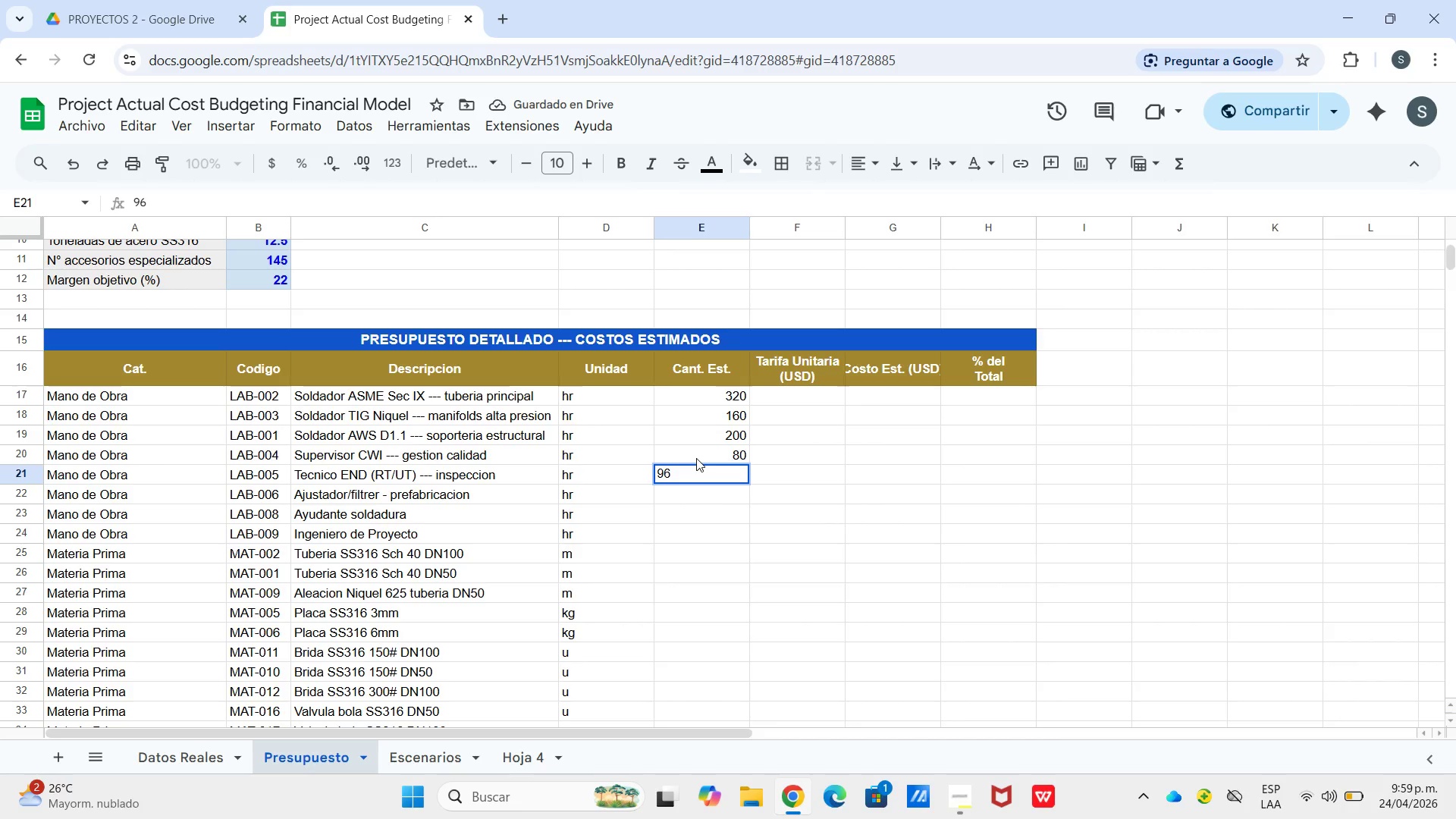 
key(Enter)
 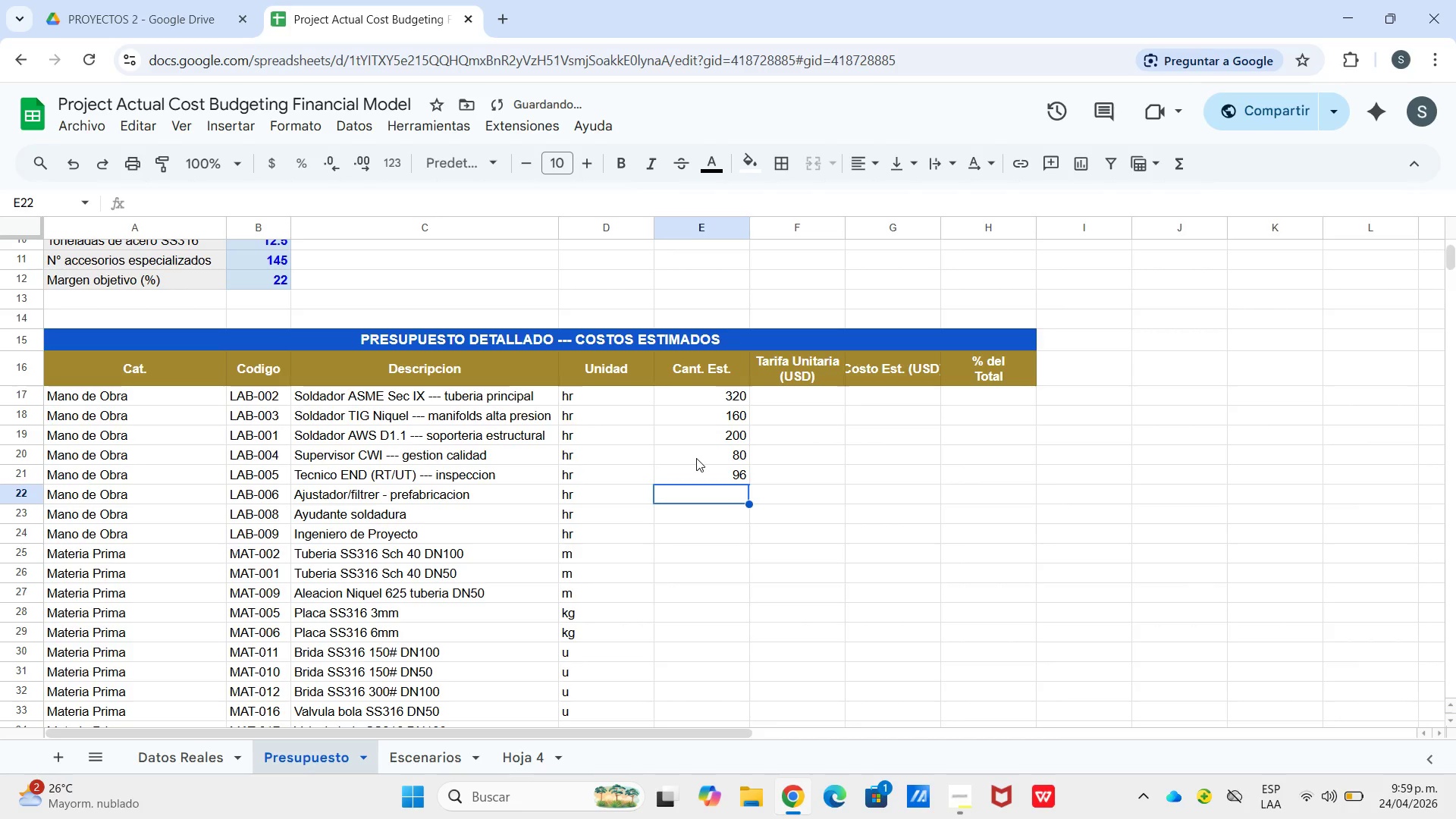 
key(Numpad2)
 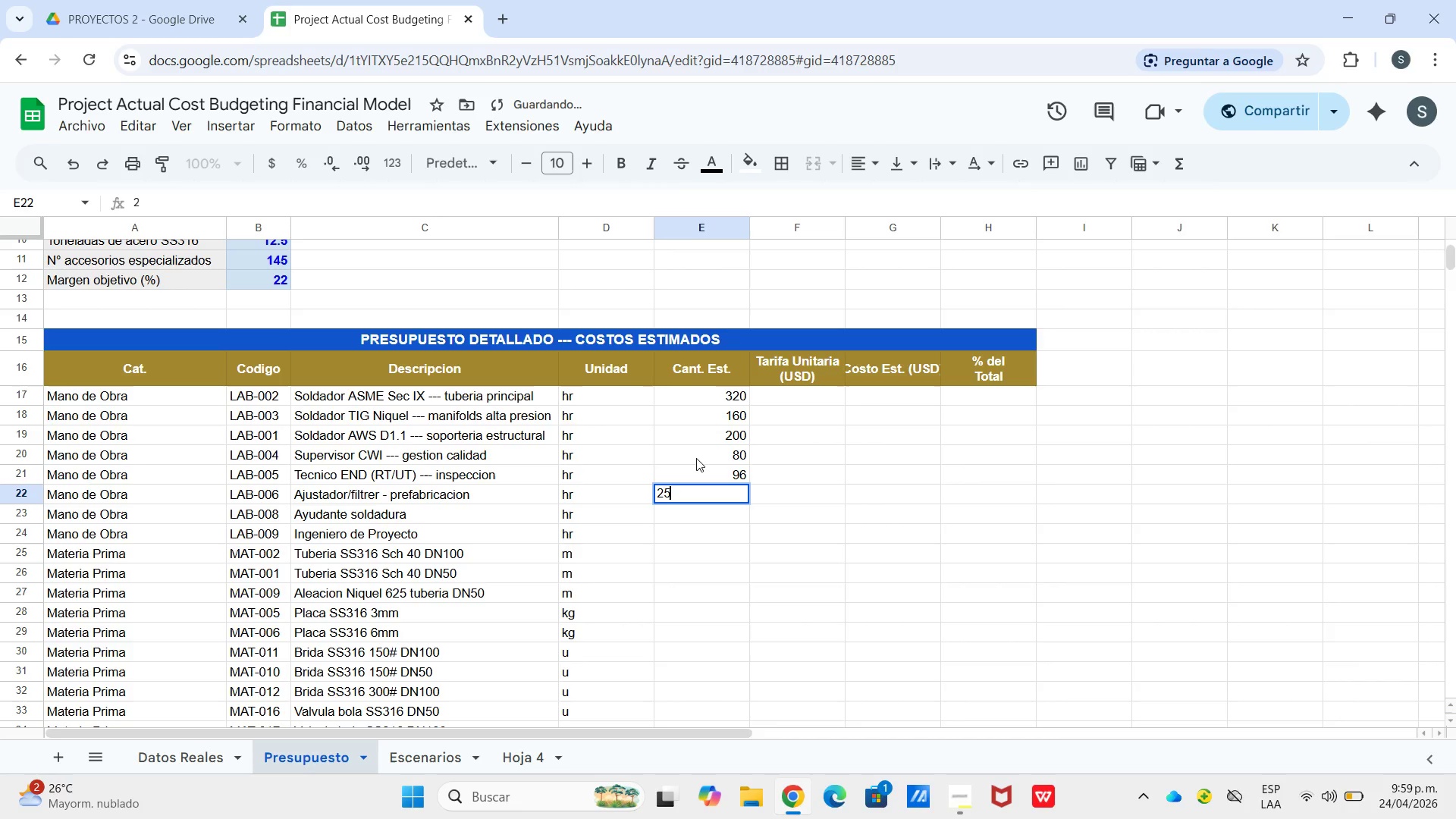 
key(Numpad5)
 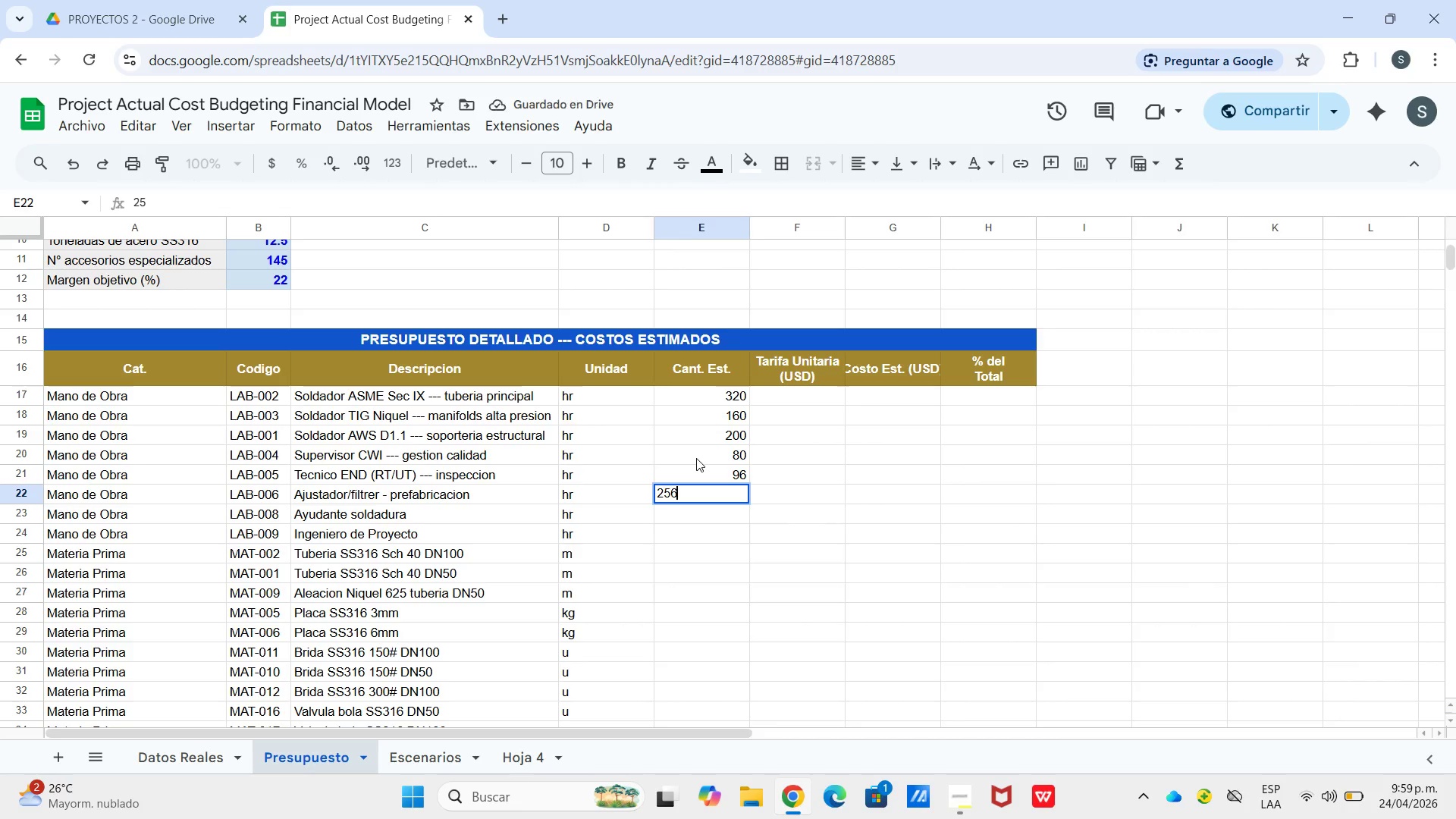 
key(Numpad6)
 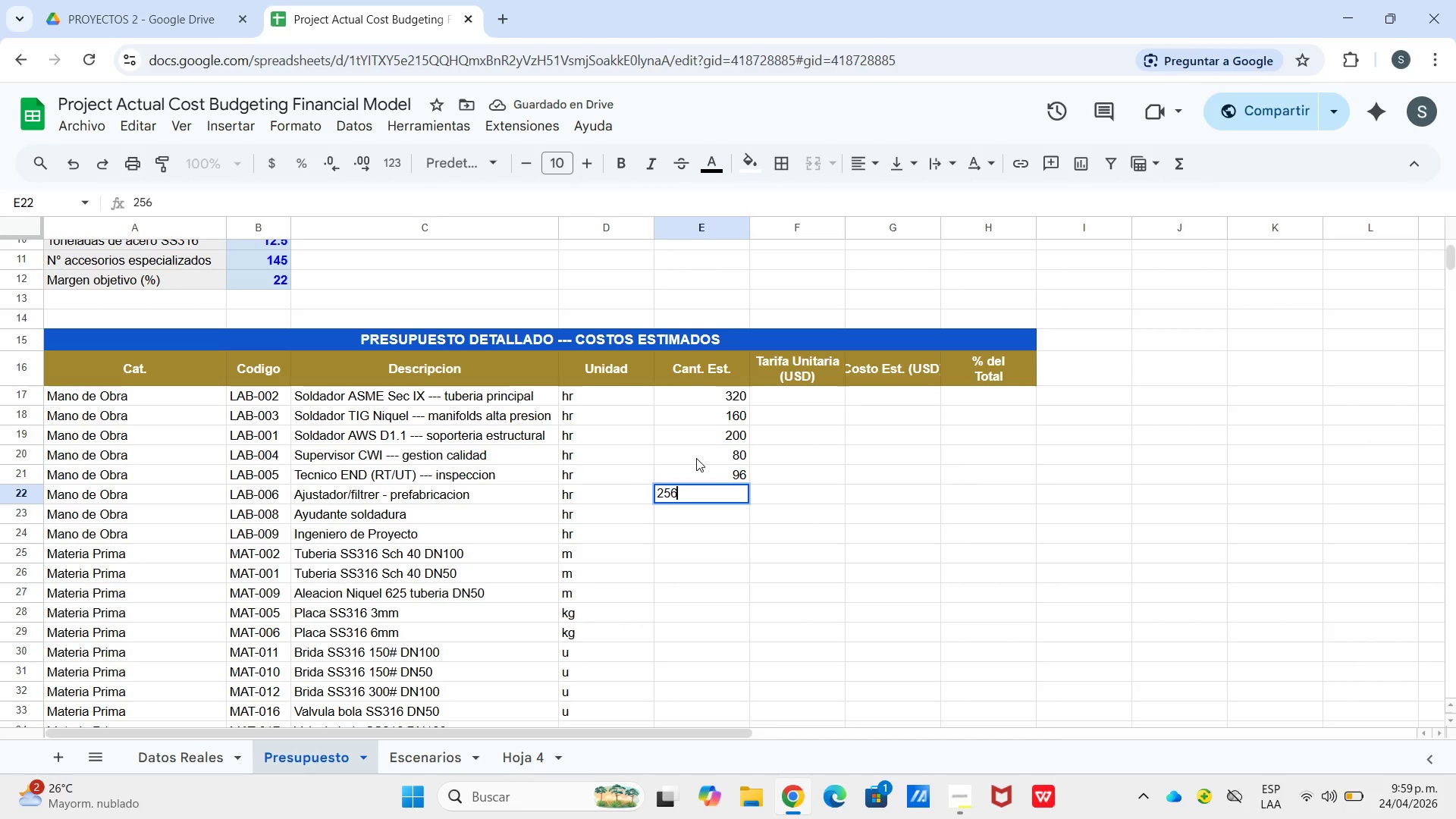 
key(Enter)
 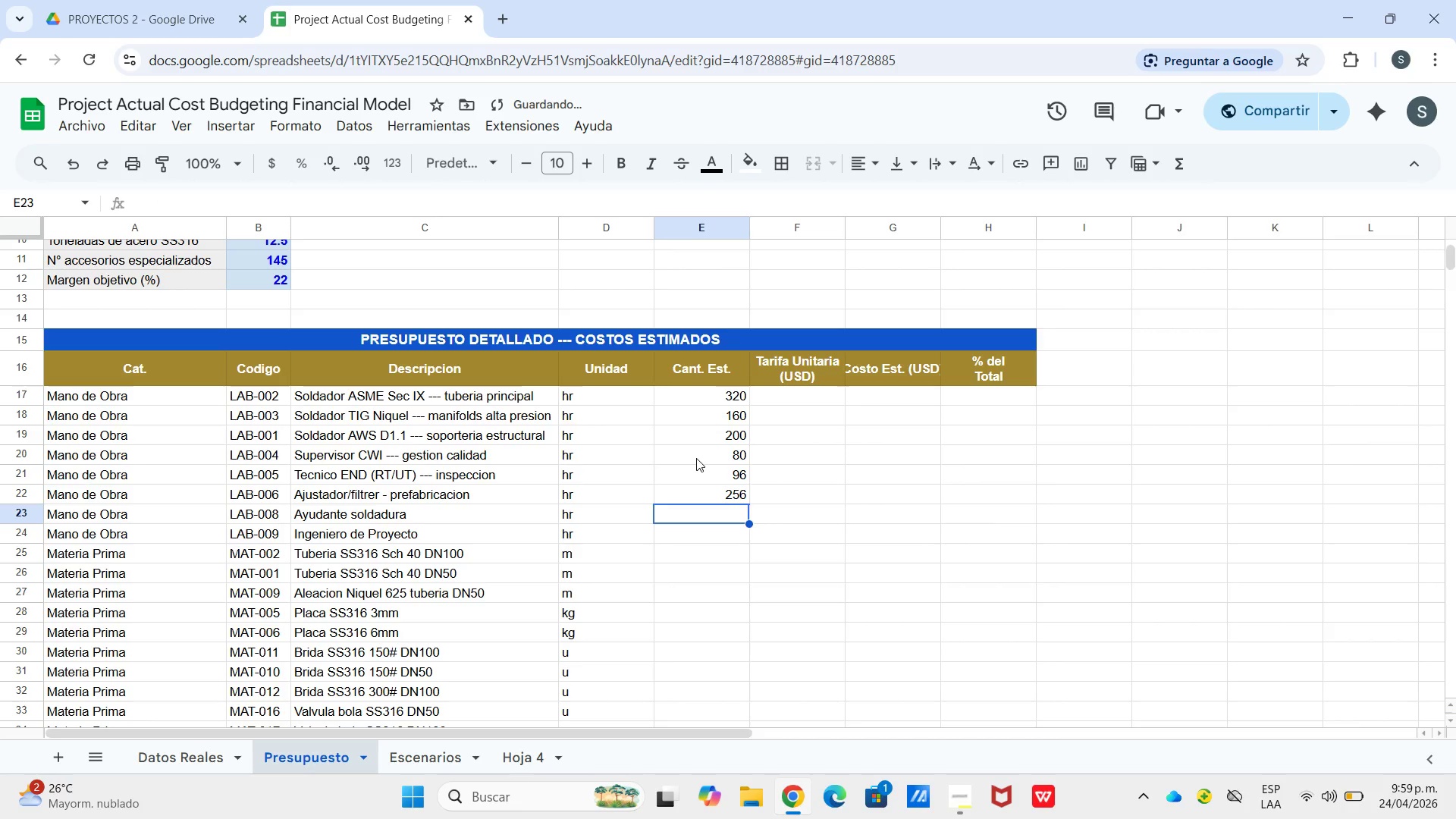 
key(Numpad4)
 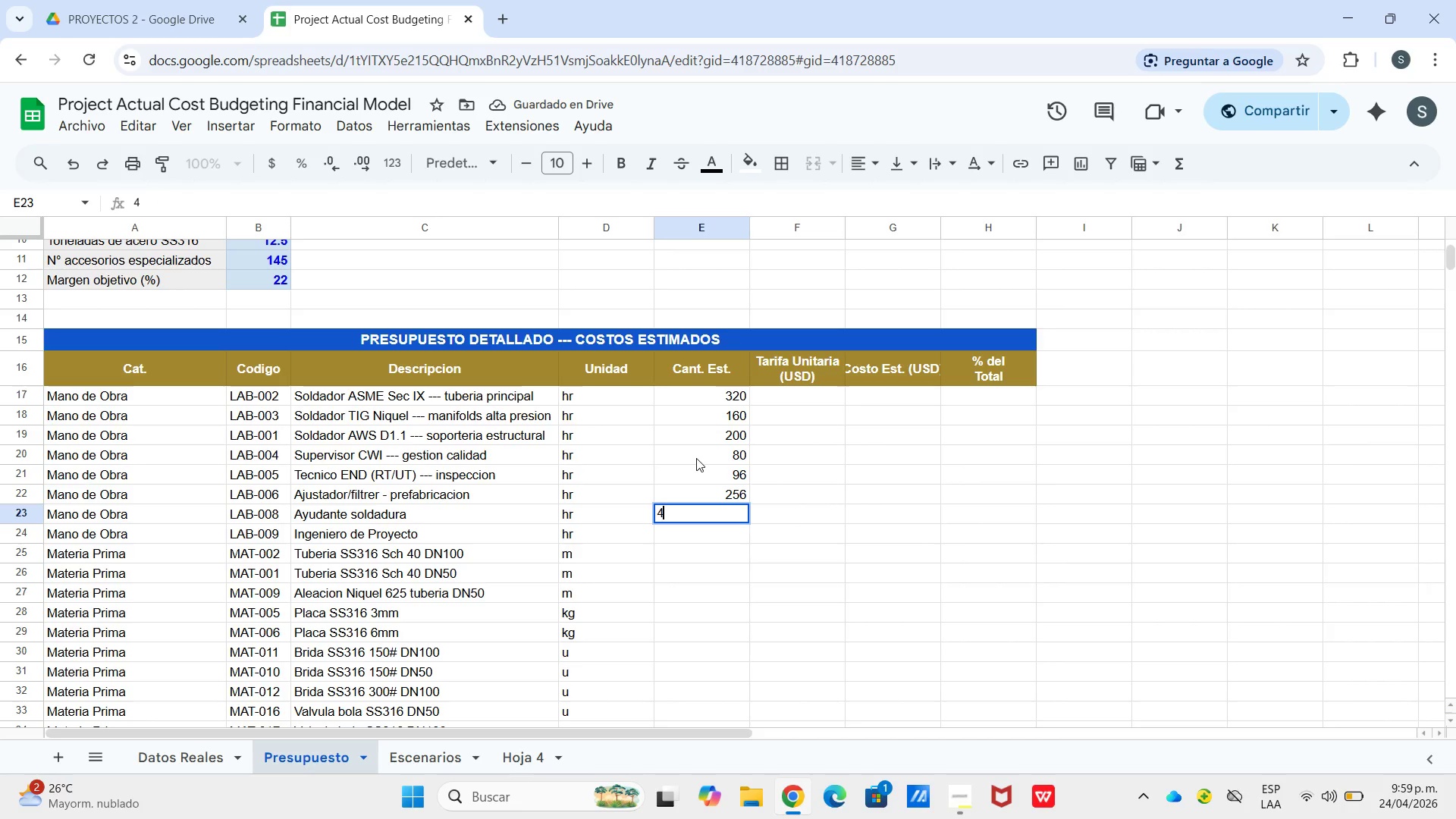 
key(Numpad8)
 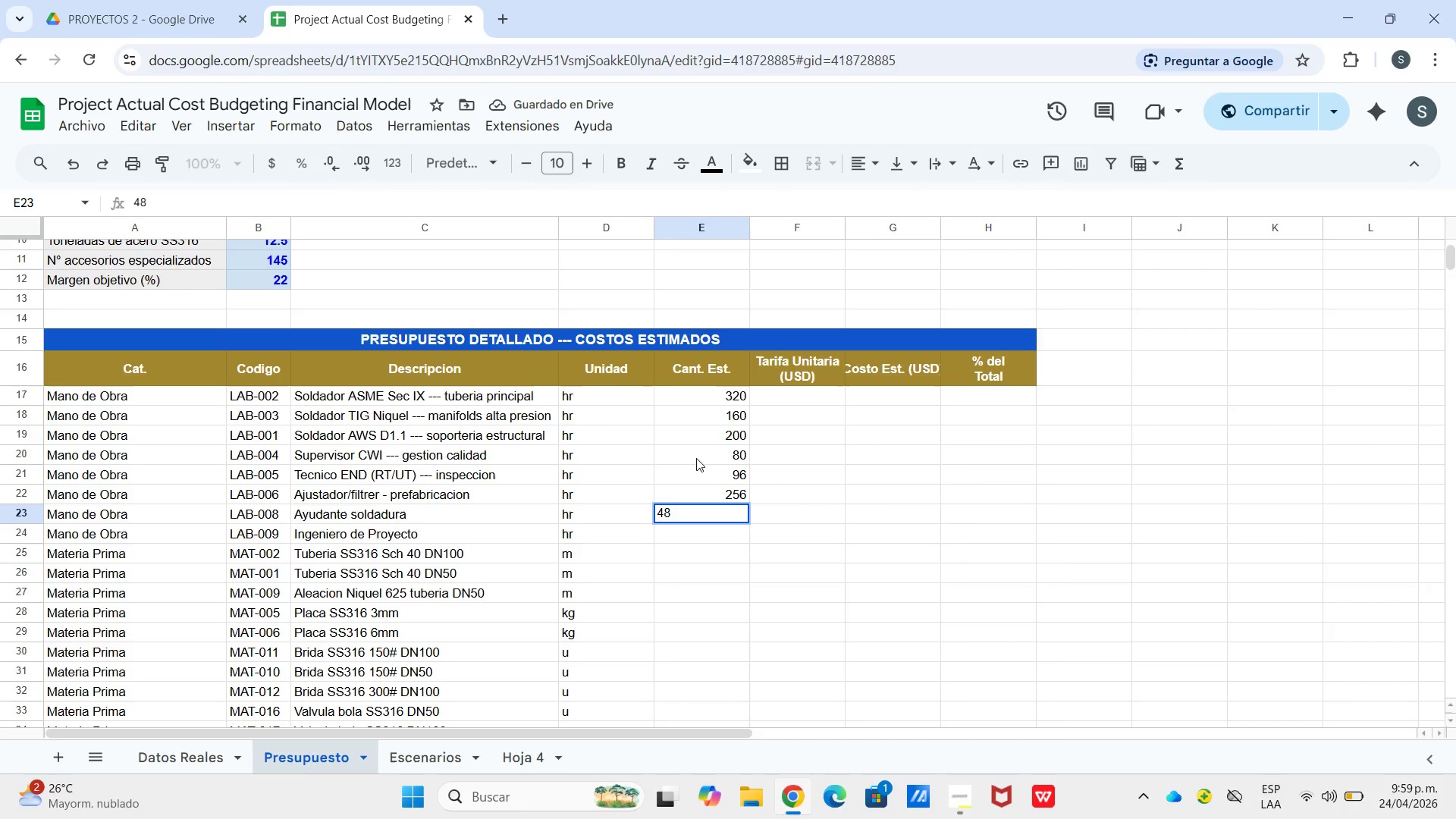 
key(Numpad0)
 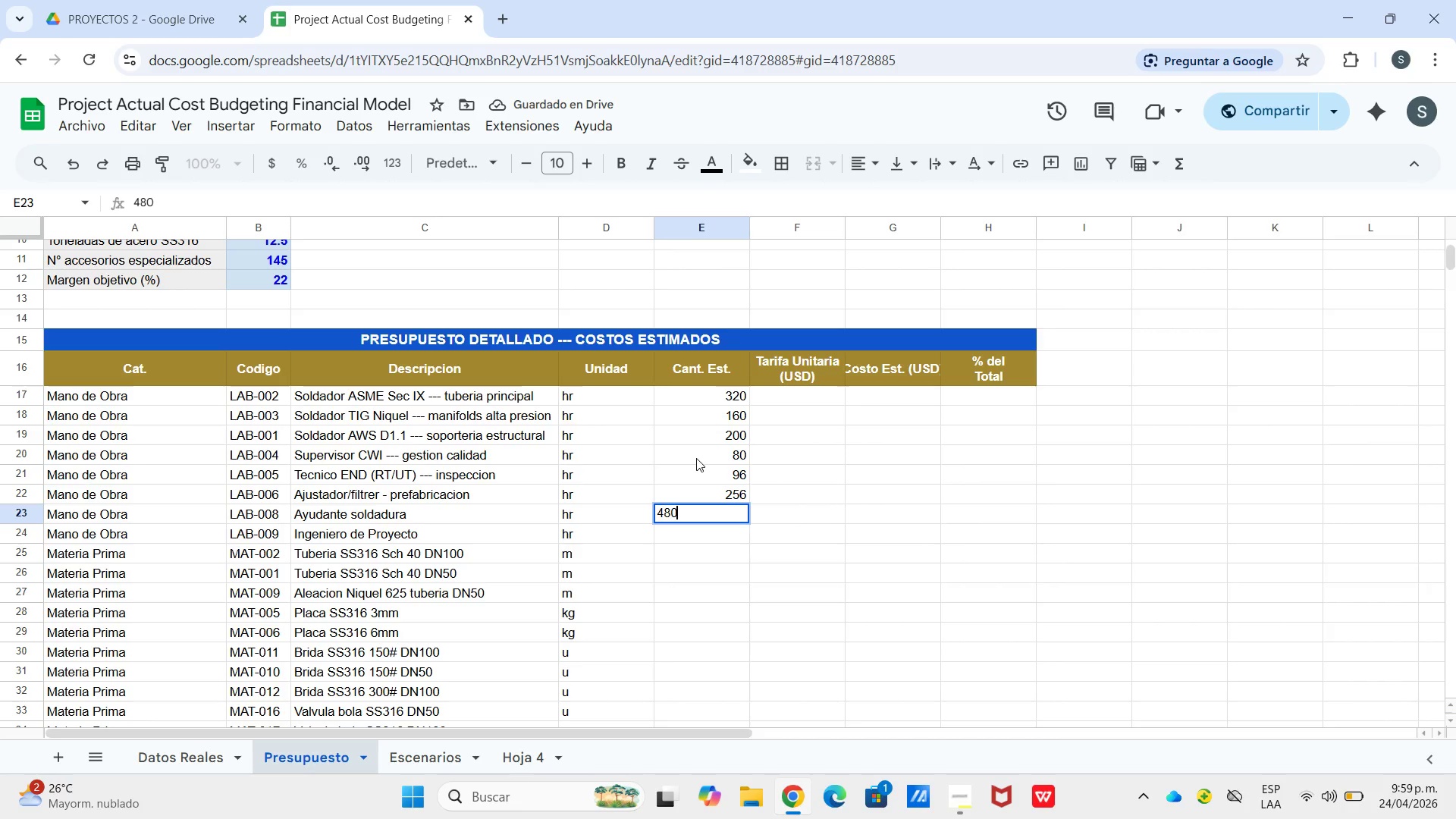 
key(Enter)
 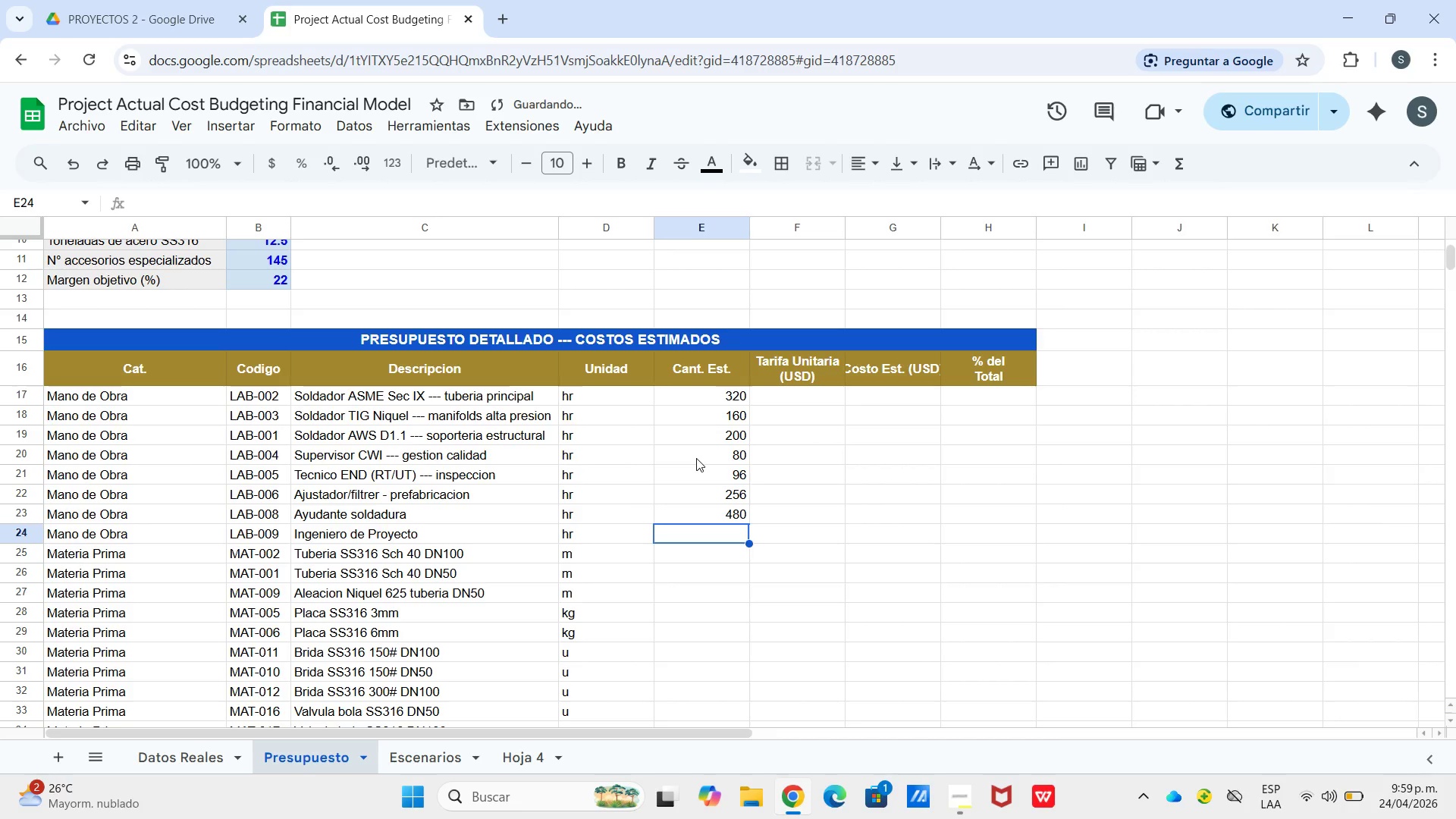 
key(Numpad1)
 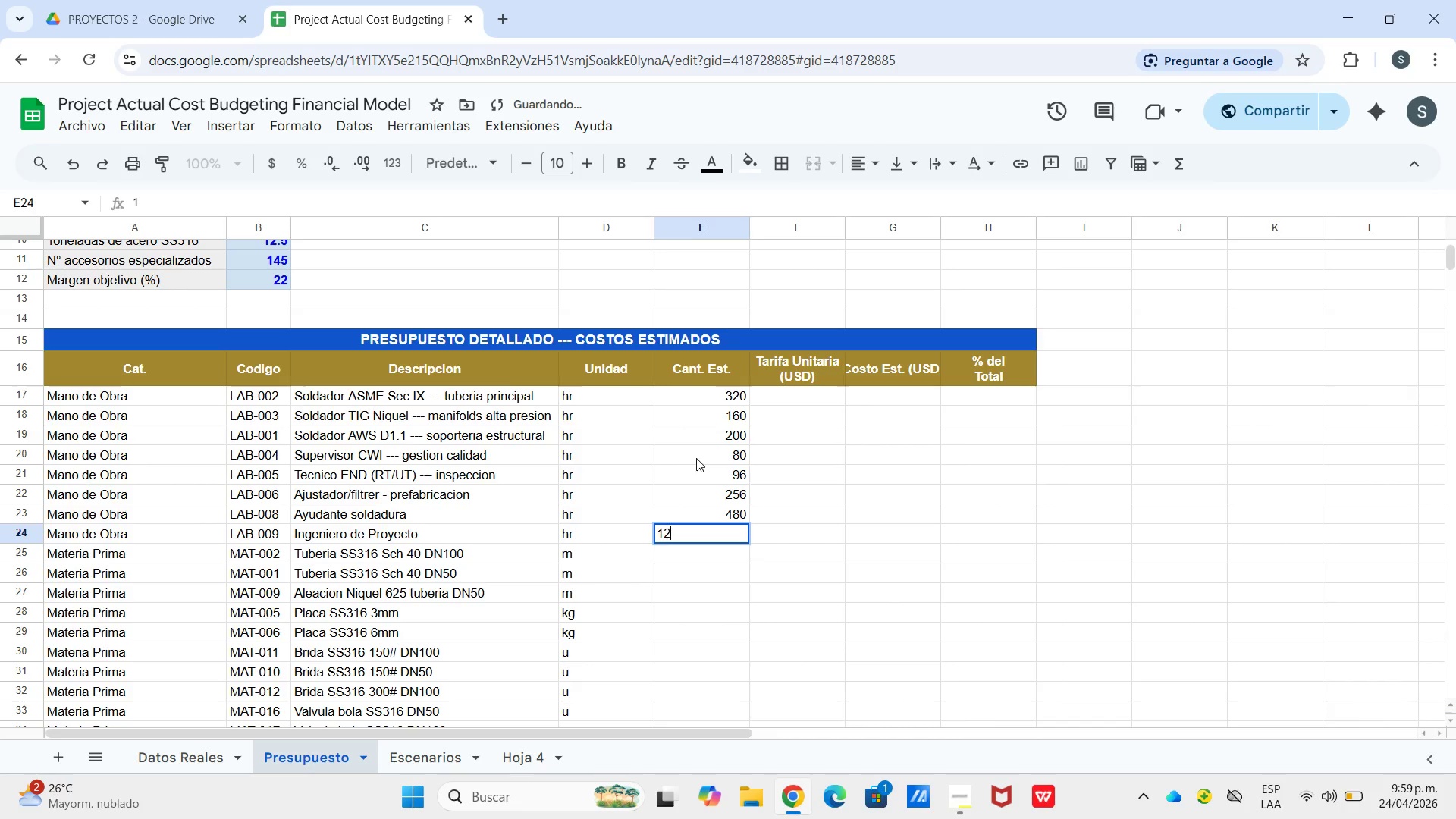 
key(Numpad2)
 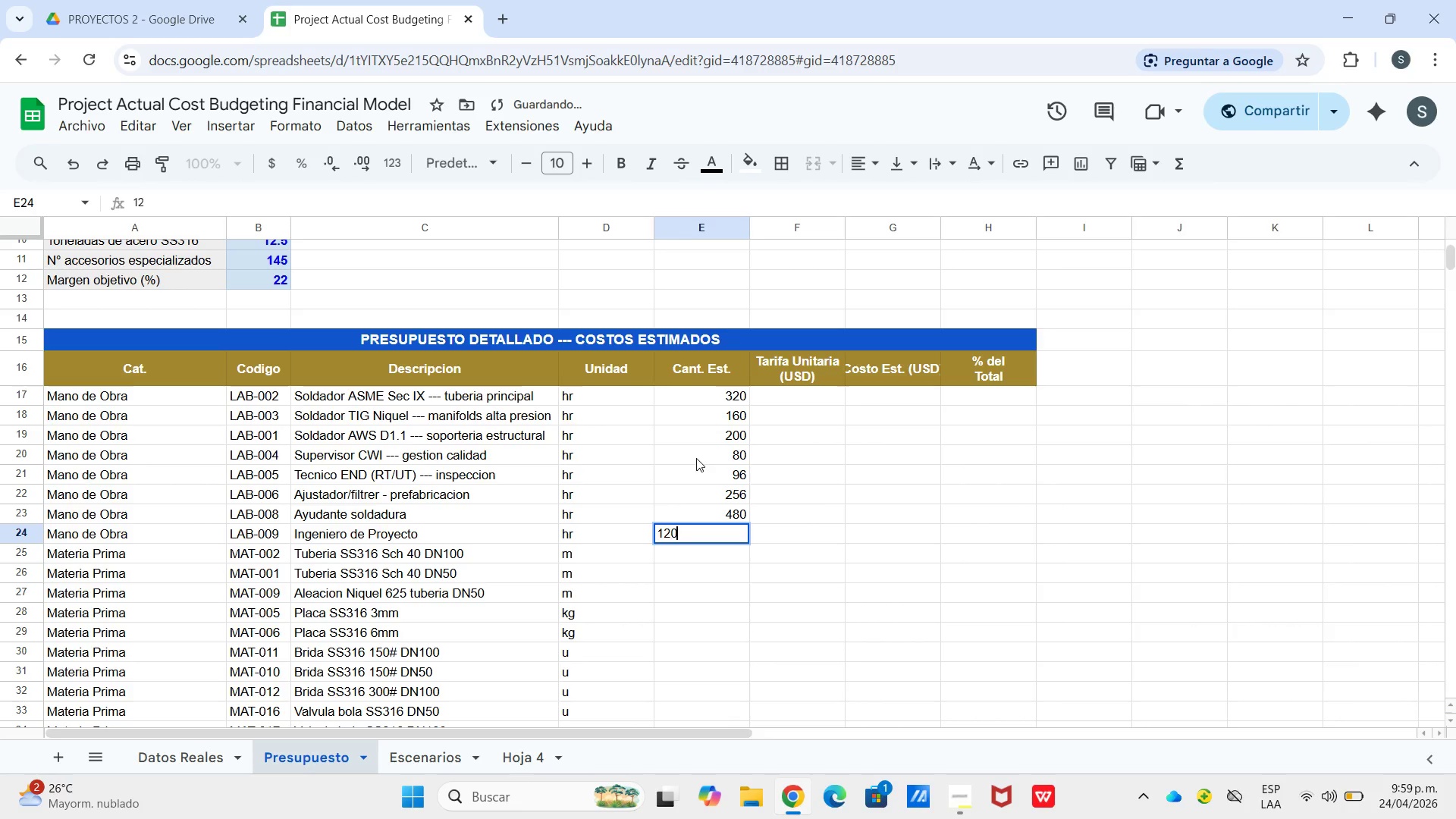 
key(Numpad0)
 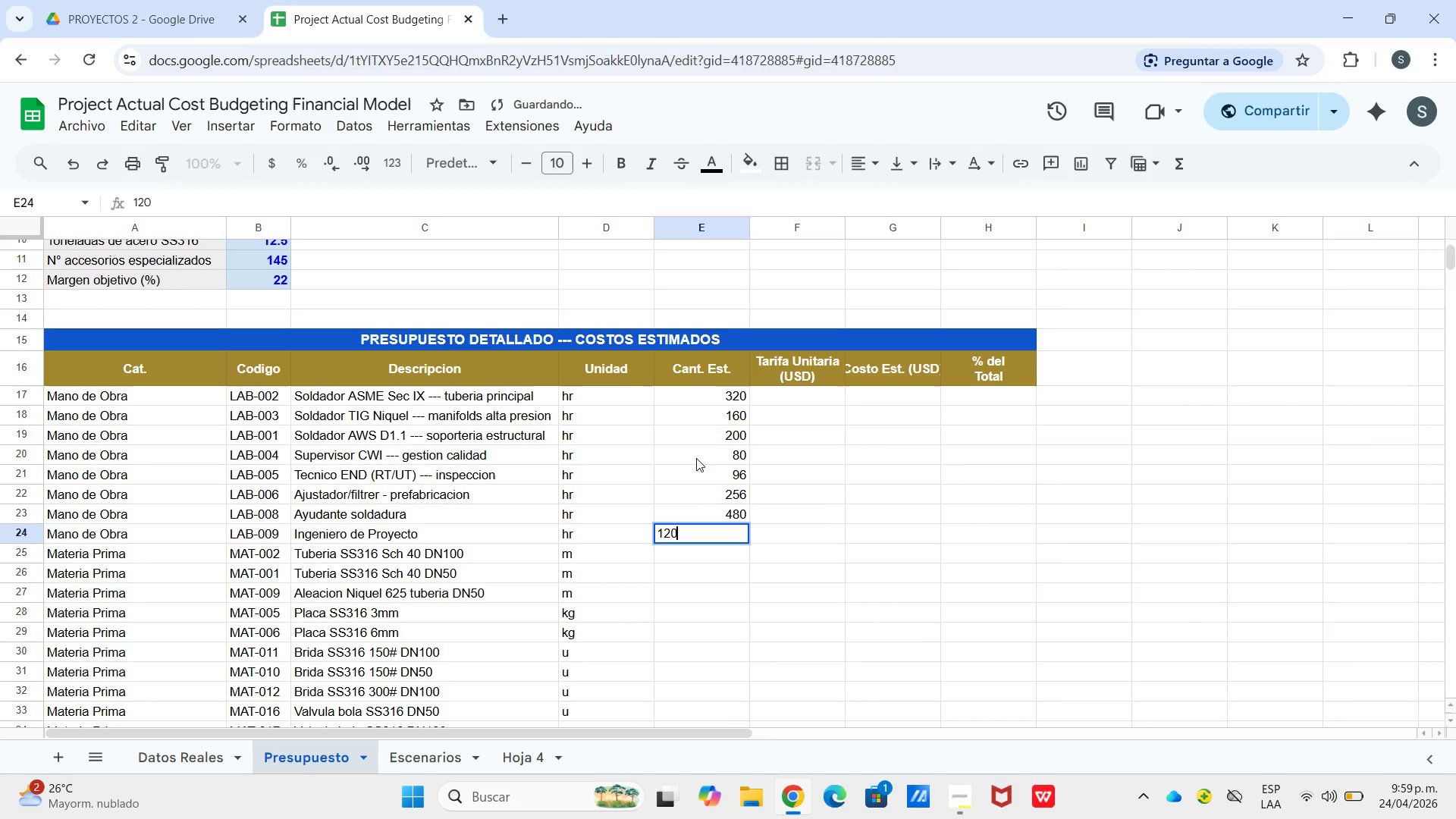 
key(Enter)
 